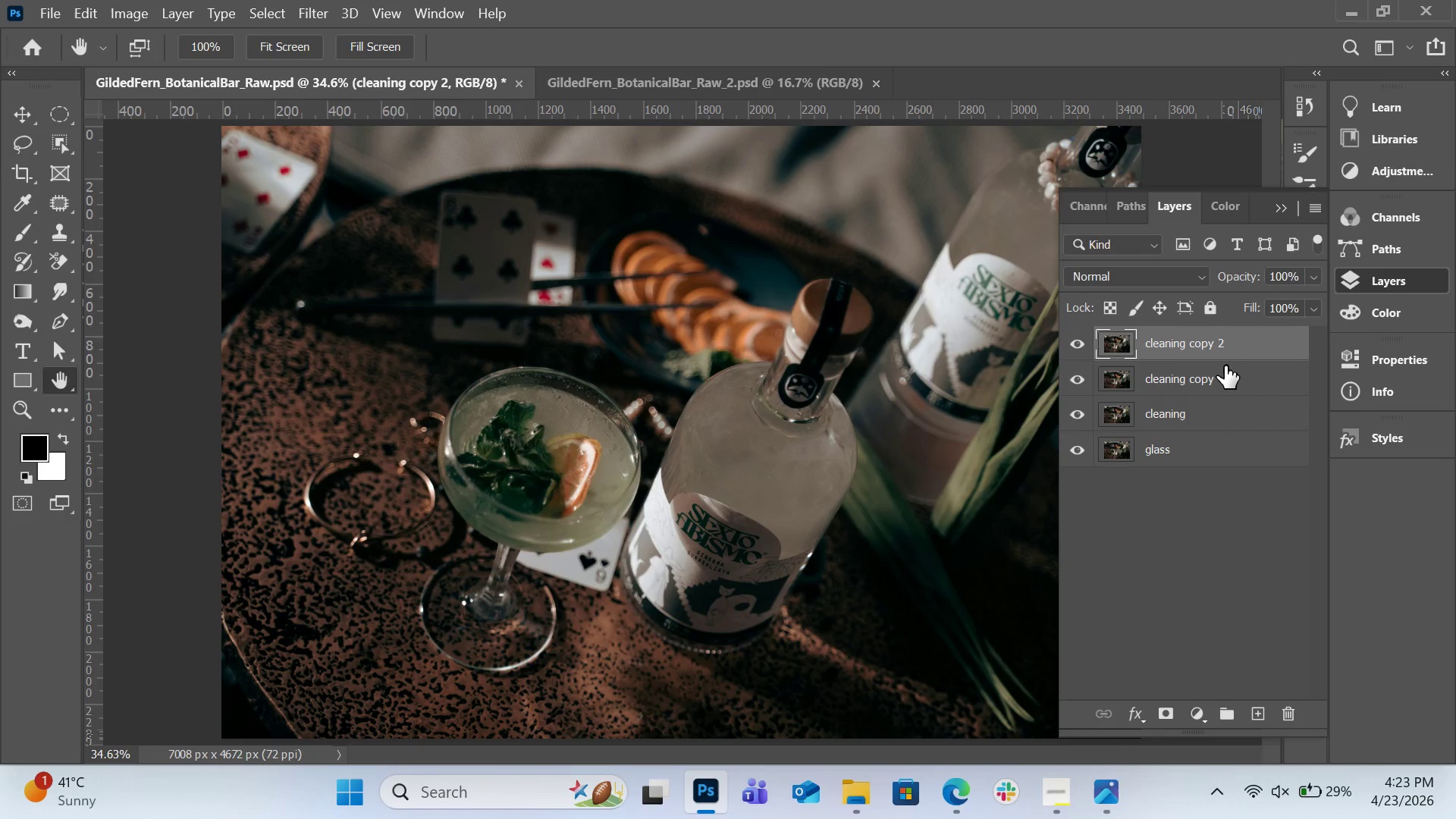 
wait(11.47)
 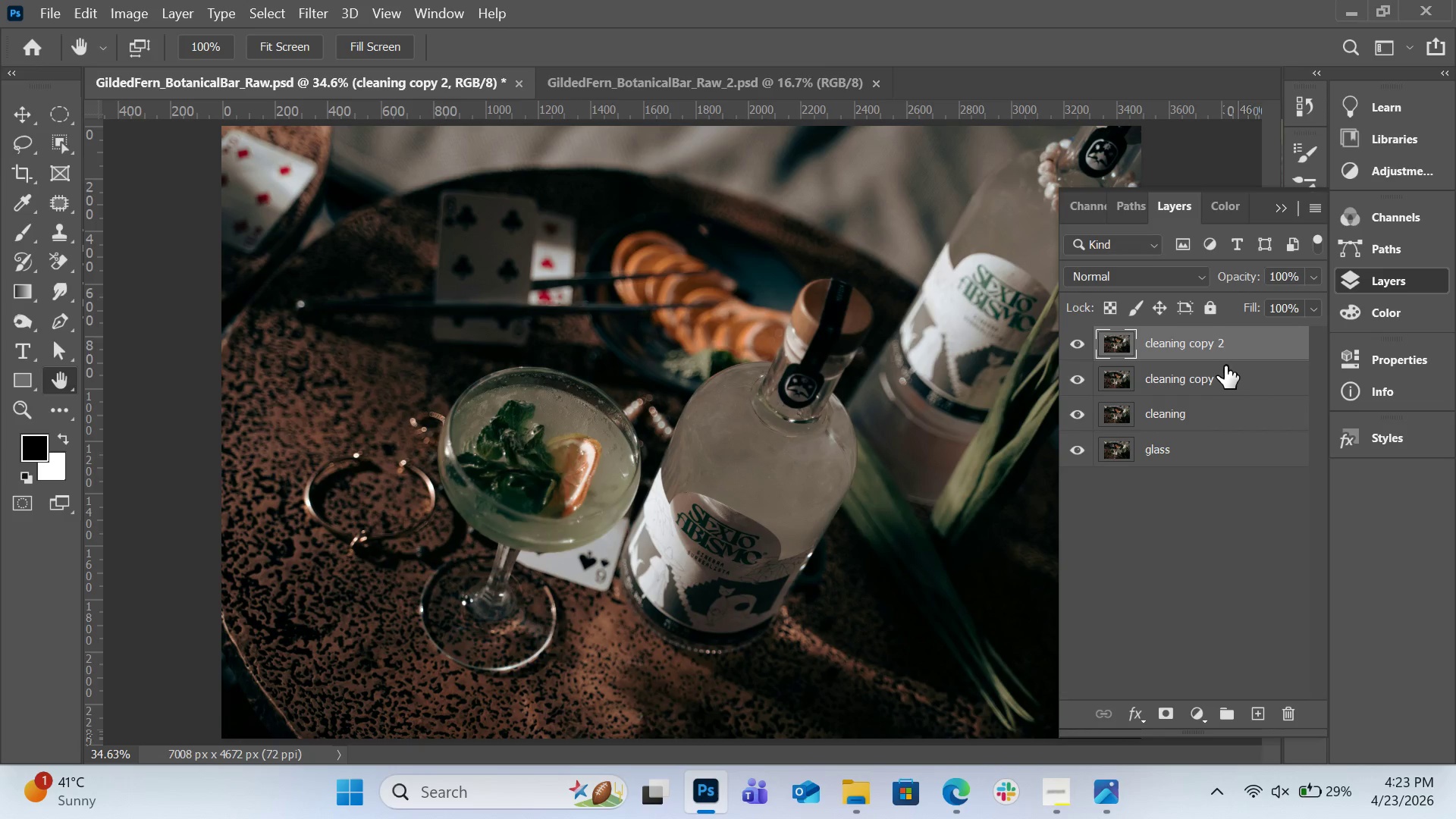 
double_click([1181, 344])
 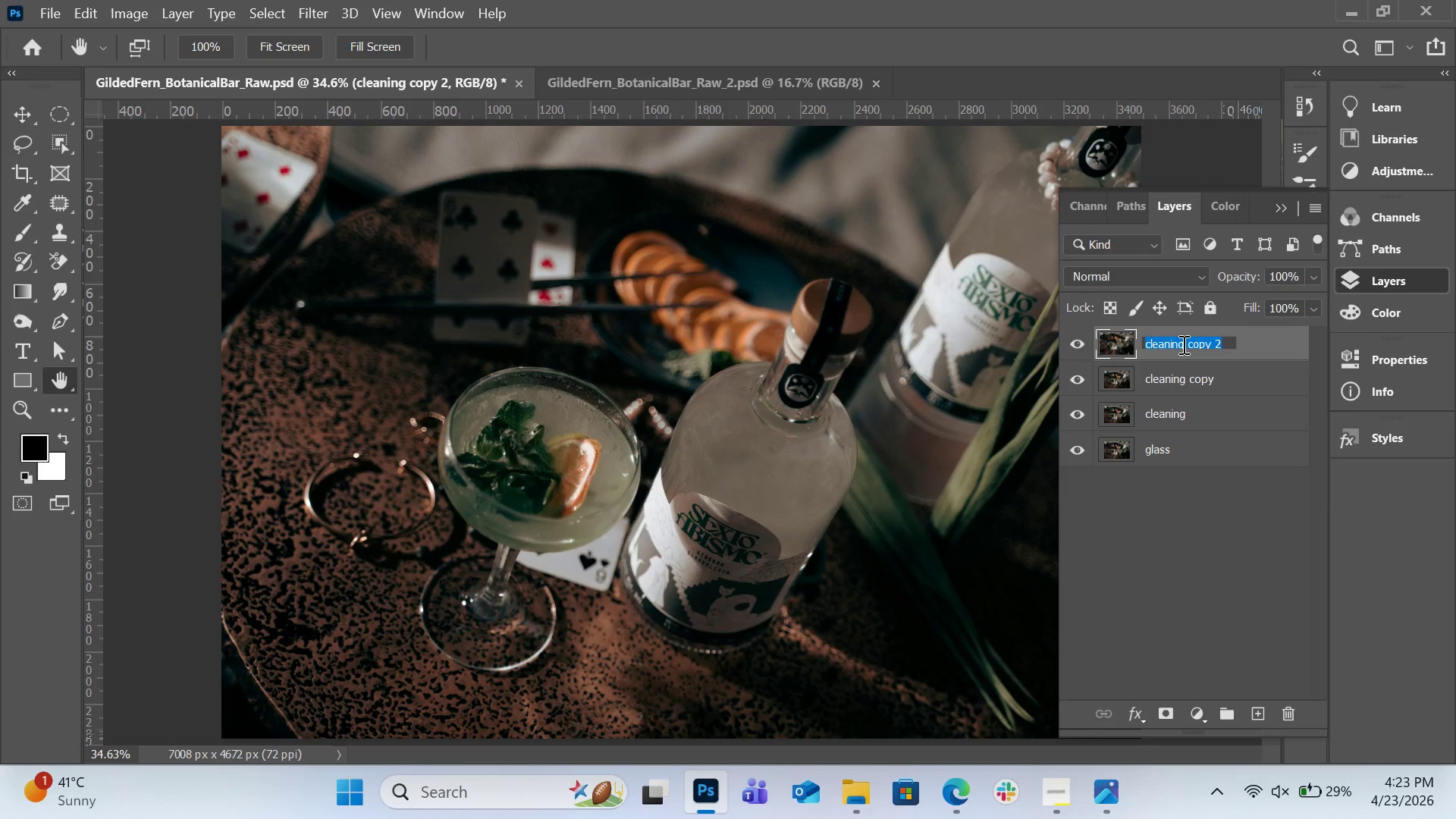 
type(texture)
 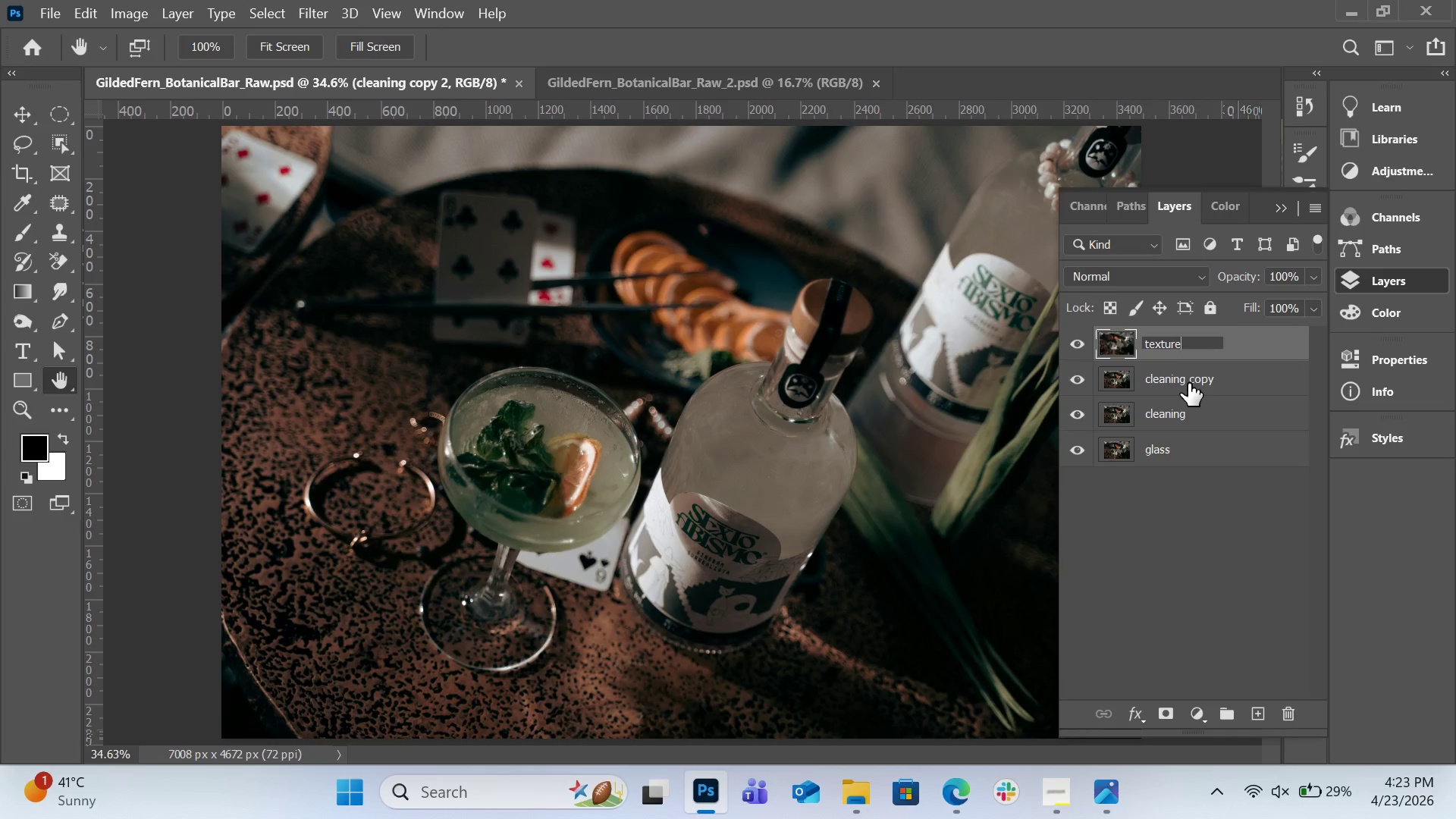 
double_click([1188, 383])
 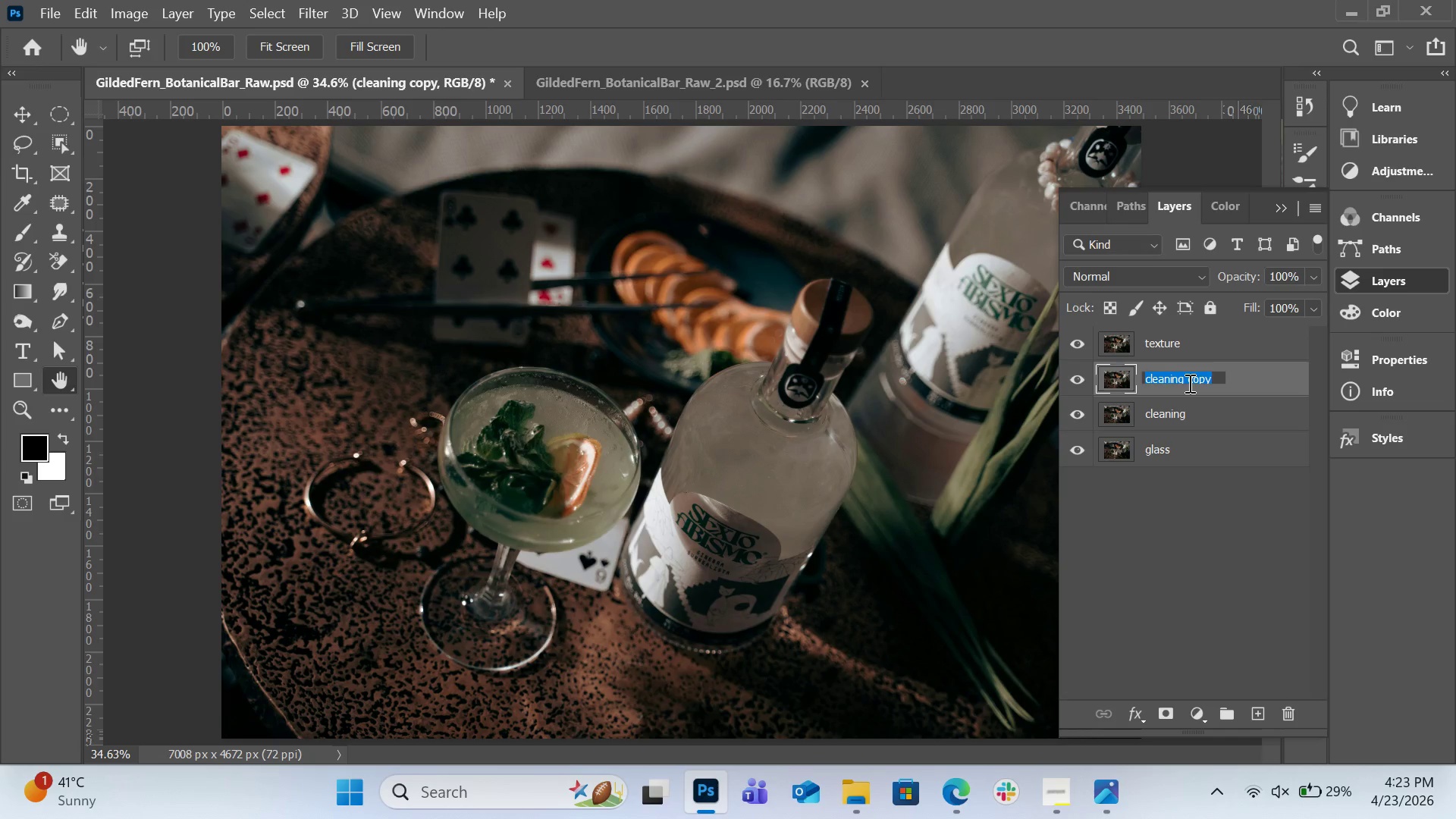 
type(copy)
 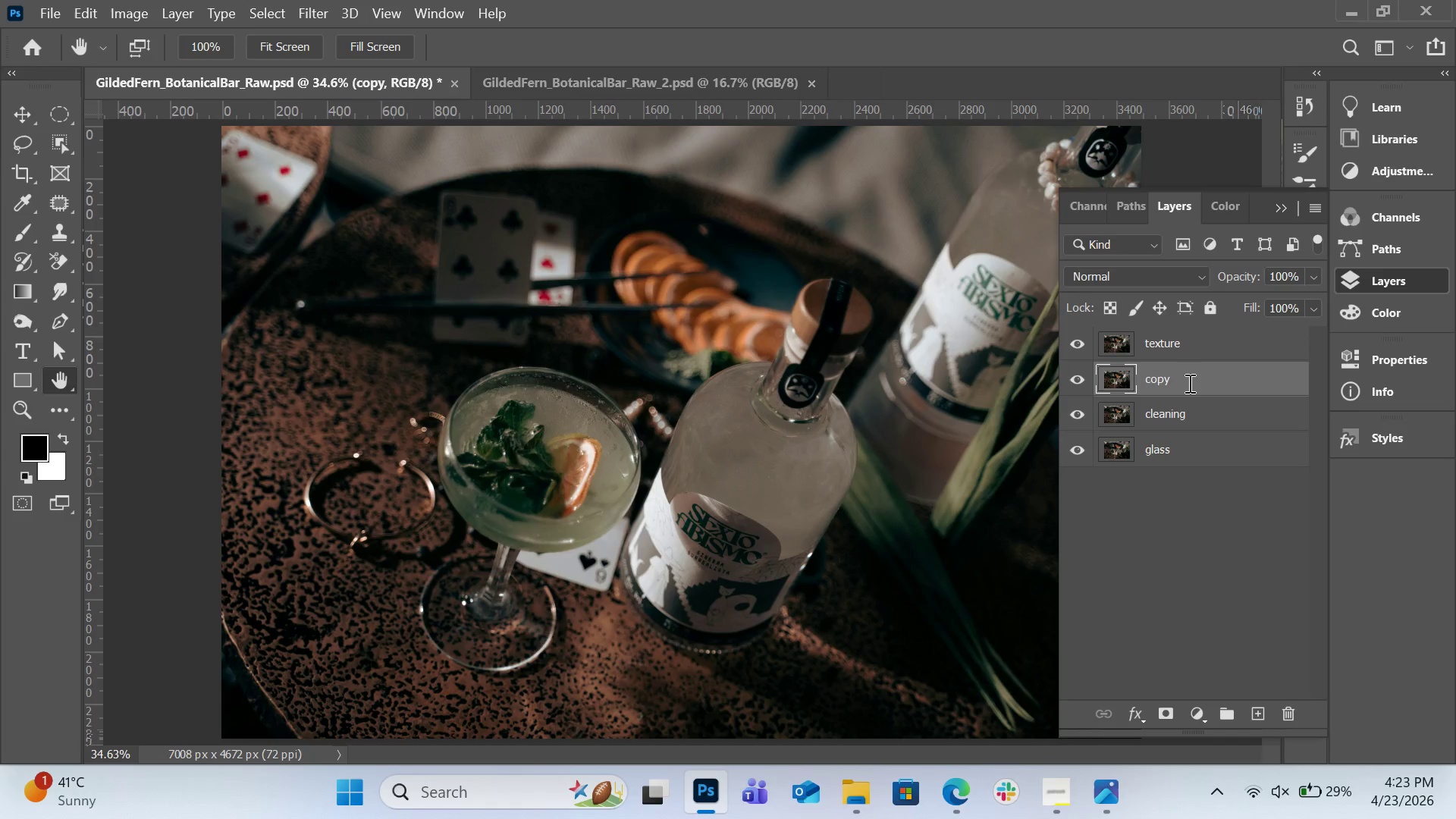 
key(Enter)
 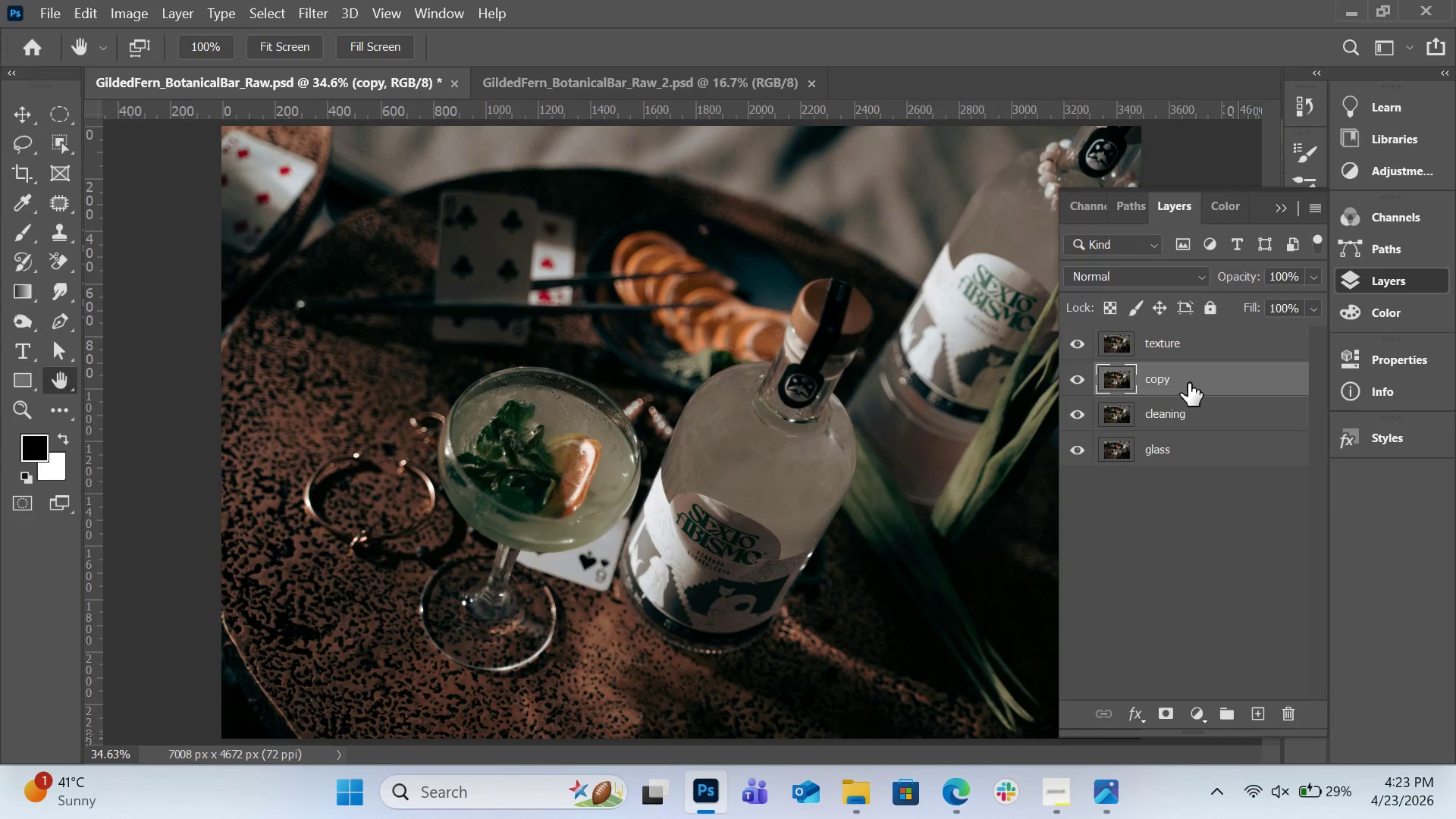 
left_click([1188, 383])
 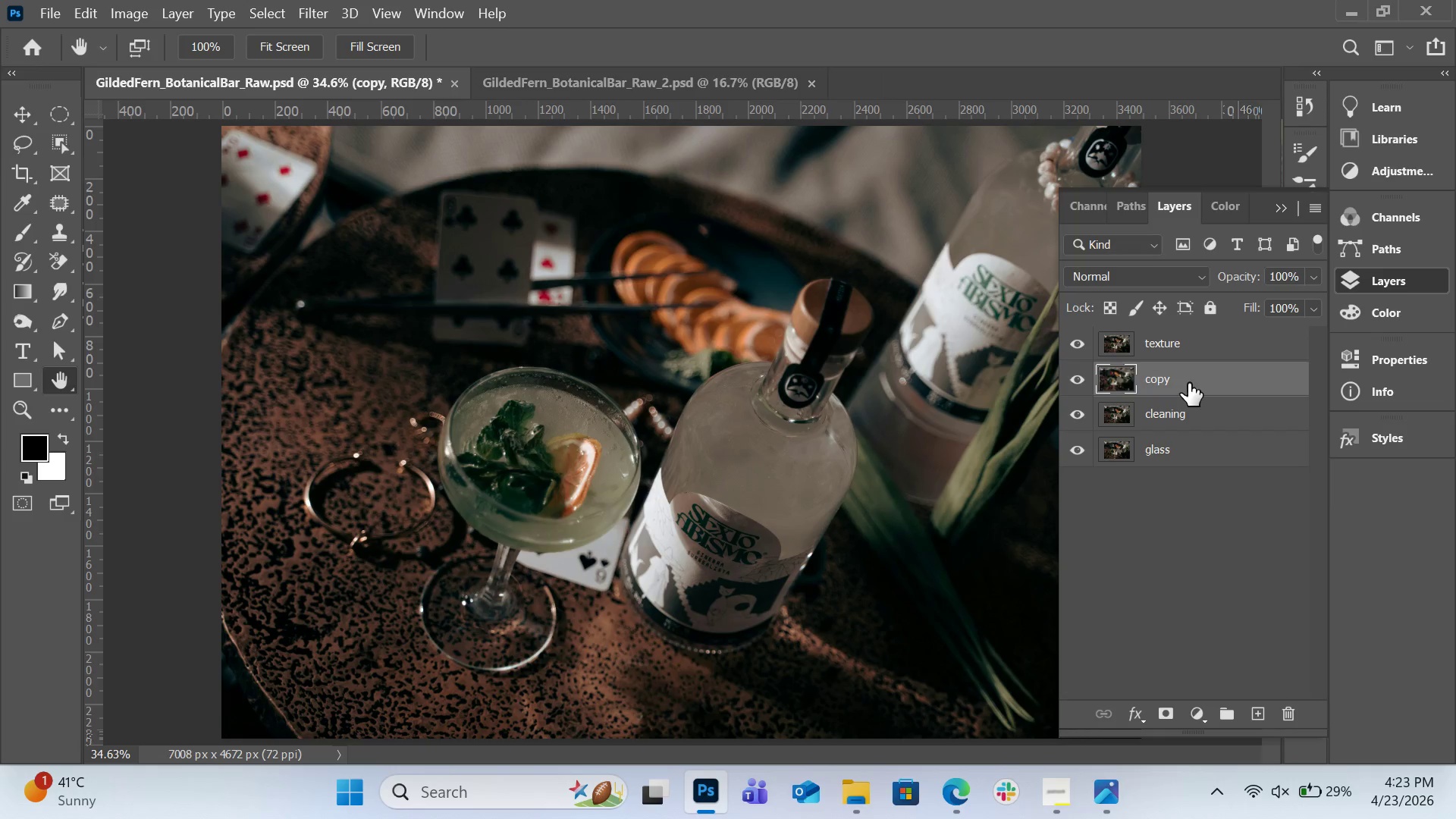 
left_click([1188, 383])
 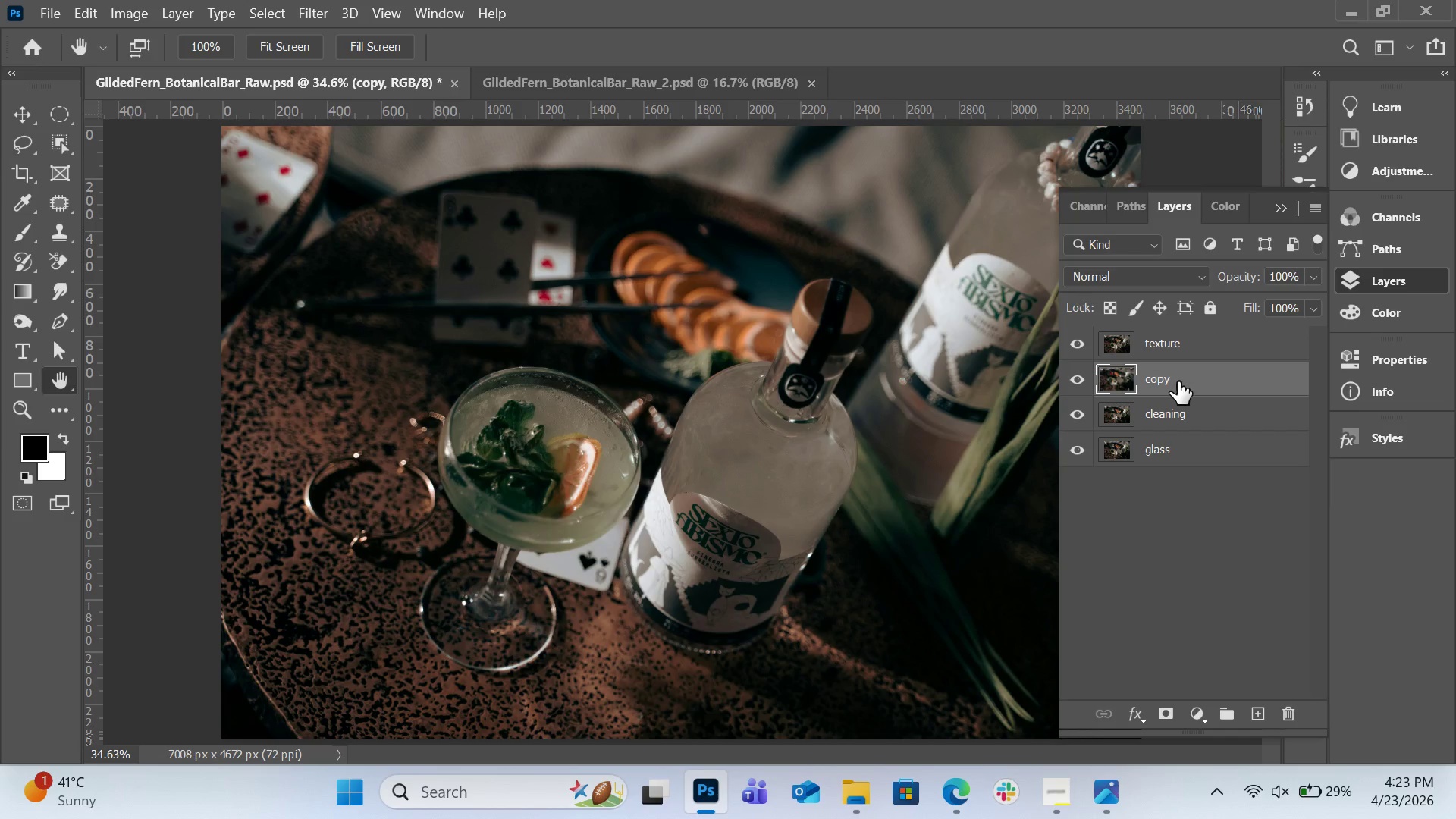 
left_click([1159, 380])
 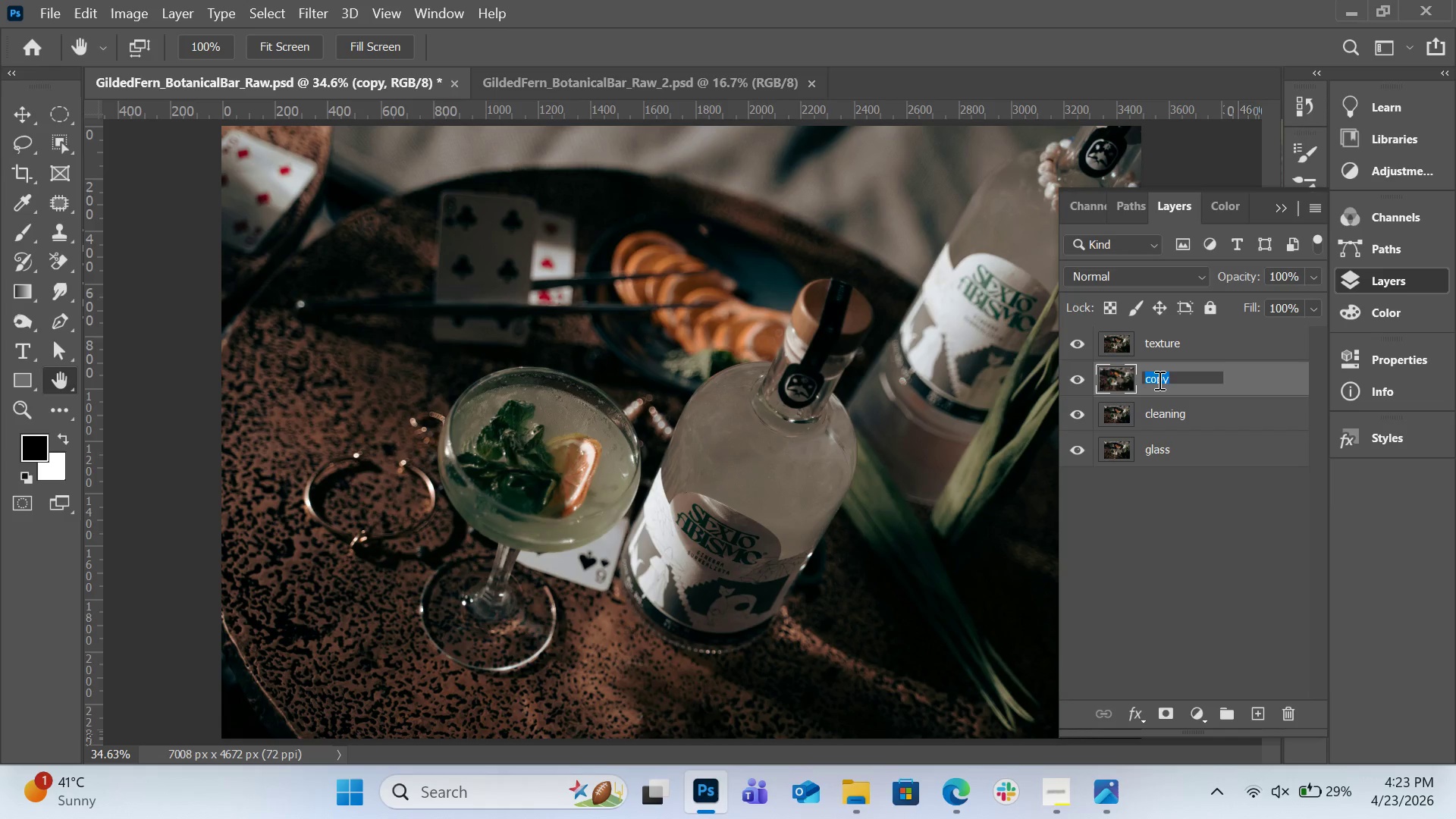 
type(color)
 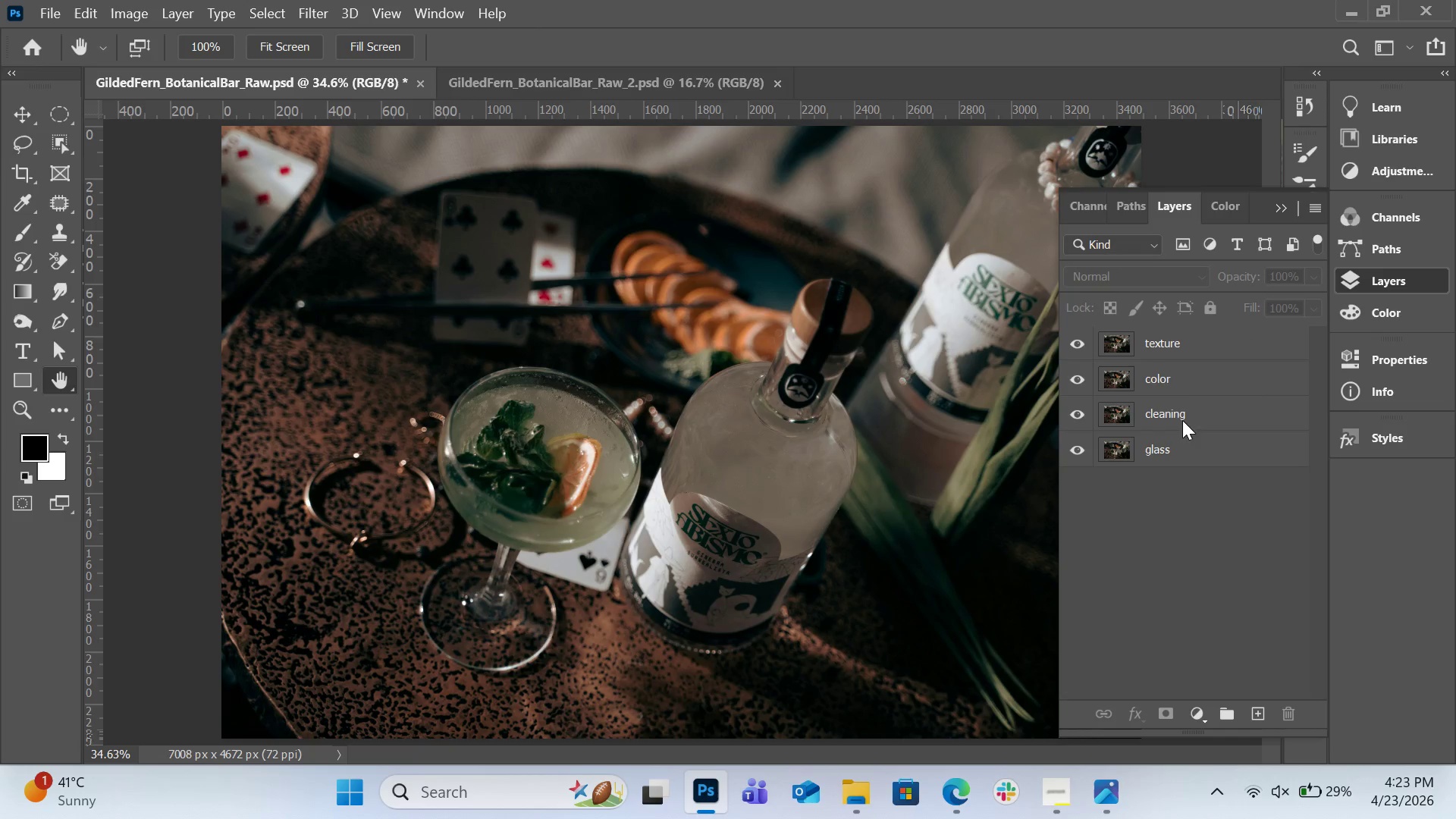 
left_click([1159, 377])
 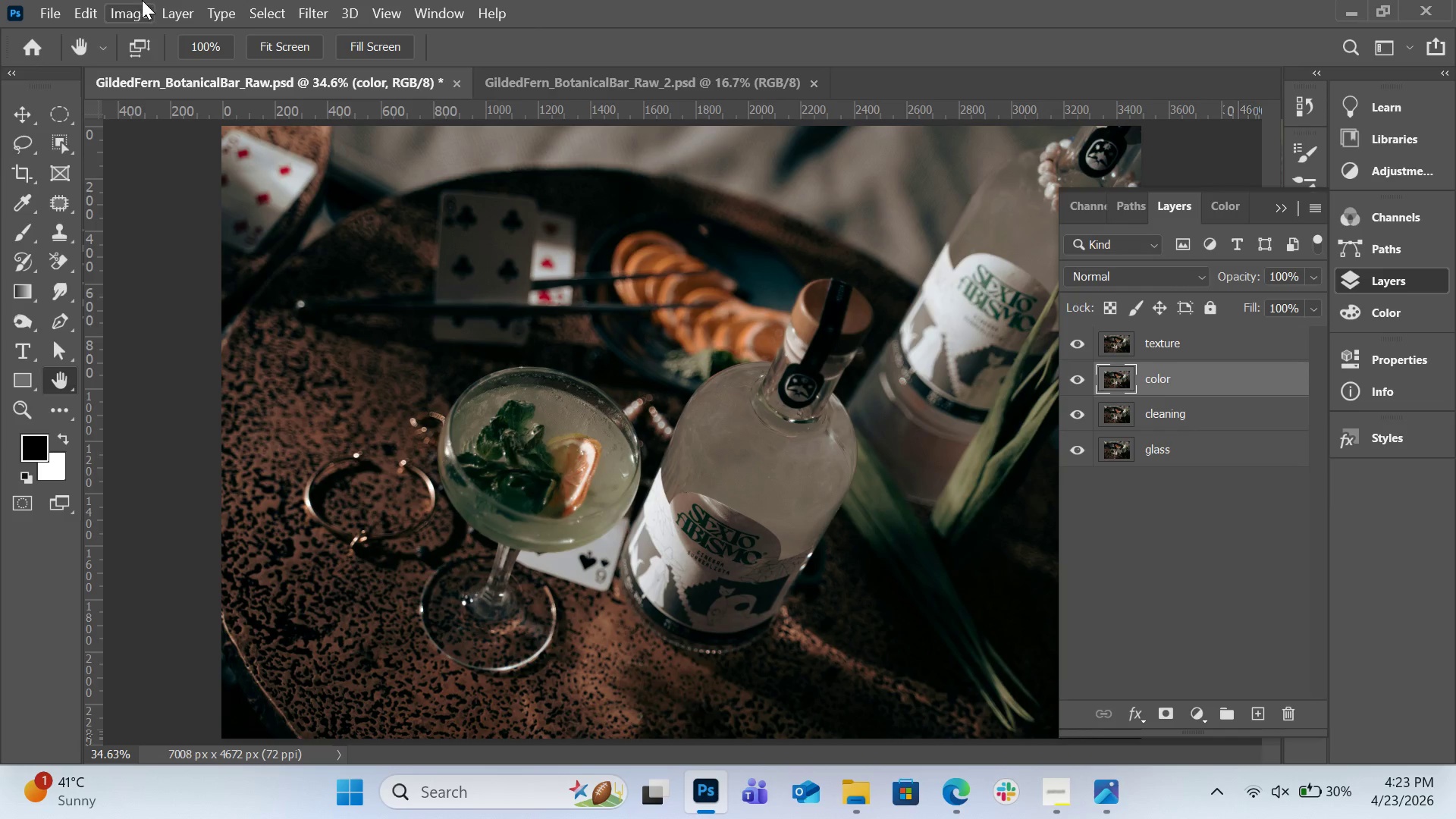 
wait(9.83)
 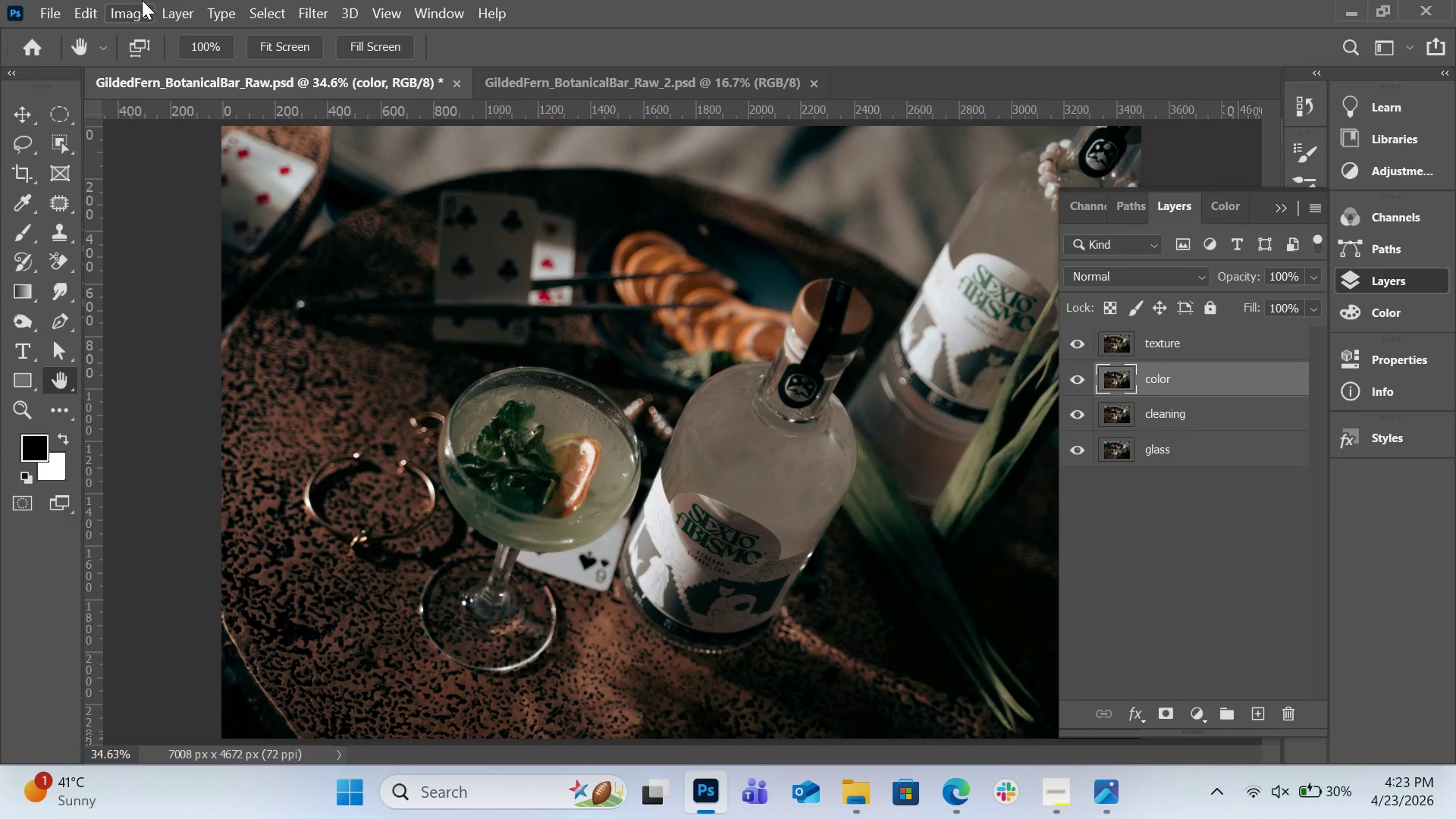 
left_click([667, 332])
 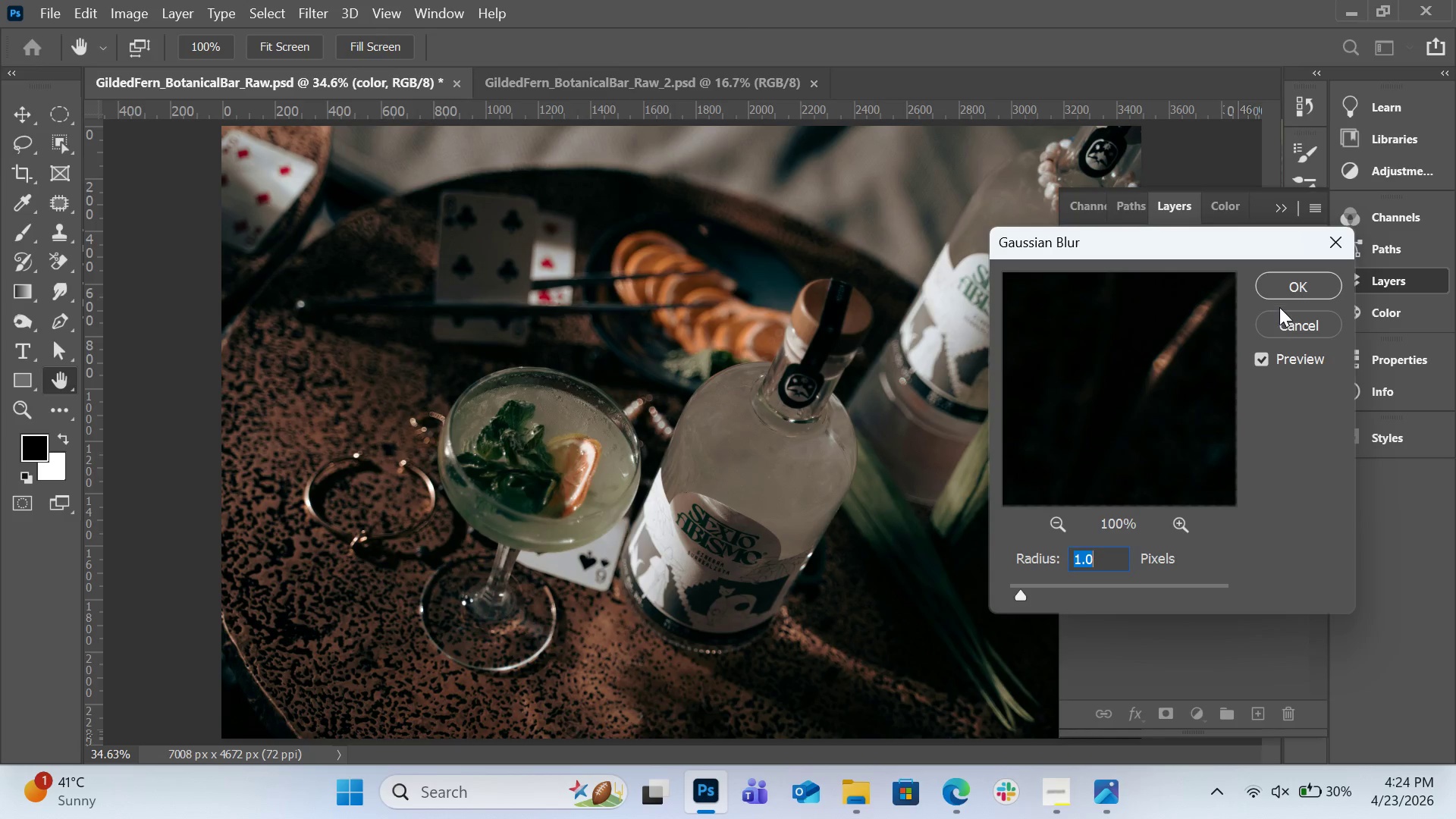 
wait(8.42)
 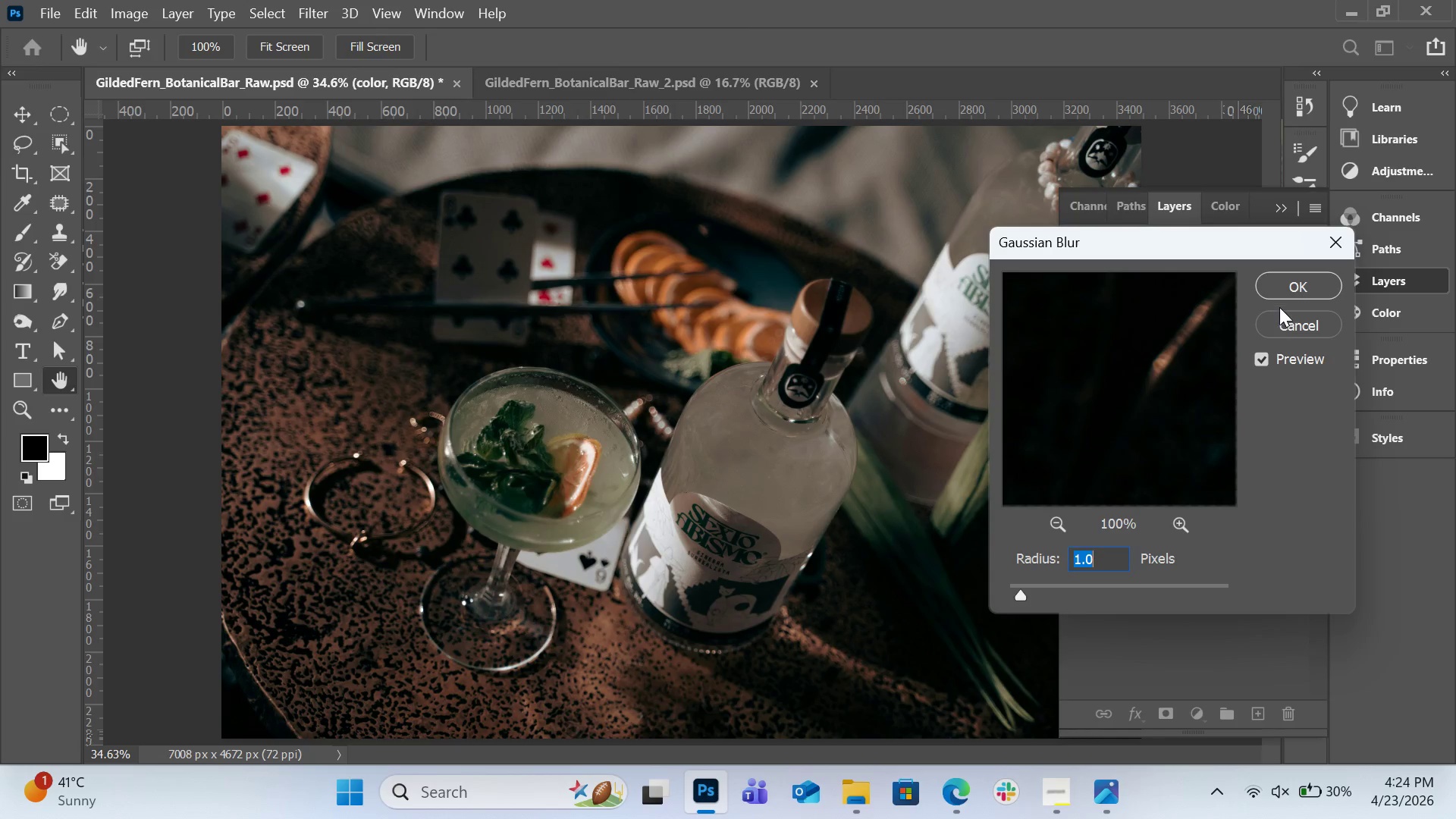 
hold_key(key=ControlRight, duration=2.12)
 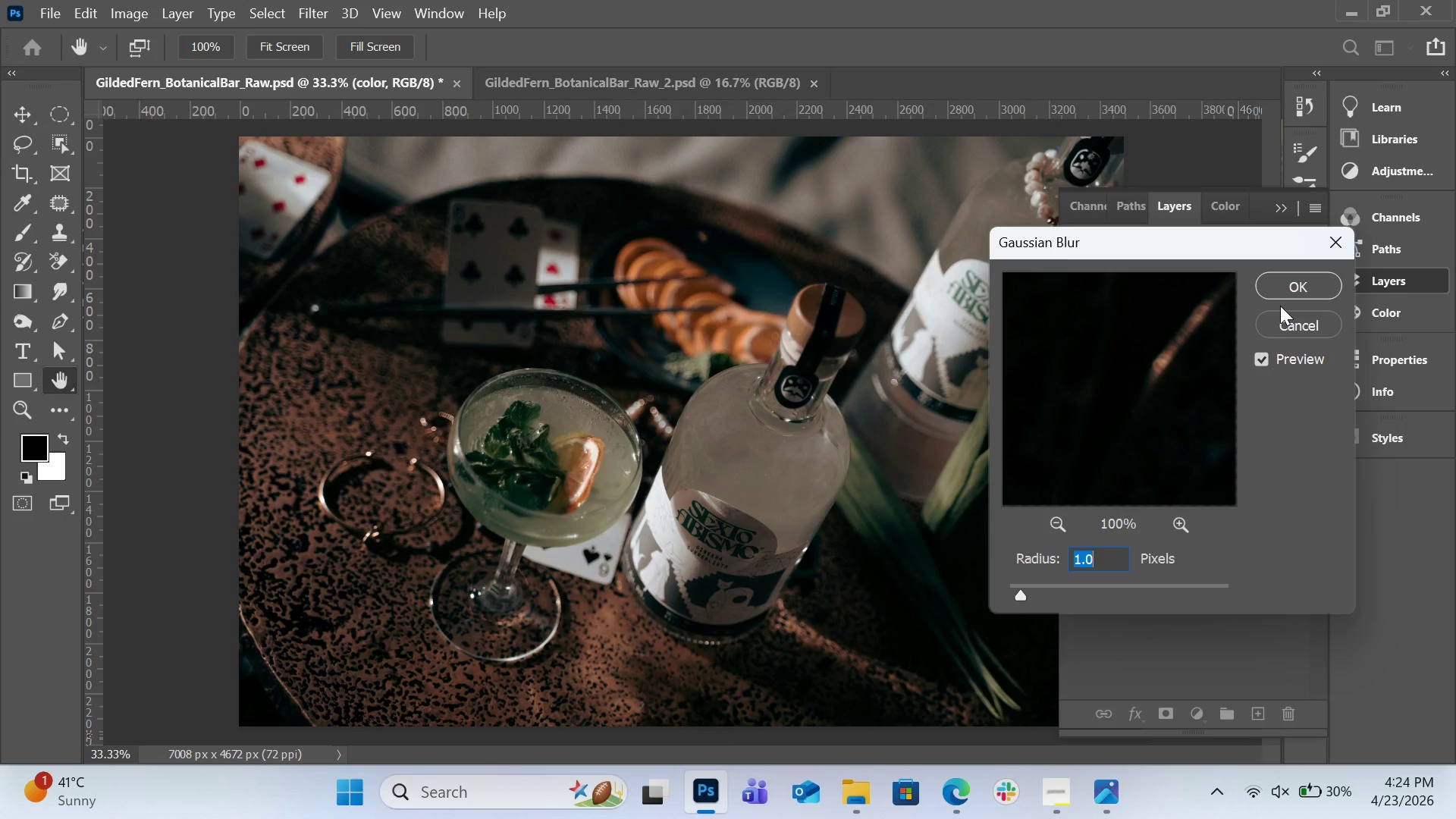 
key(Minus)
 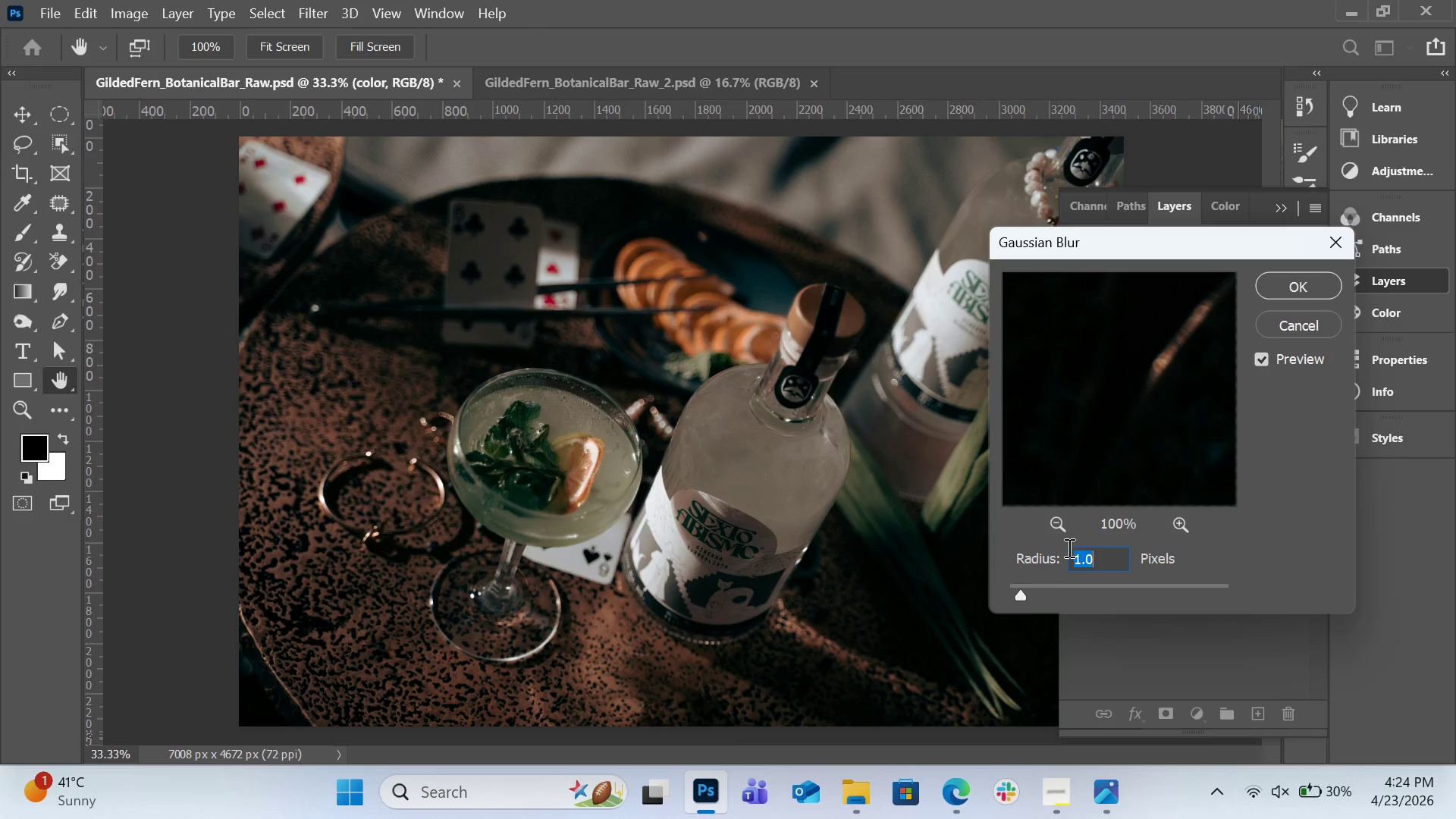 
left_click_drag(start_coordinate=[1022, 595], to_coordinate=[1084, 596])
 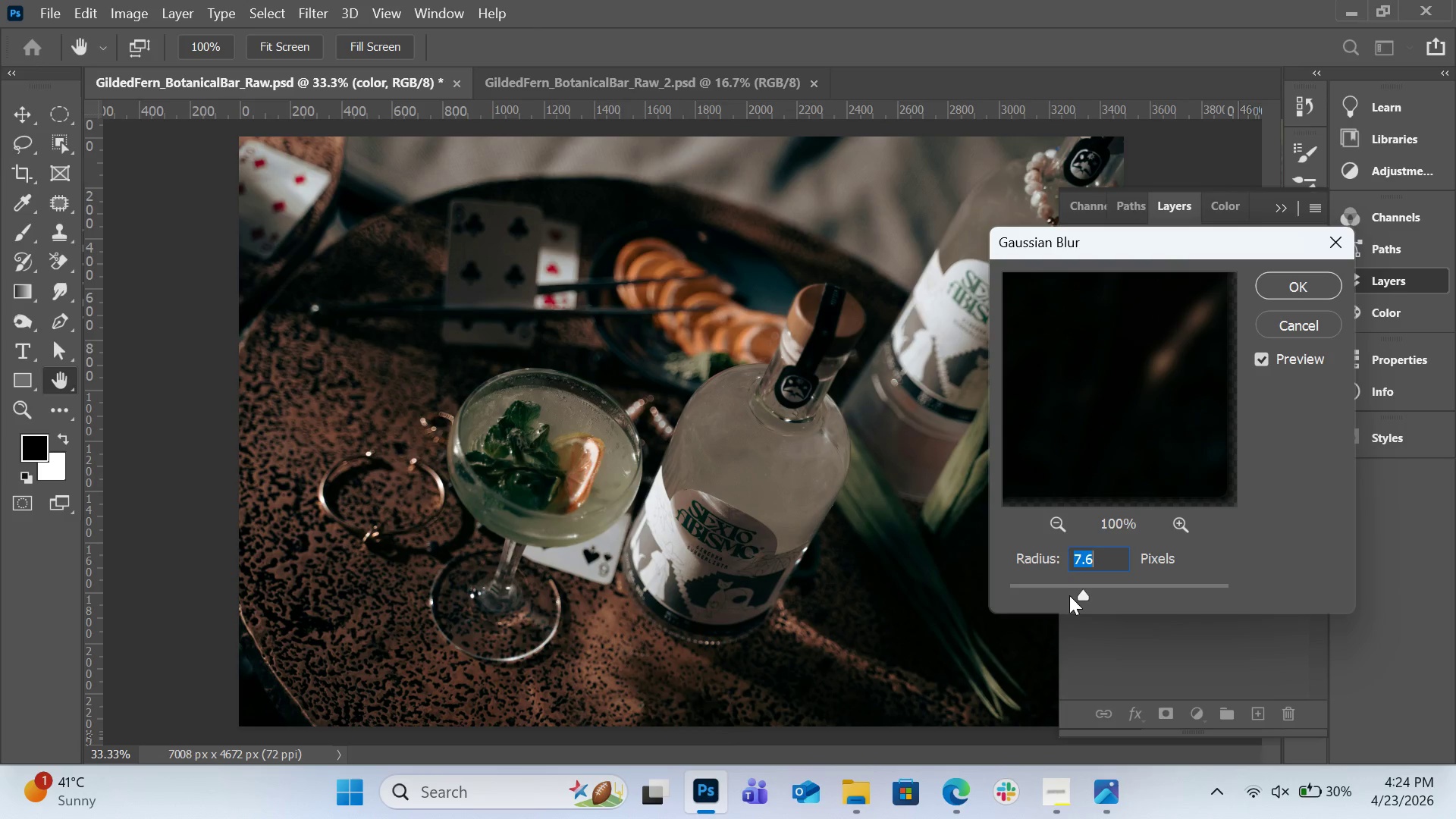 
left_click_drag(start_coordinate=[1069, 595], to_coordinate=[1105, 595])
 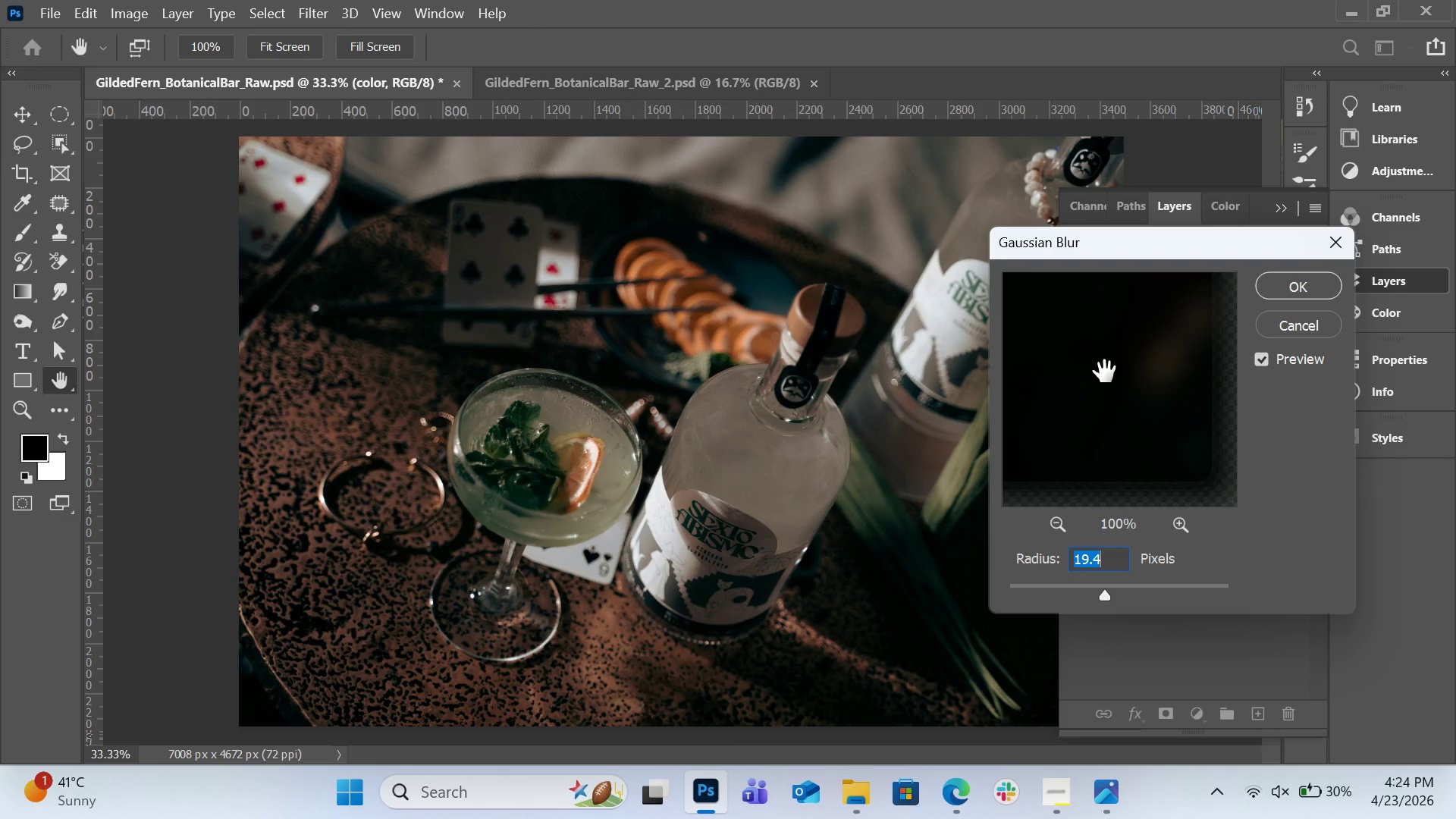 
left_click_drag(start_coordinate=[1112, 377], to_coordinate=[1178, 443])
 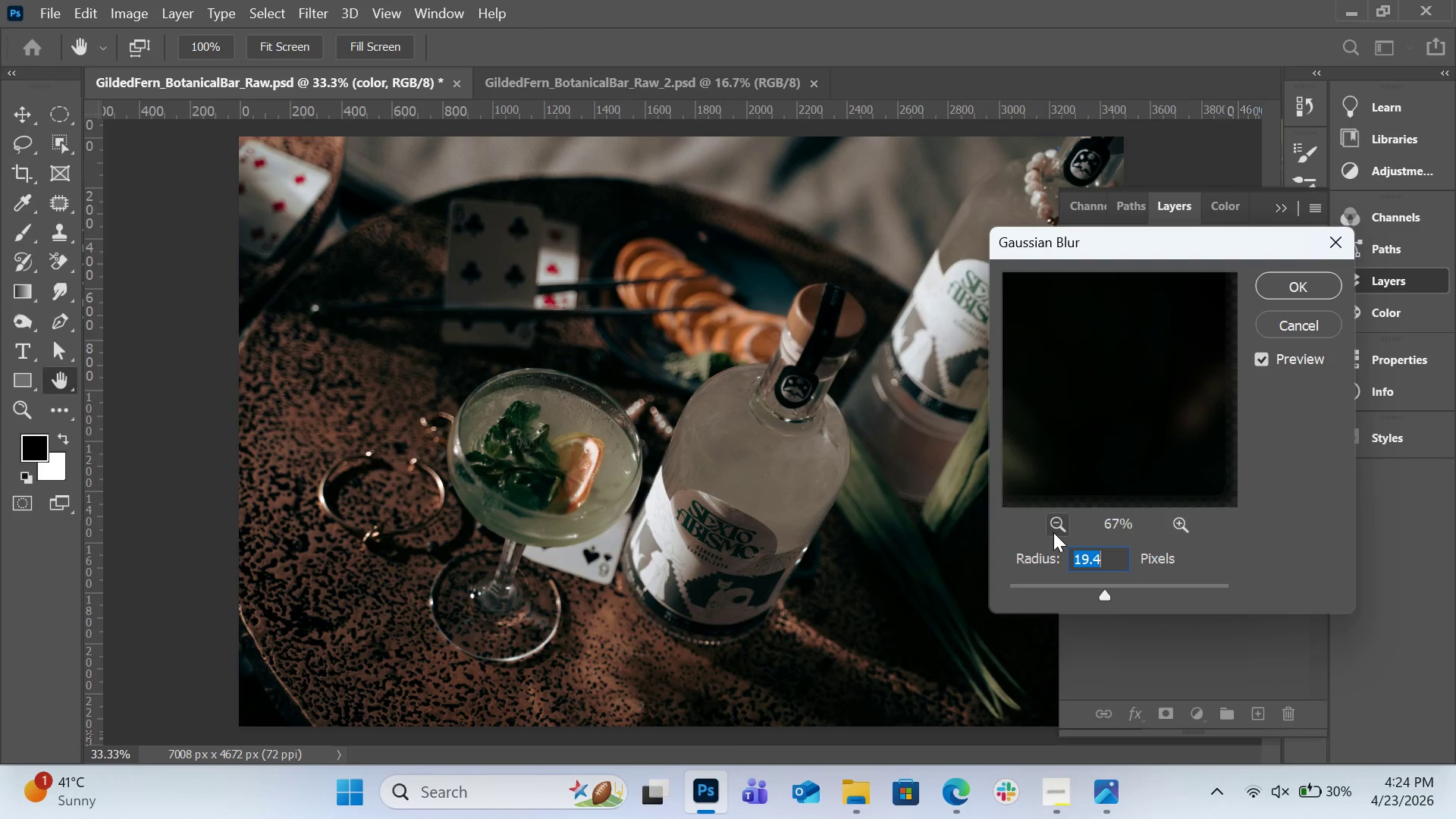 
double_click([1053, 532])
 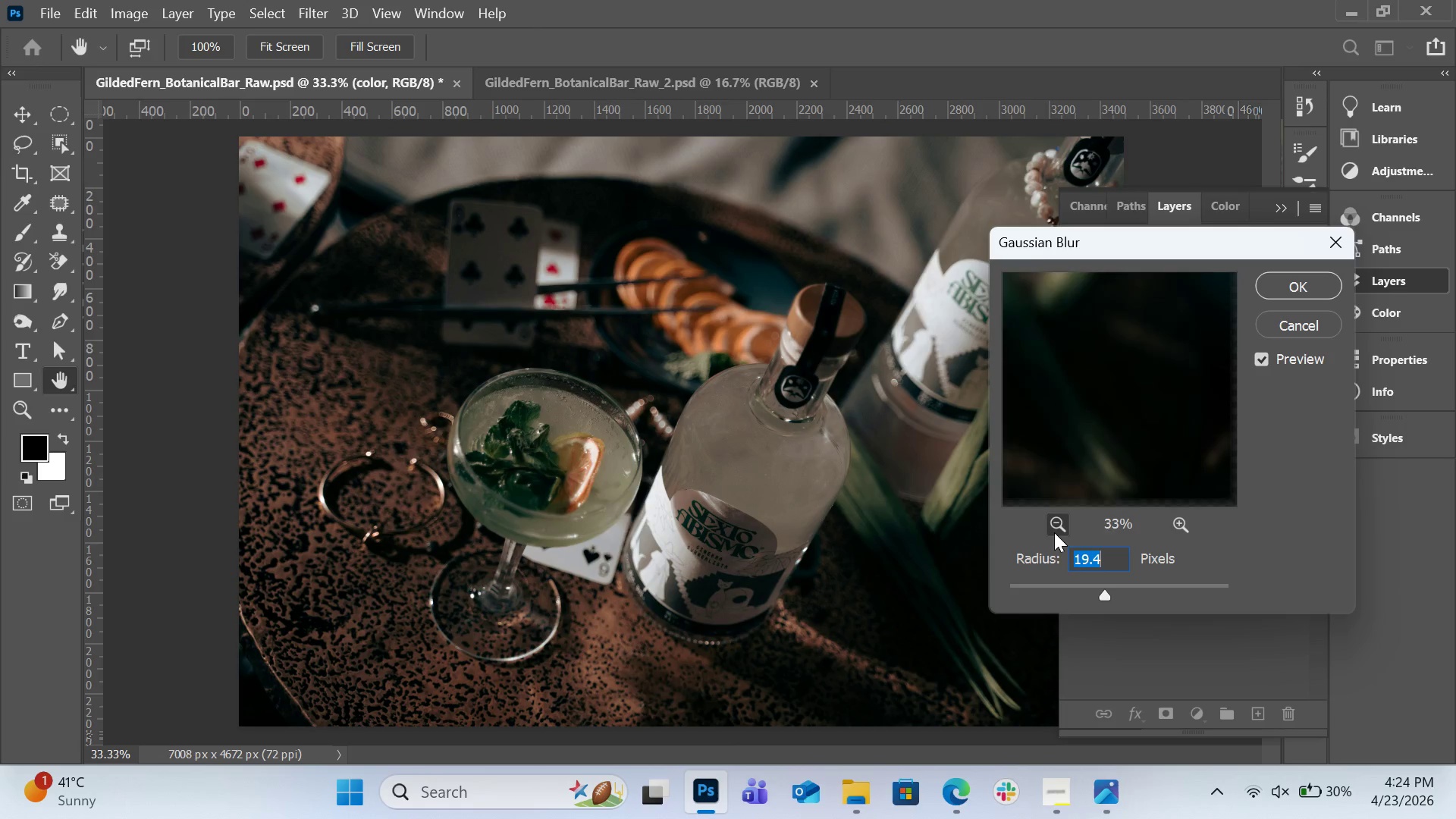 
triple_click([1054, 532])
 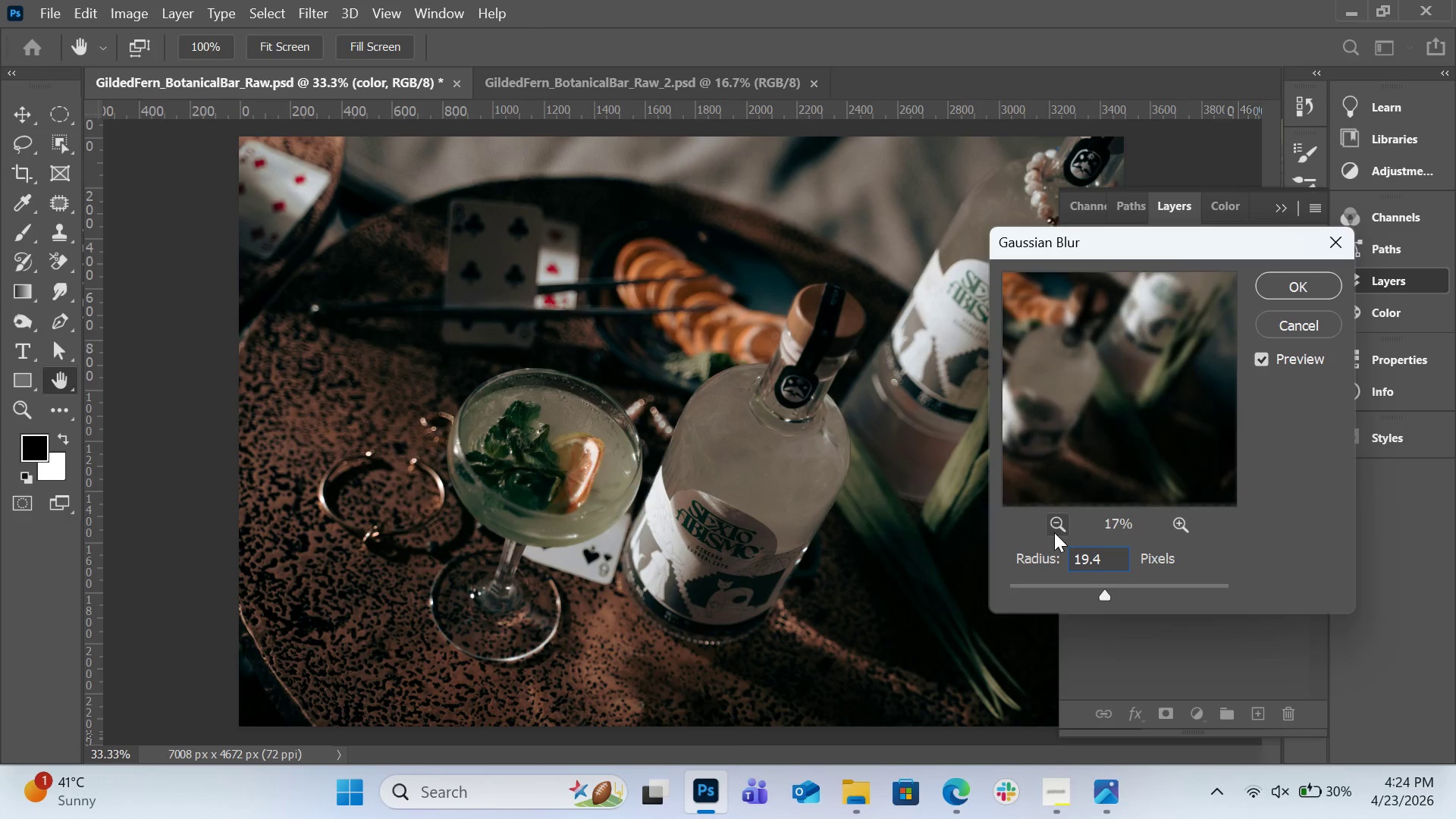 
triple_click([1054, 532])
 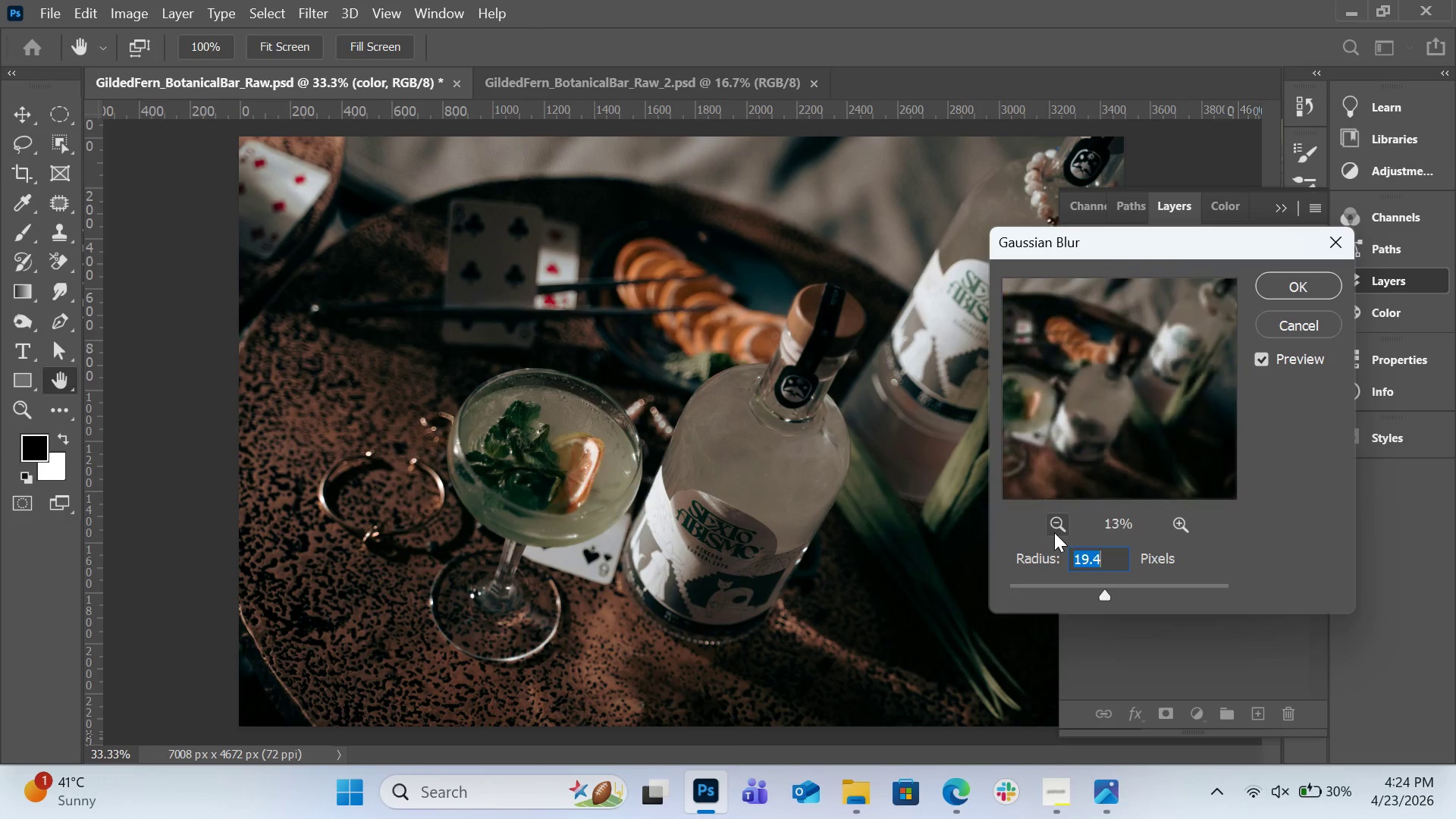 
triple_click([1054, 532])
 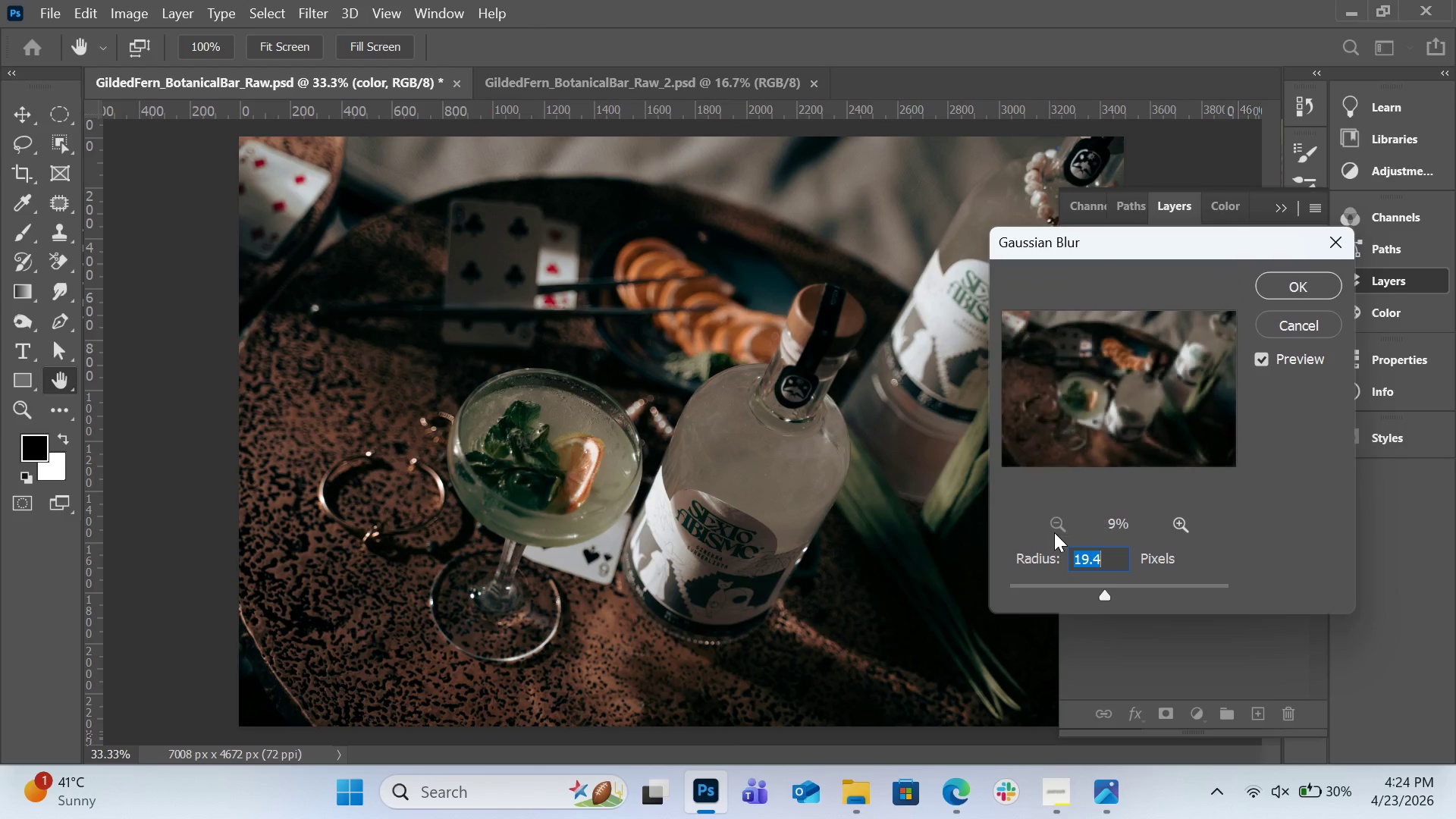 
triple_click([1054, 532])
 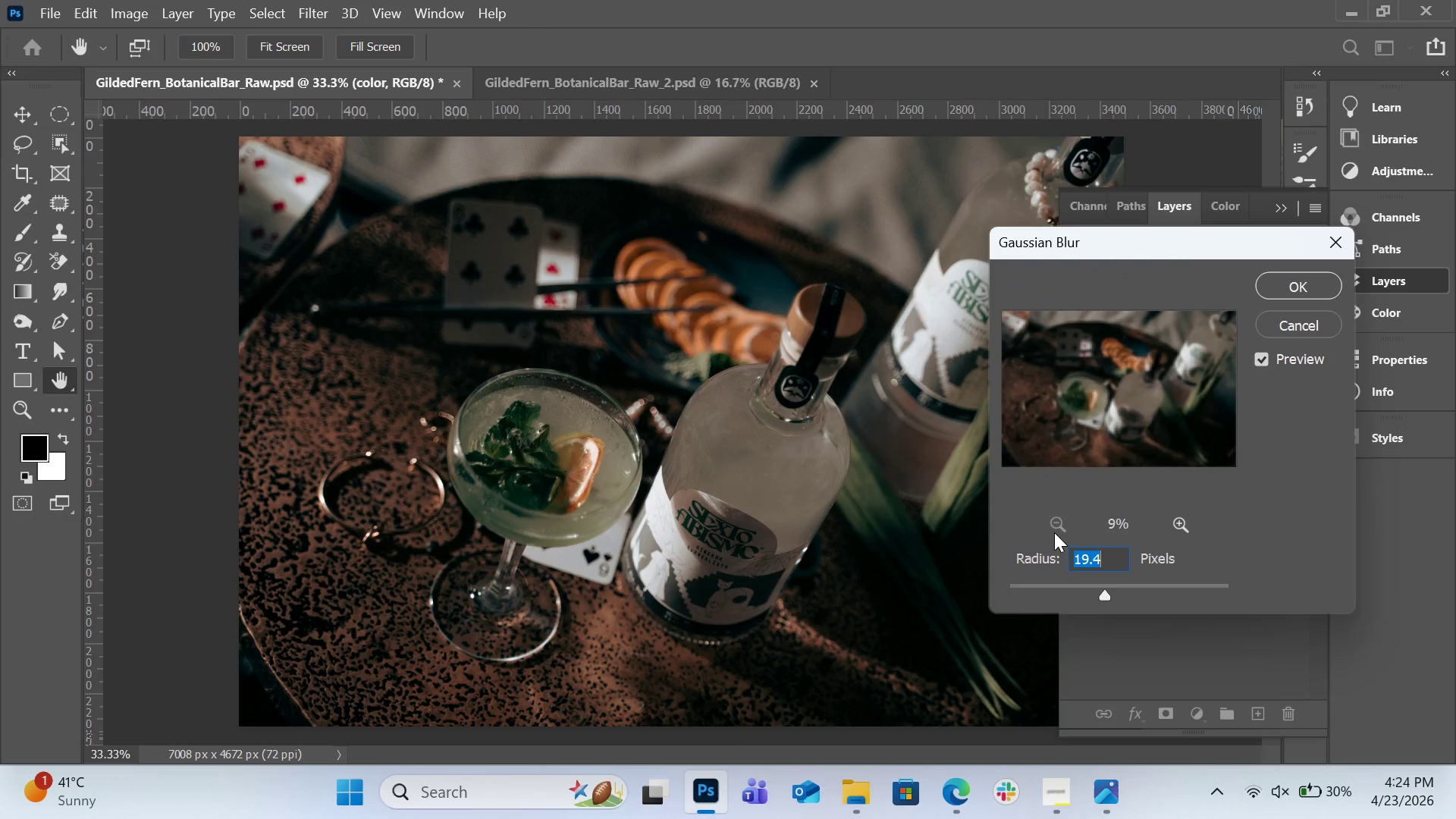 
triple_click([1054, 532])
 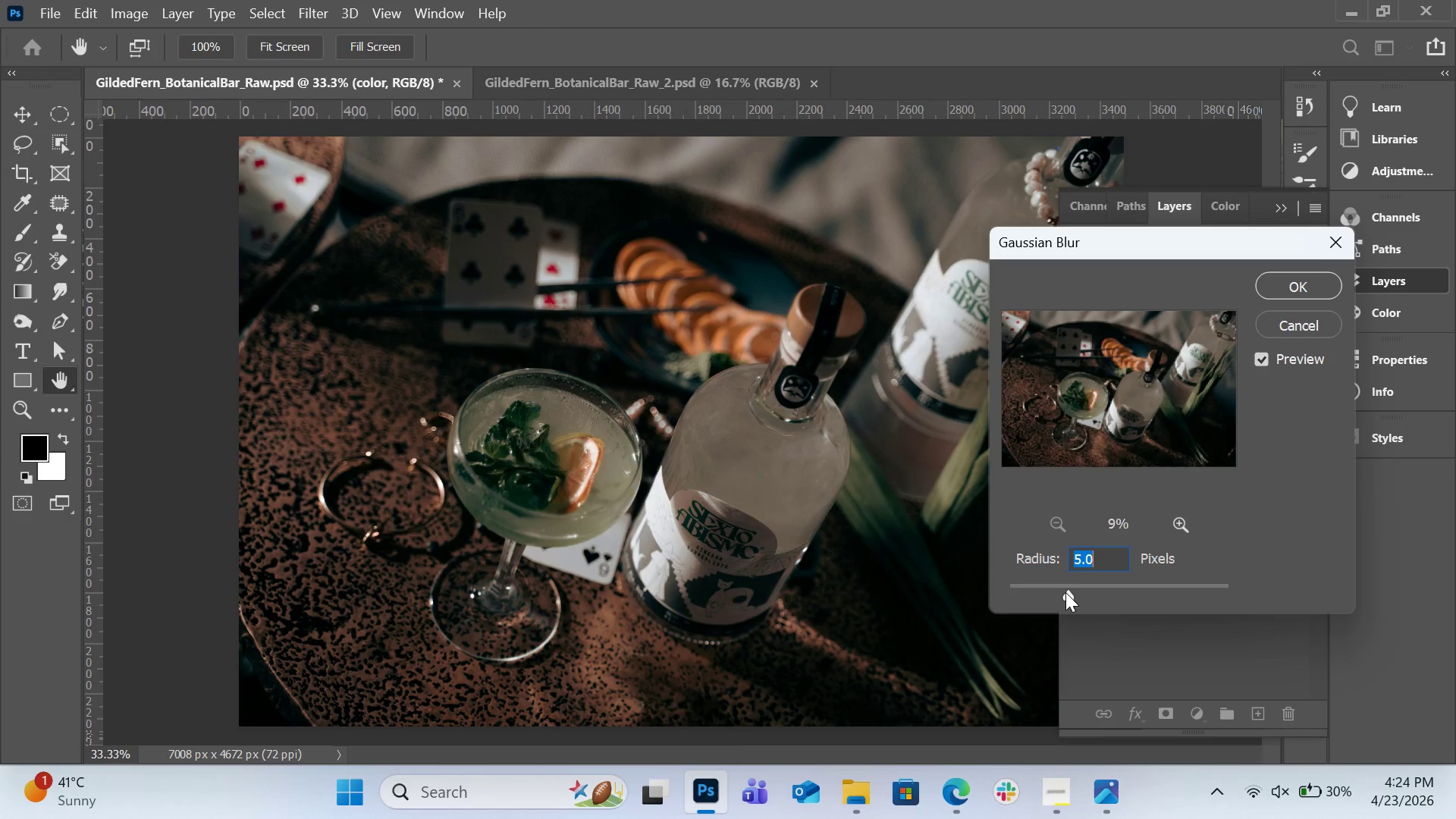 
left_click_drag(start_coordinate=[1051, 592], to_coordinate=[1062, 593])
 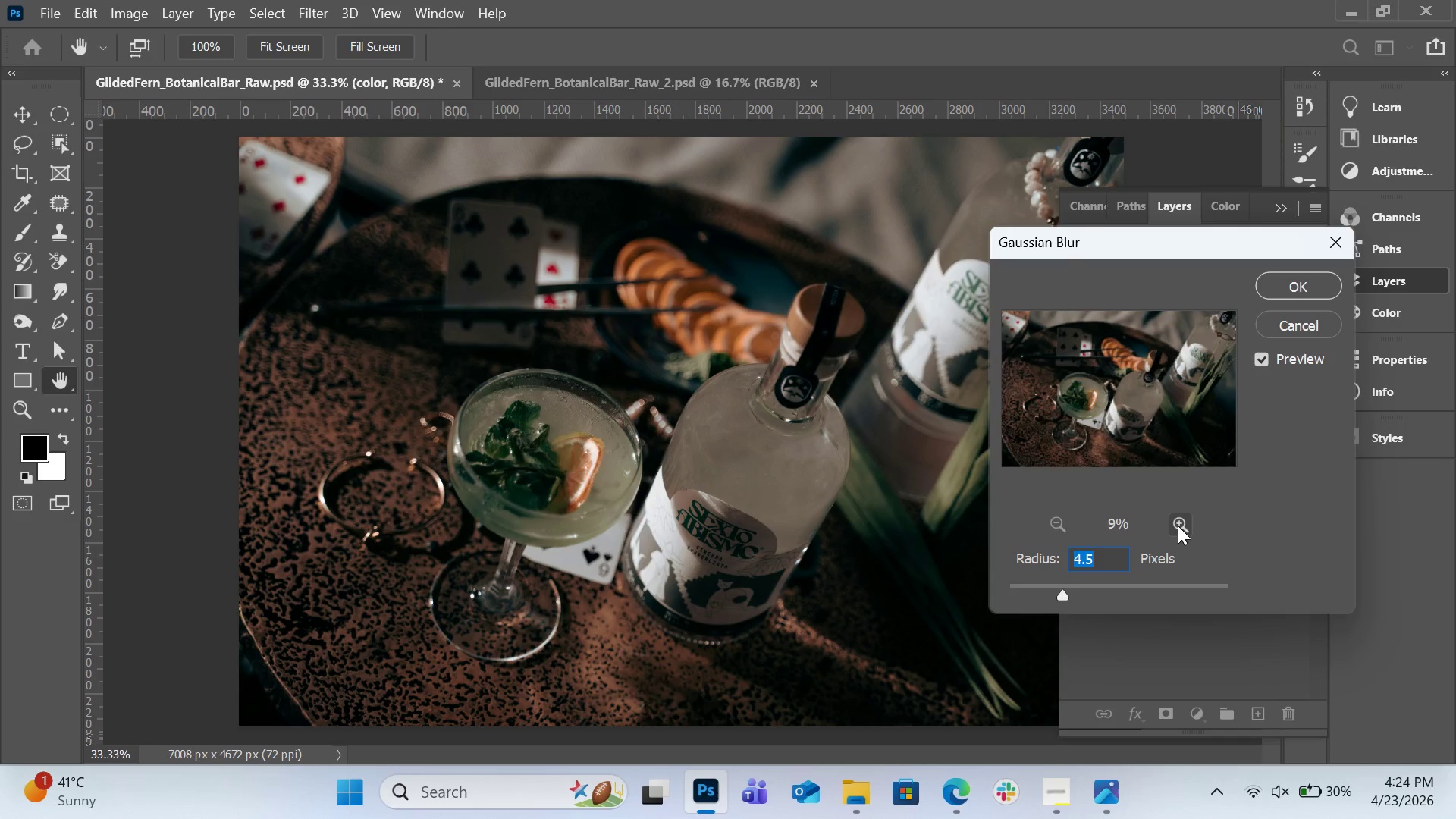 
double_click([1178, 528])
 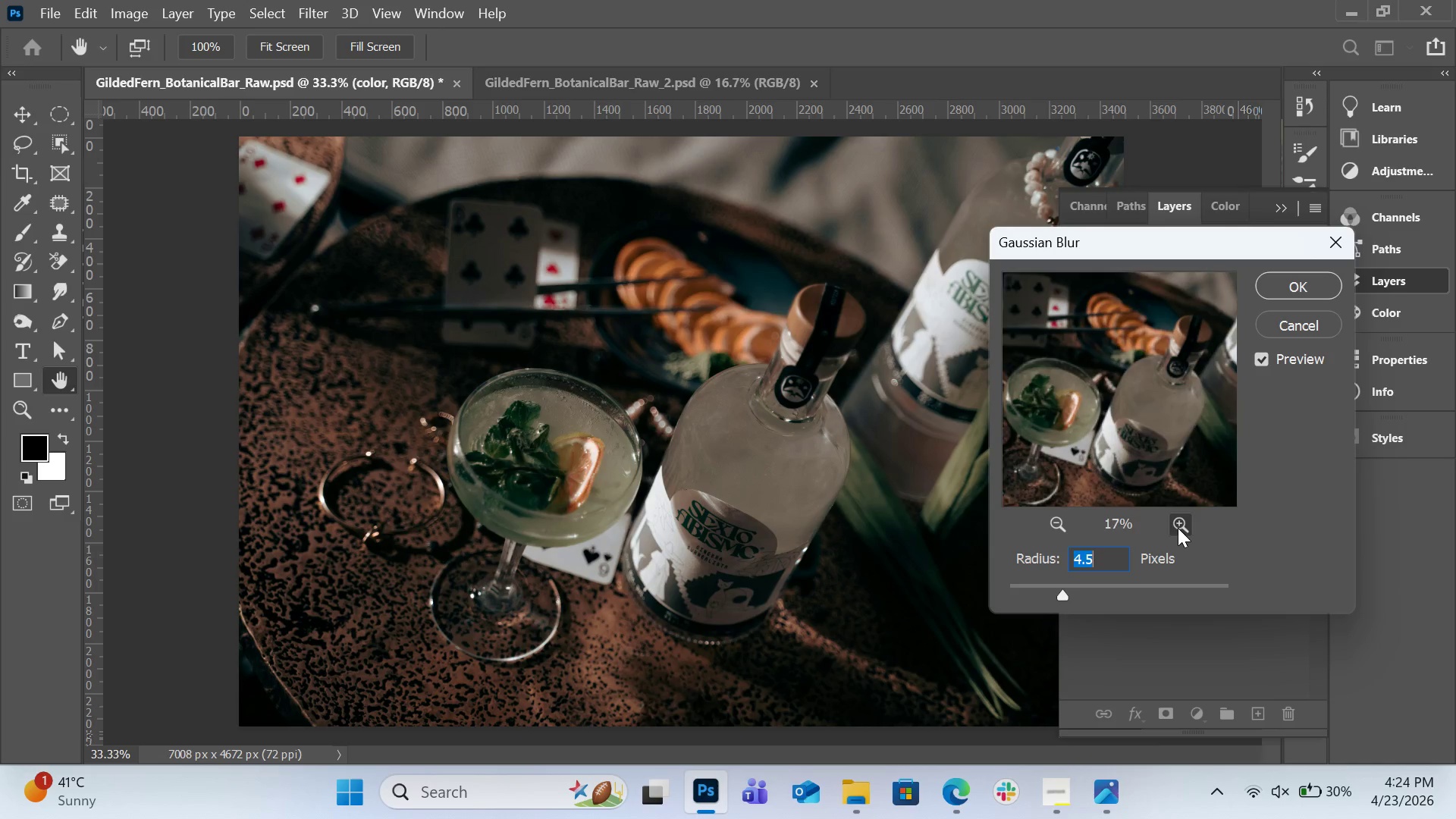 
triple_click([1178, 528])
 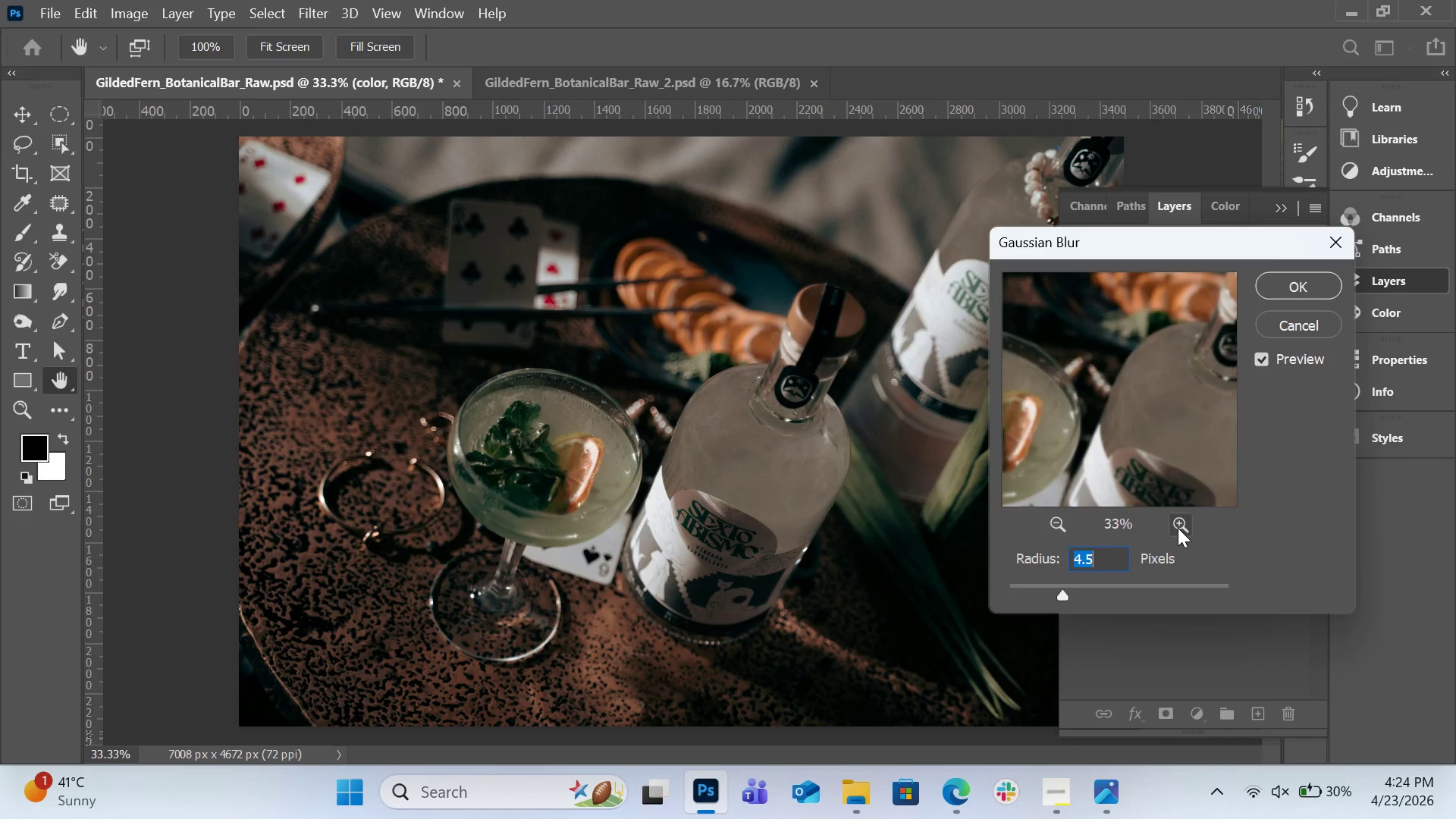 
triple_click([1178, 528])
 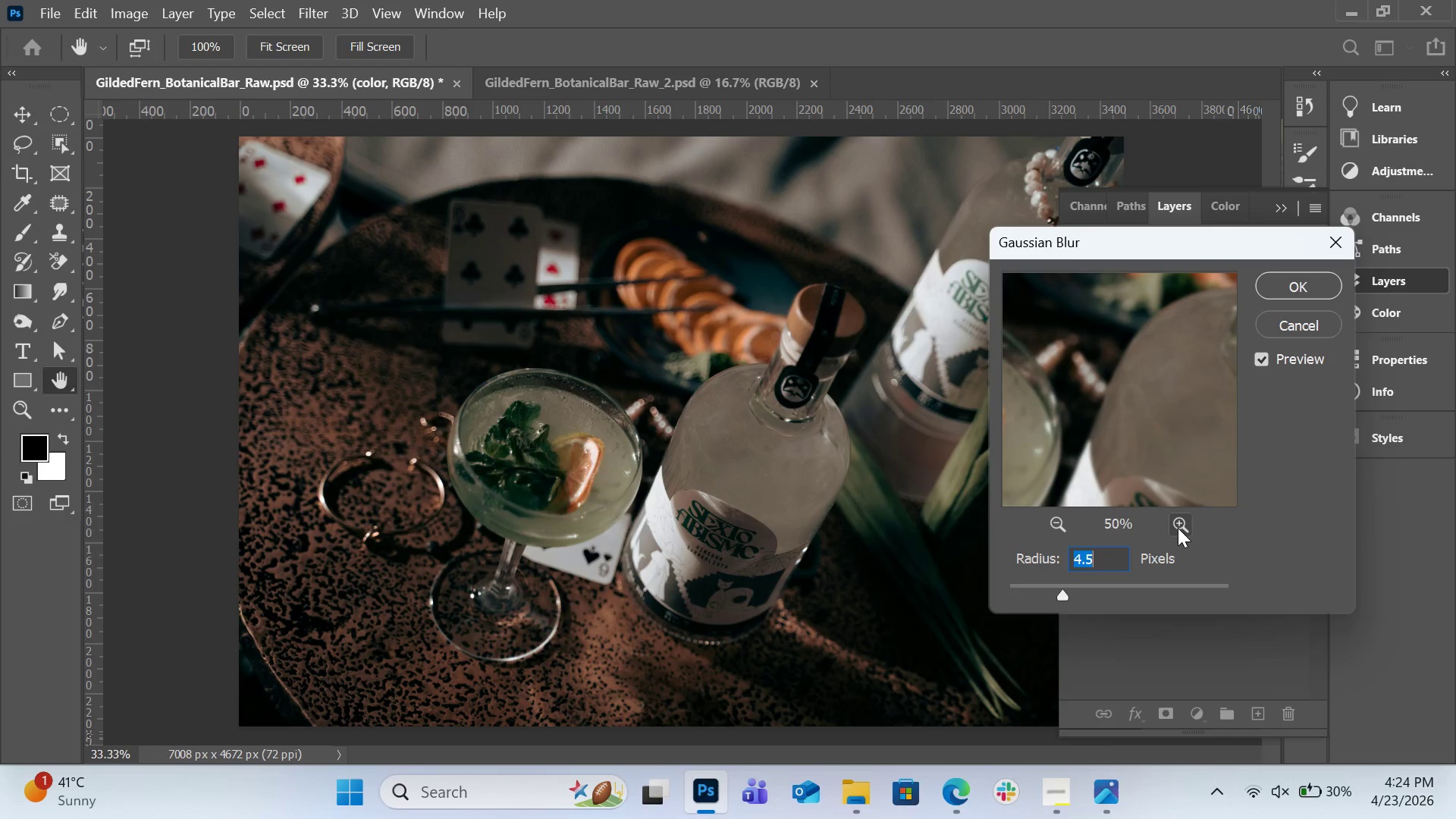 
triple_click([1178, 528])
 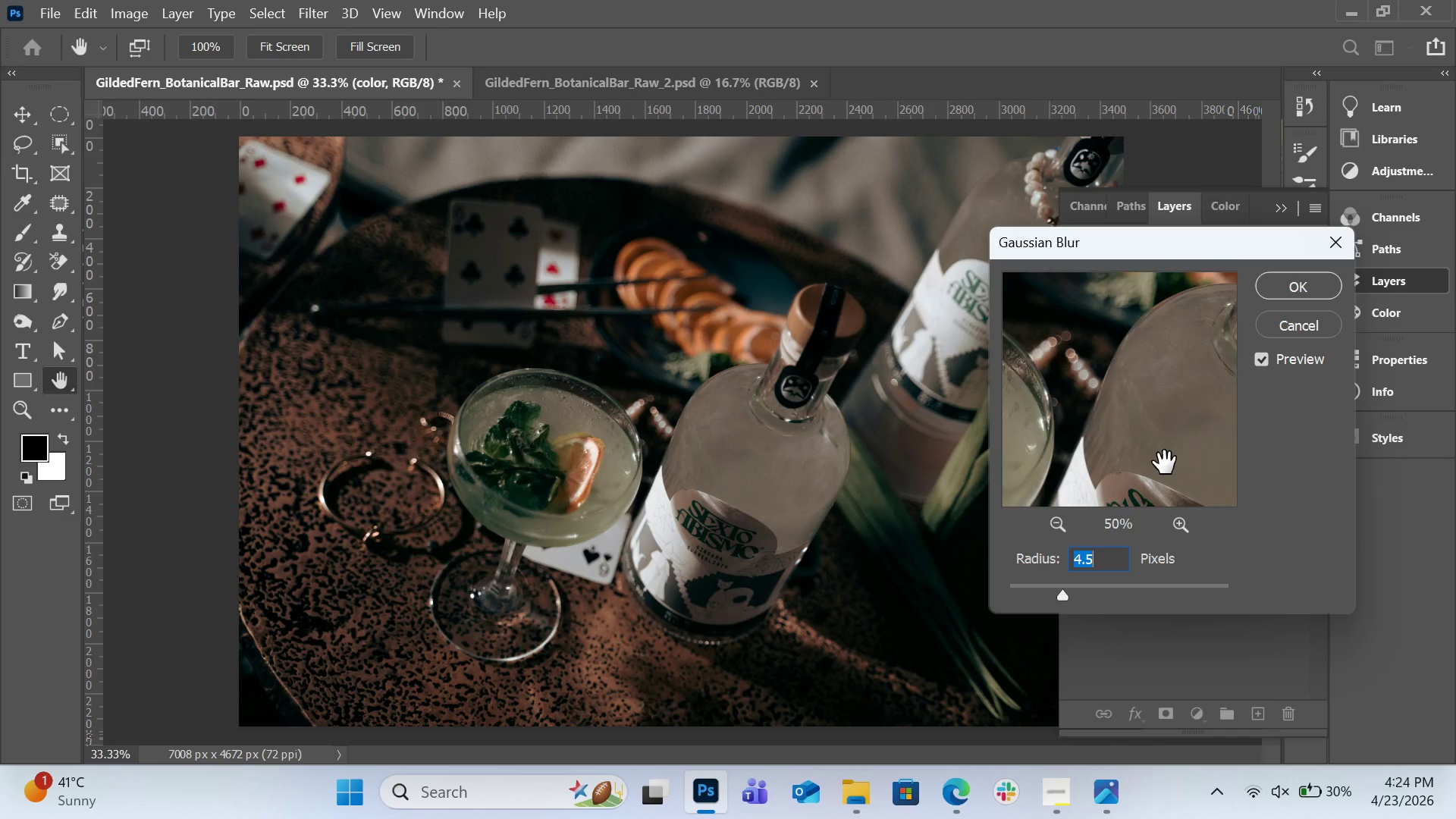 
left_click_drag(start_coordinate=[1172, 466], to_coordinate=[1116, 444])
 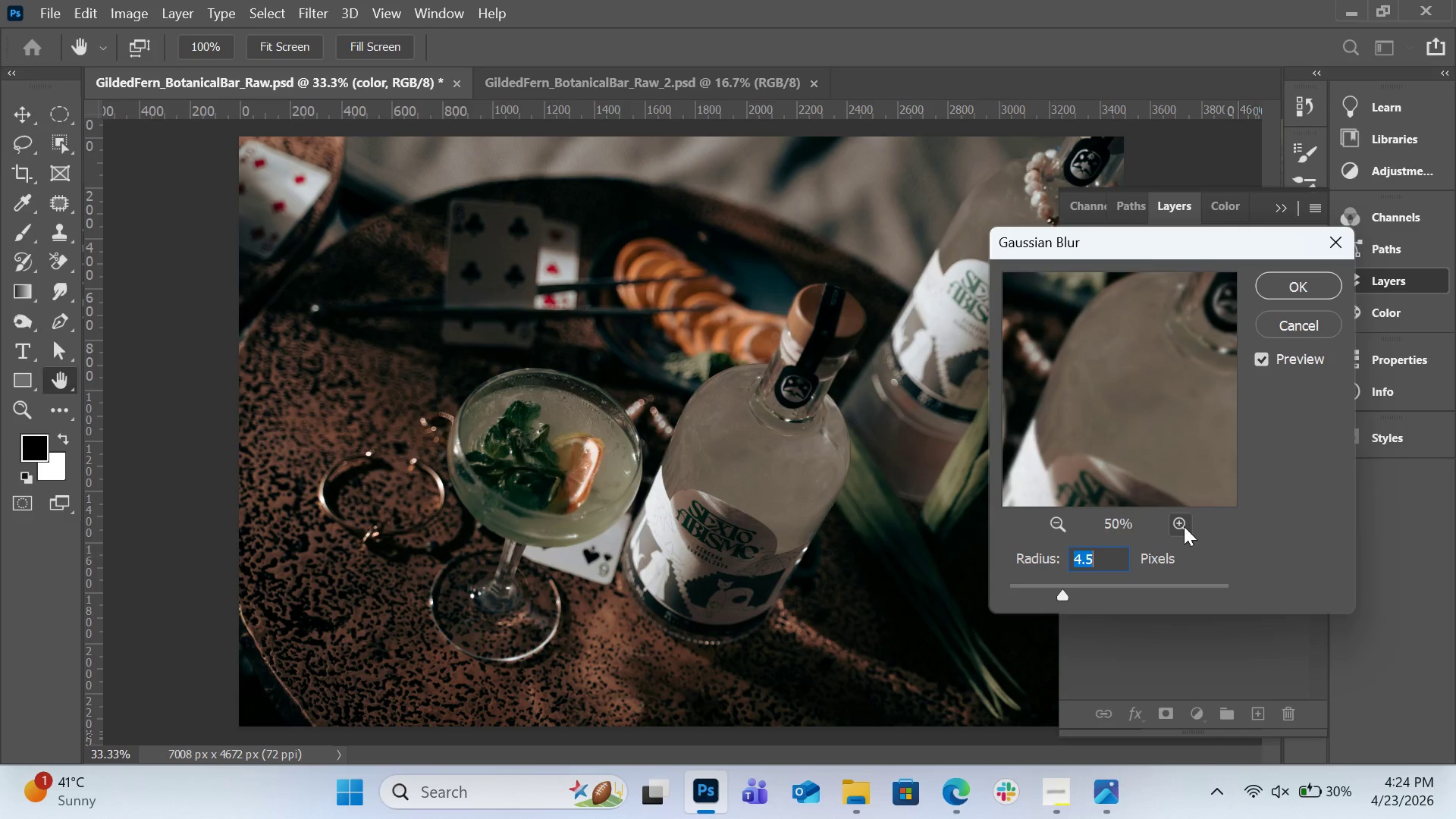 
left_click([1184, 526])
 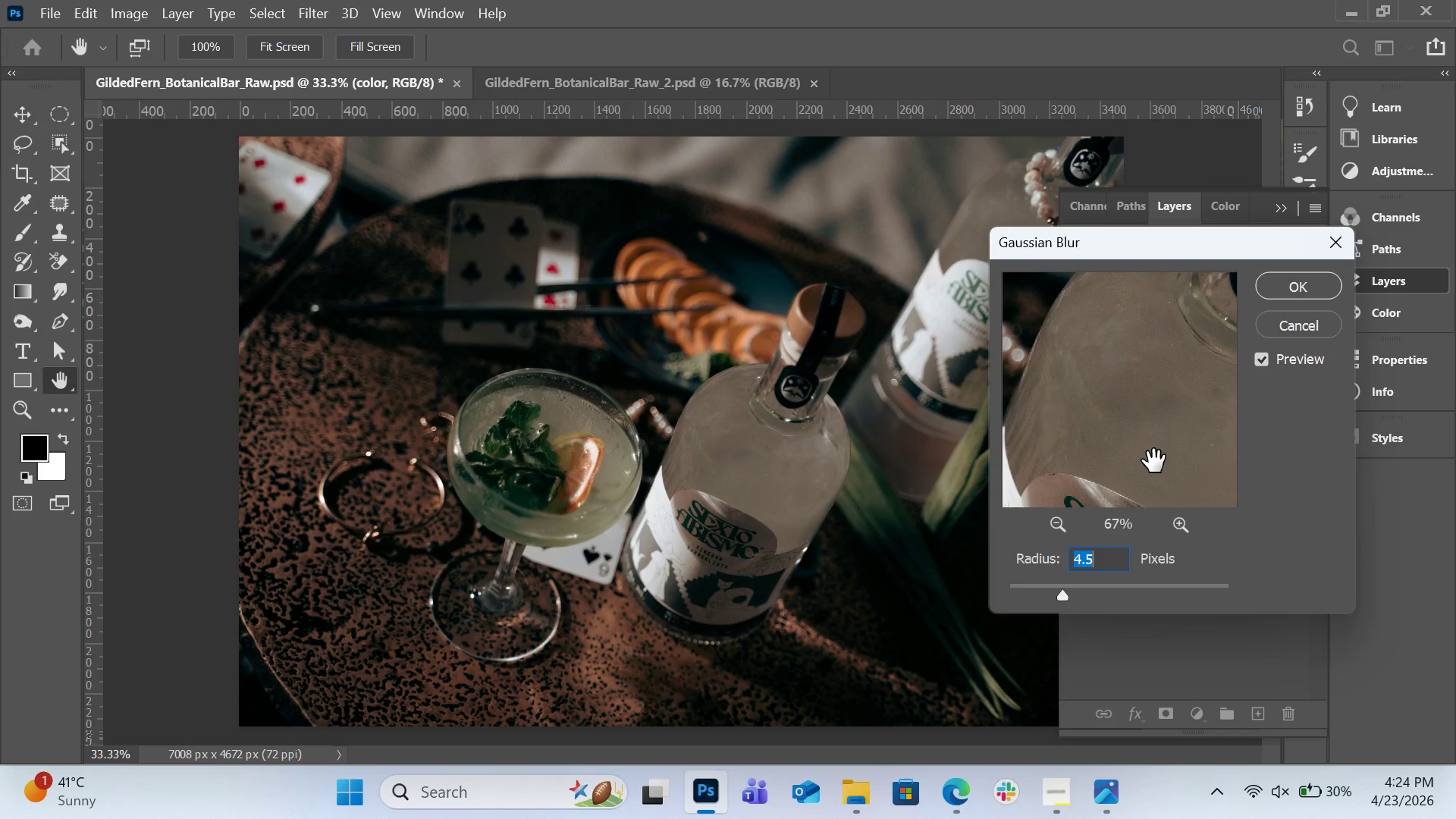 
left_click_drag(start_coordinate=[1157, 466], to_coordinate=[1126, 436])
 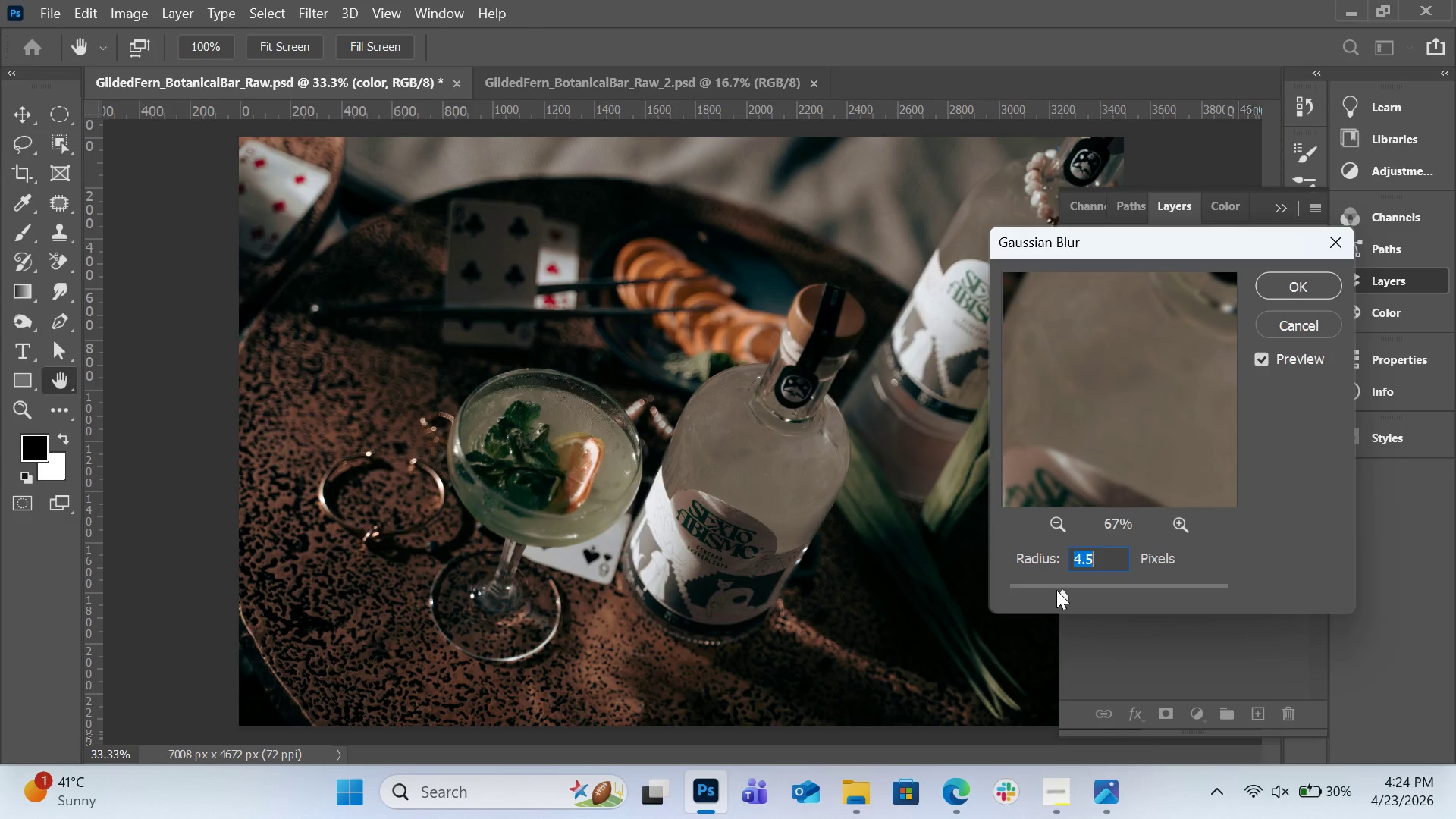 
left_click([1056, 590])
 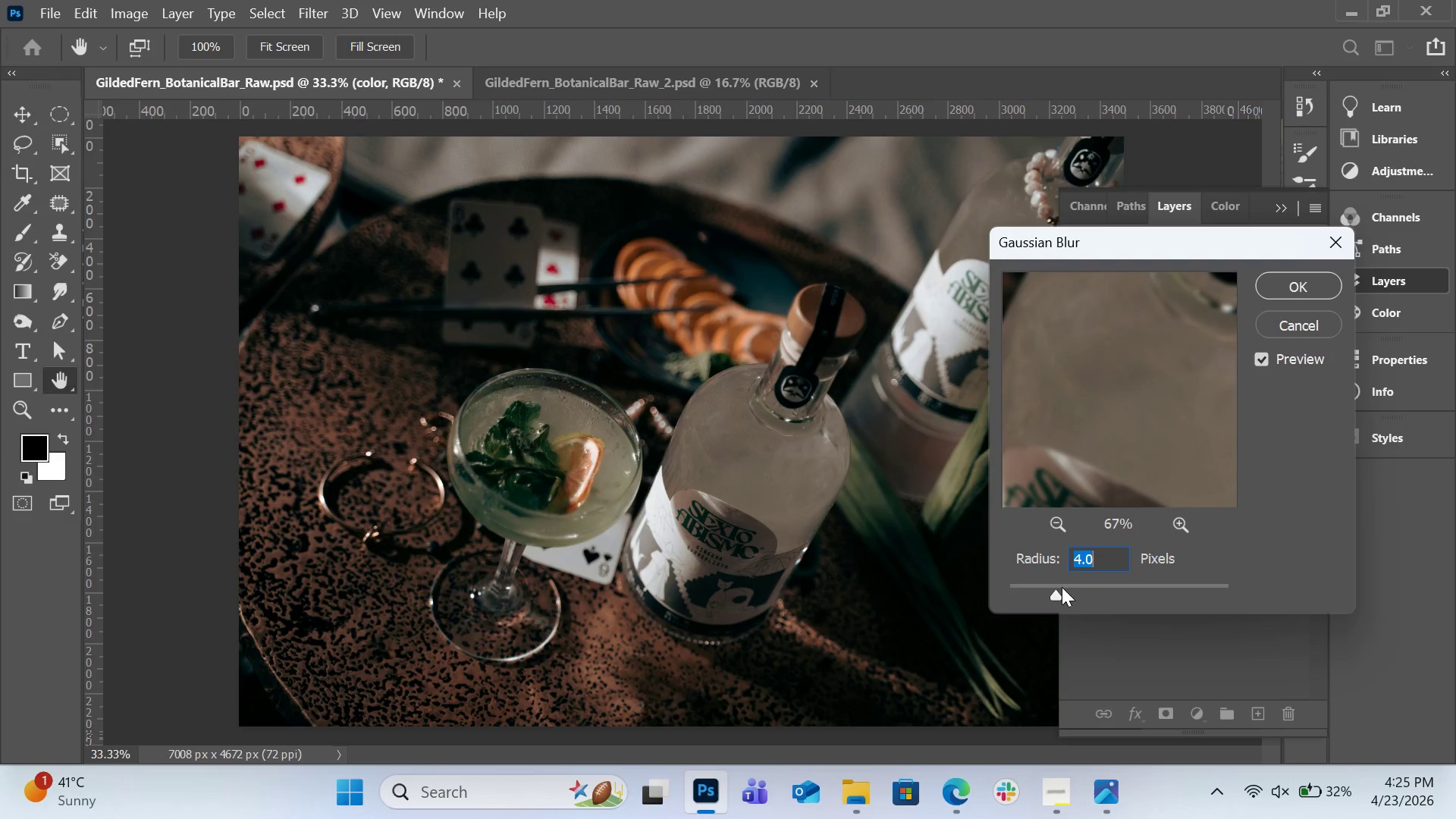 
wait(76.81)
 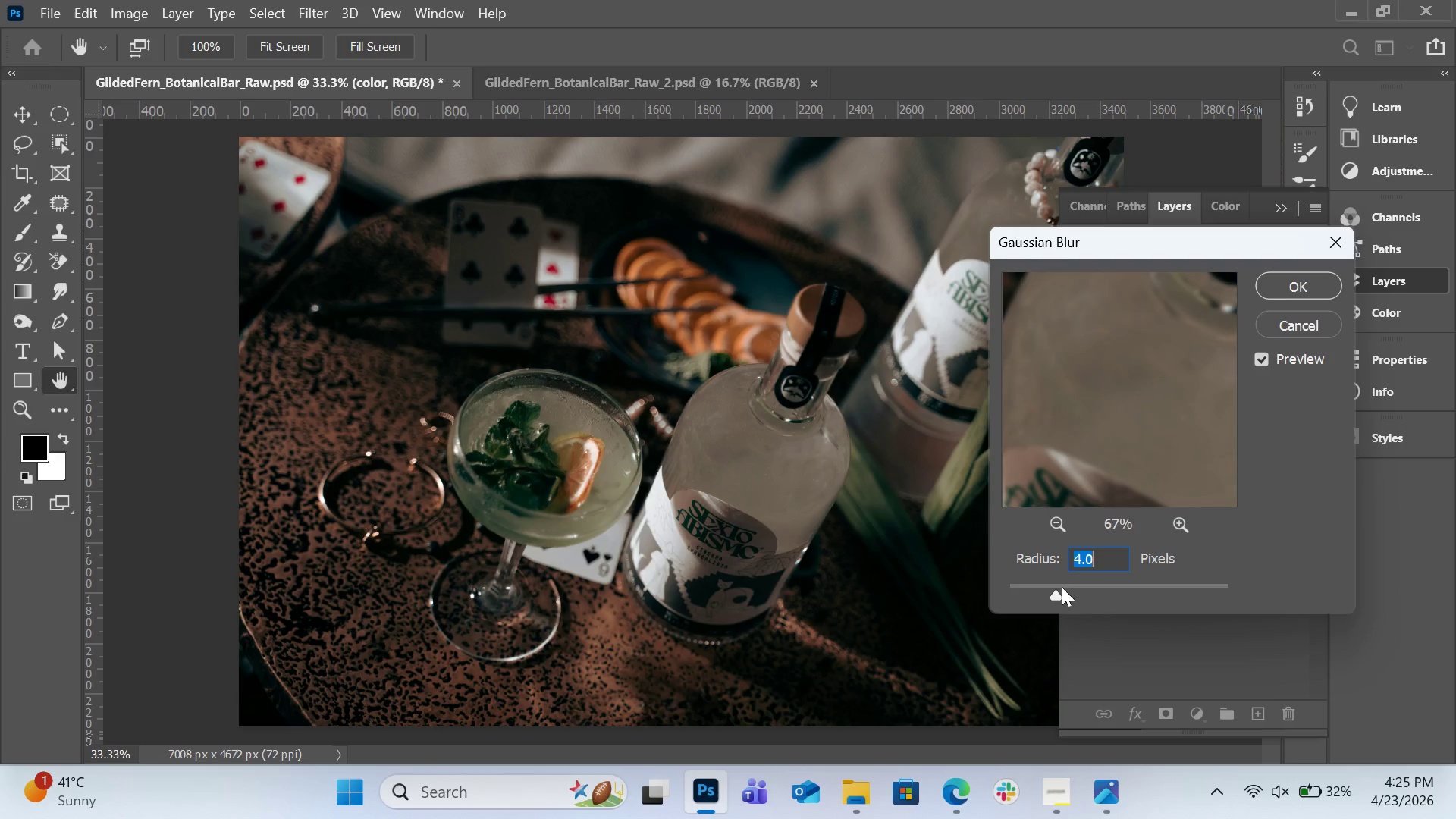 
left_click_drag(start_coordinate=[1057, 595], to_coordinate=[1068, 591])
 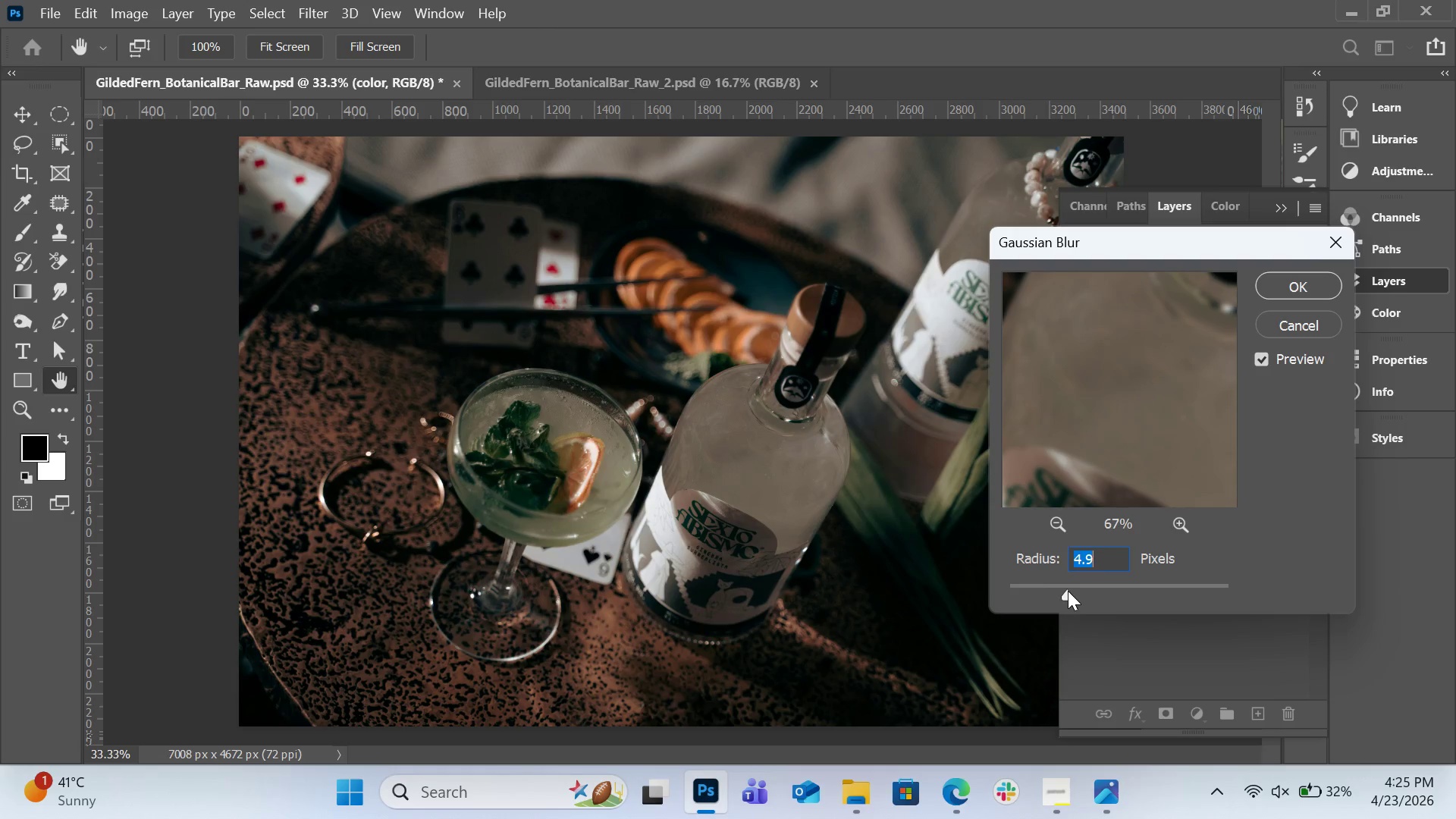 
left_click_drag(start_coordinate=[1068, 591], to_coordinate=[1082, 592])
 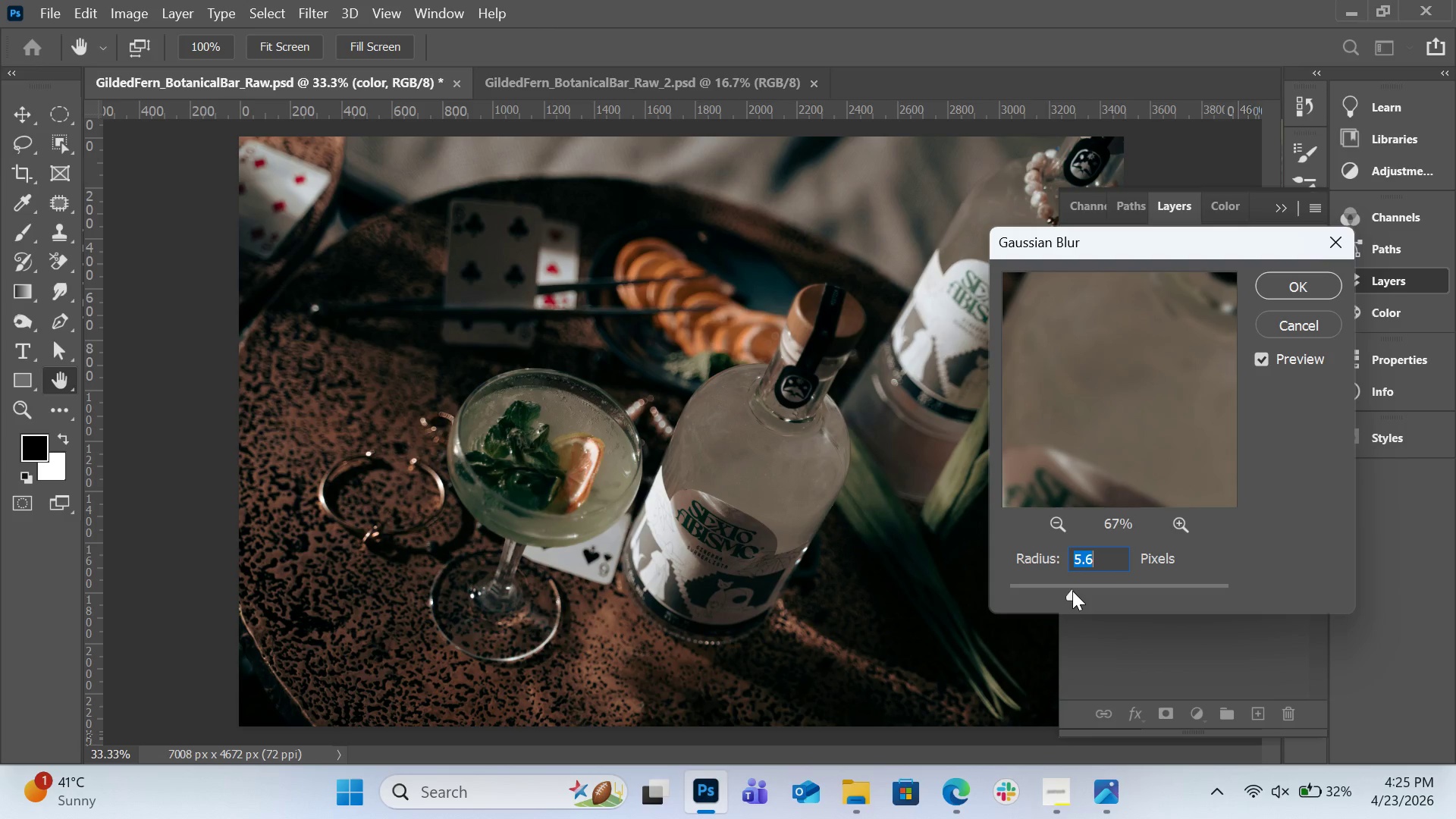 
wait(5.53)
 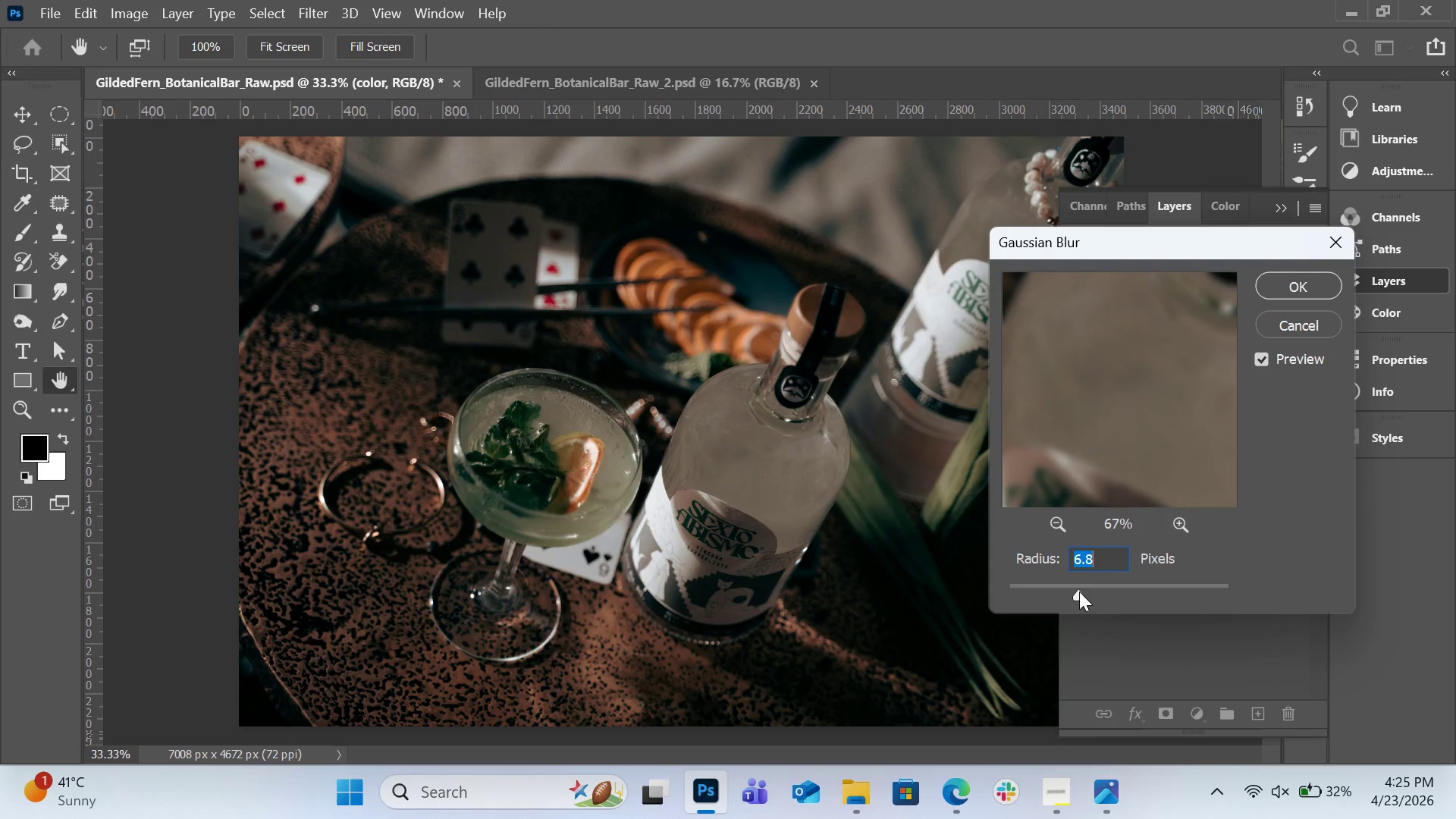 
left_click([1301, 279])
 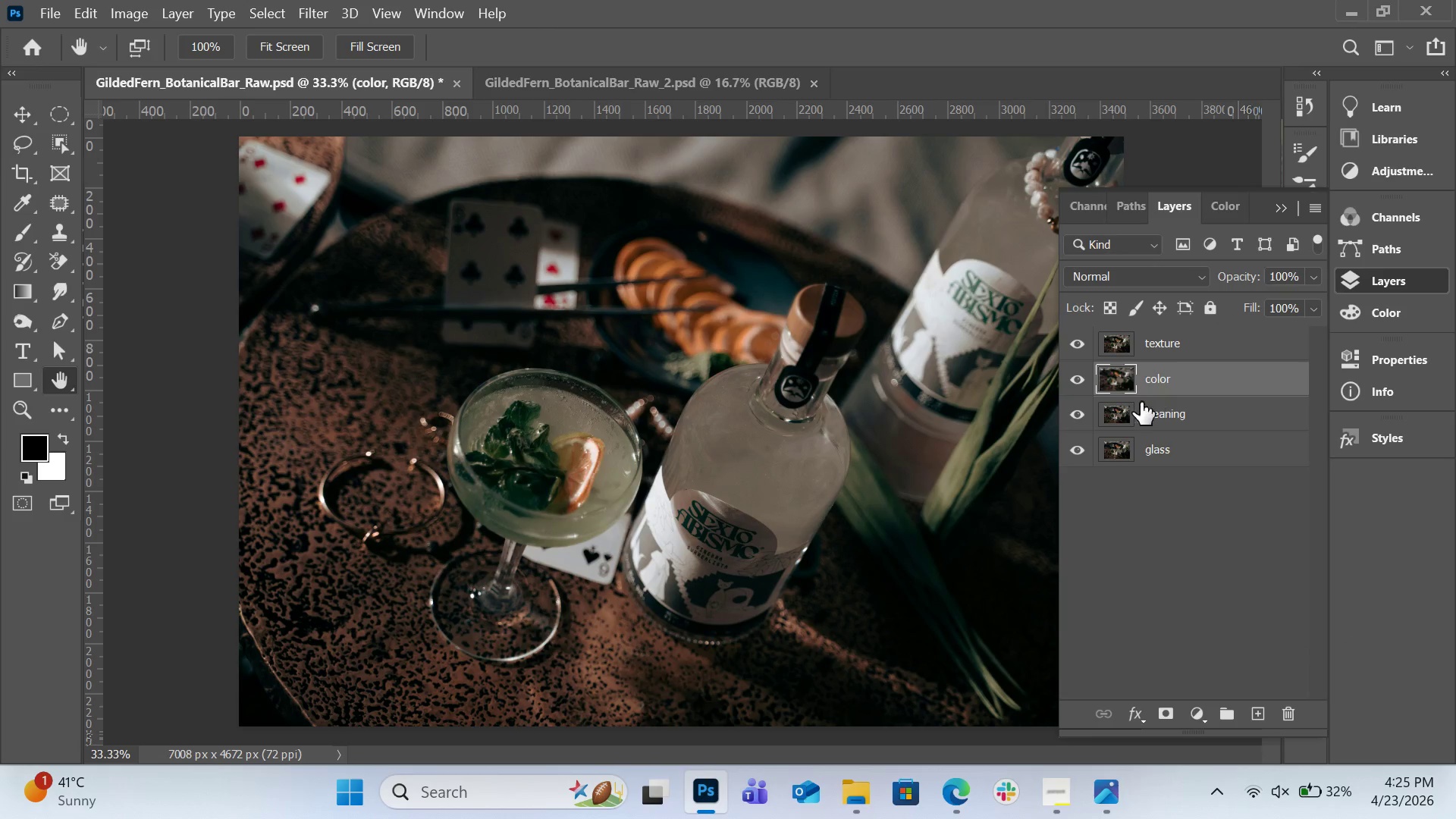 
left_click([1079, 353])
 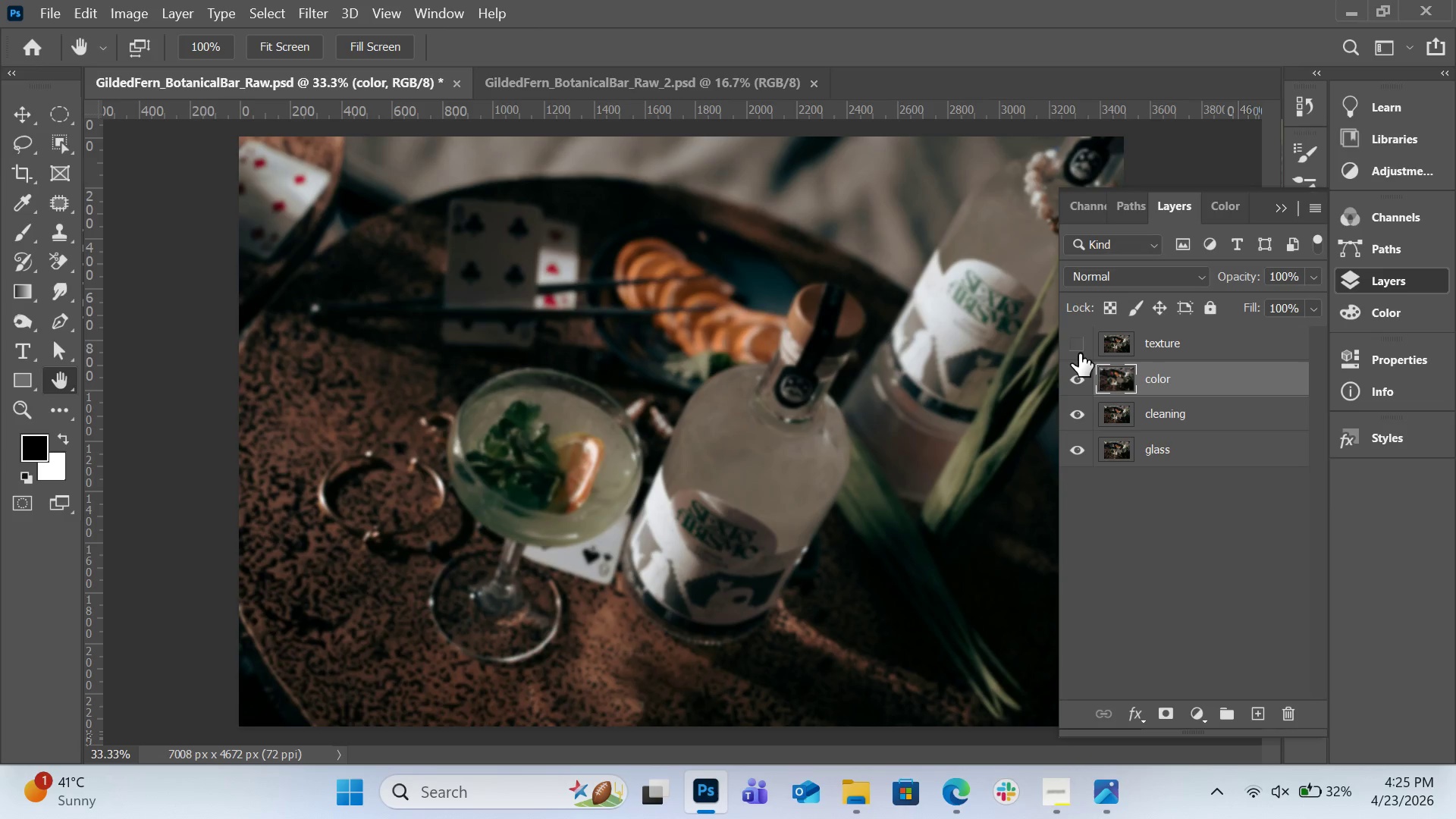 
left_click([1079, 353])
 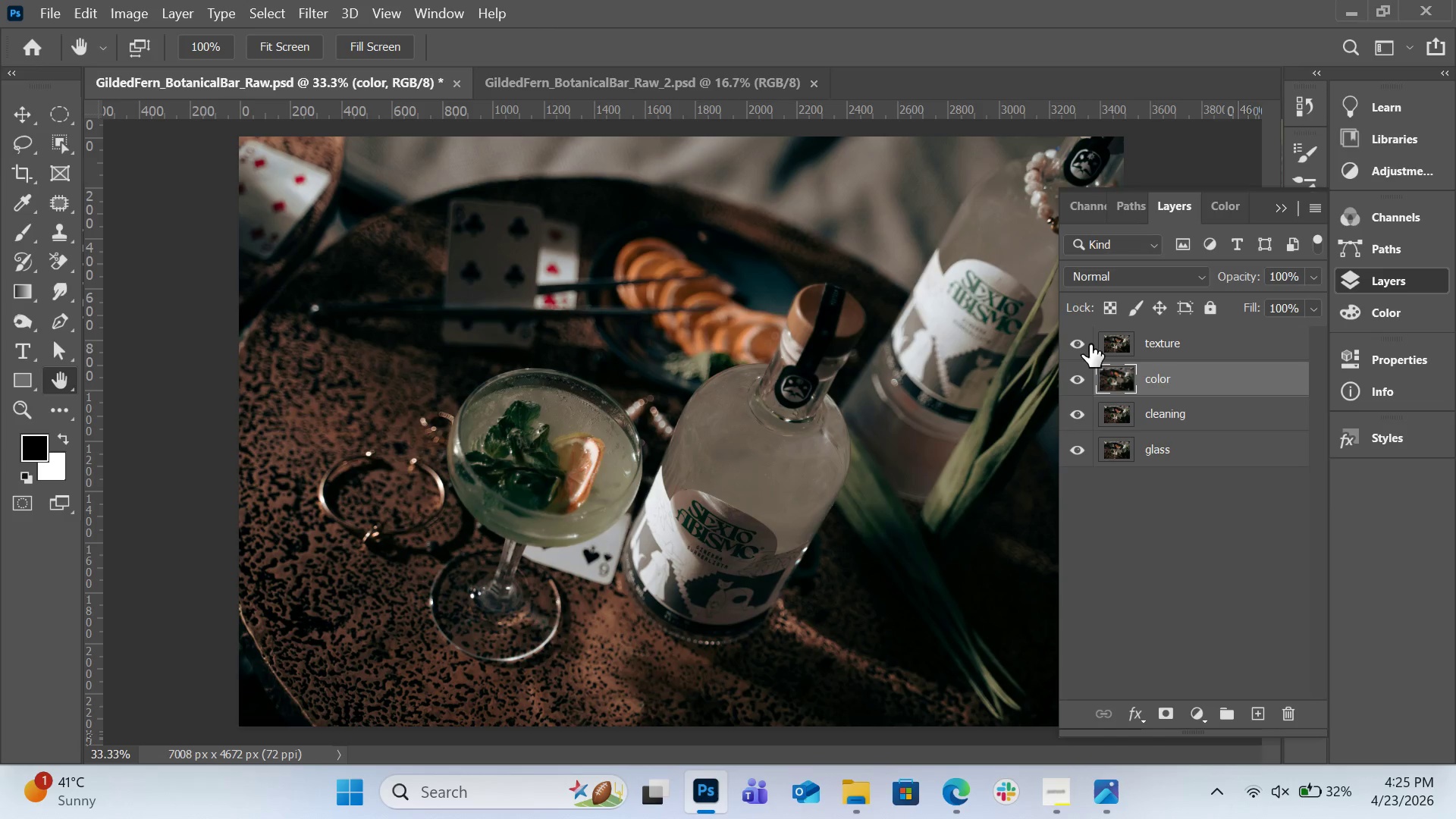 
left_click([1134, 344])
 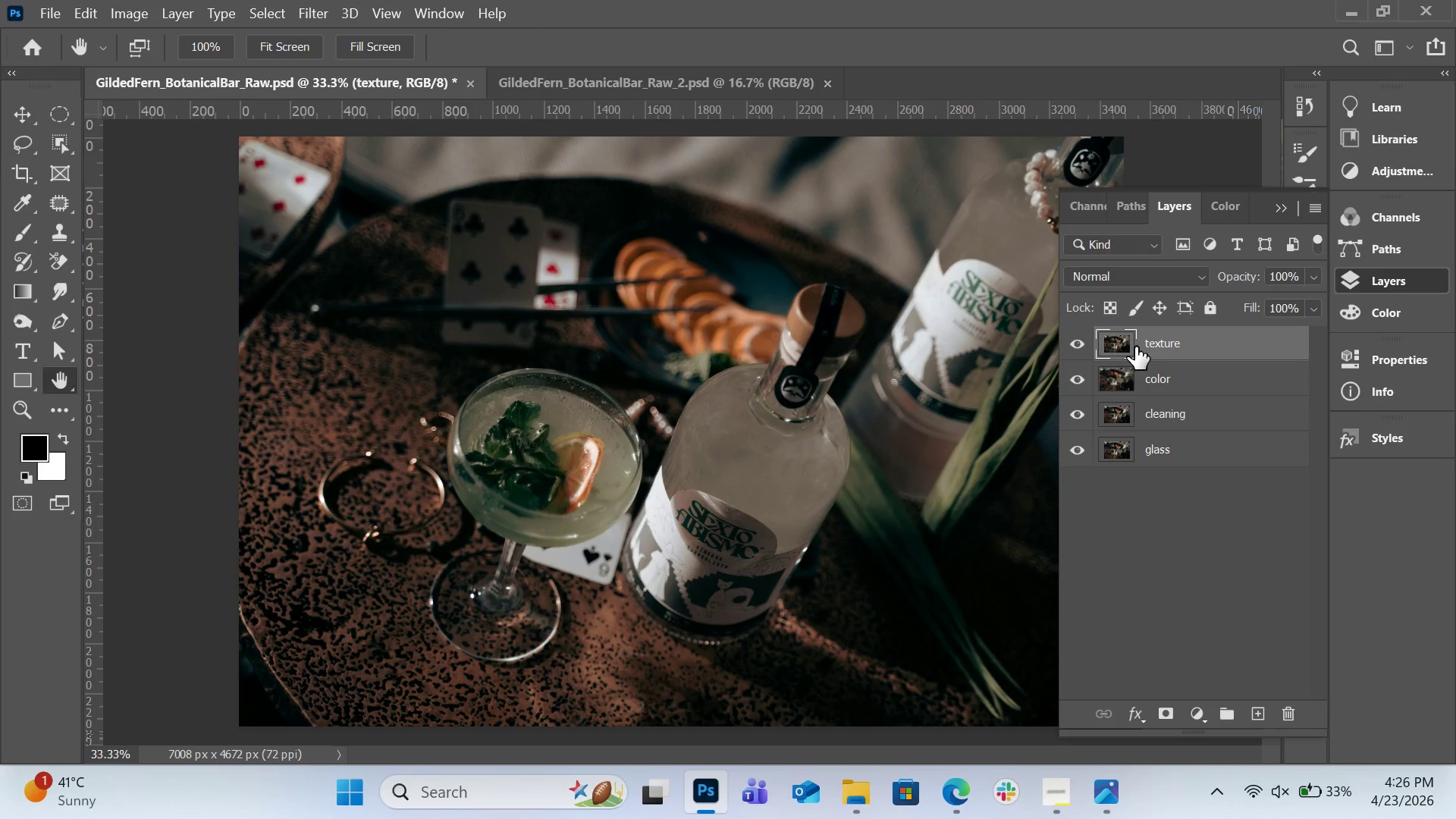 
wait(25.67)
 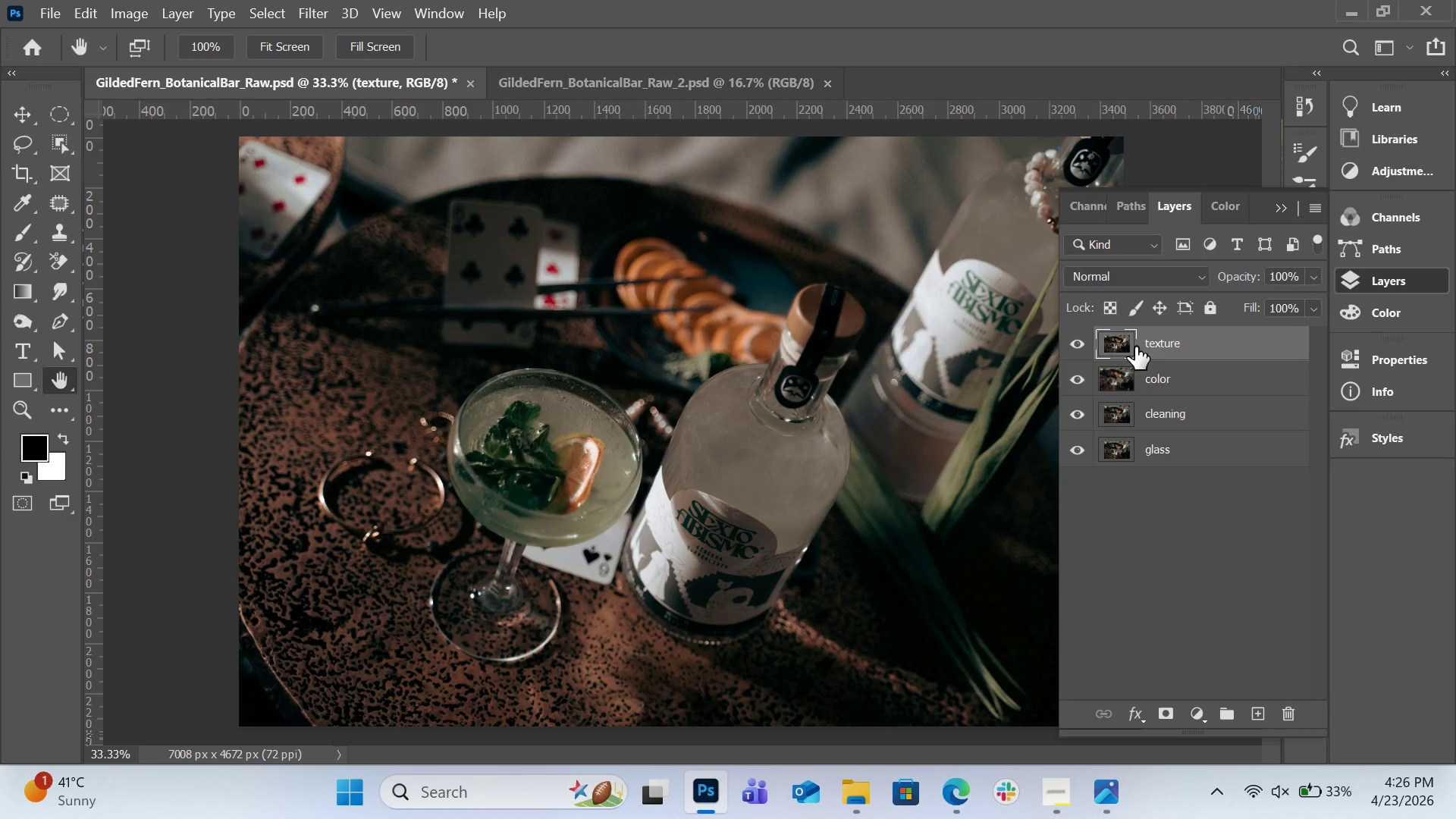 
left_click([256, 315])
 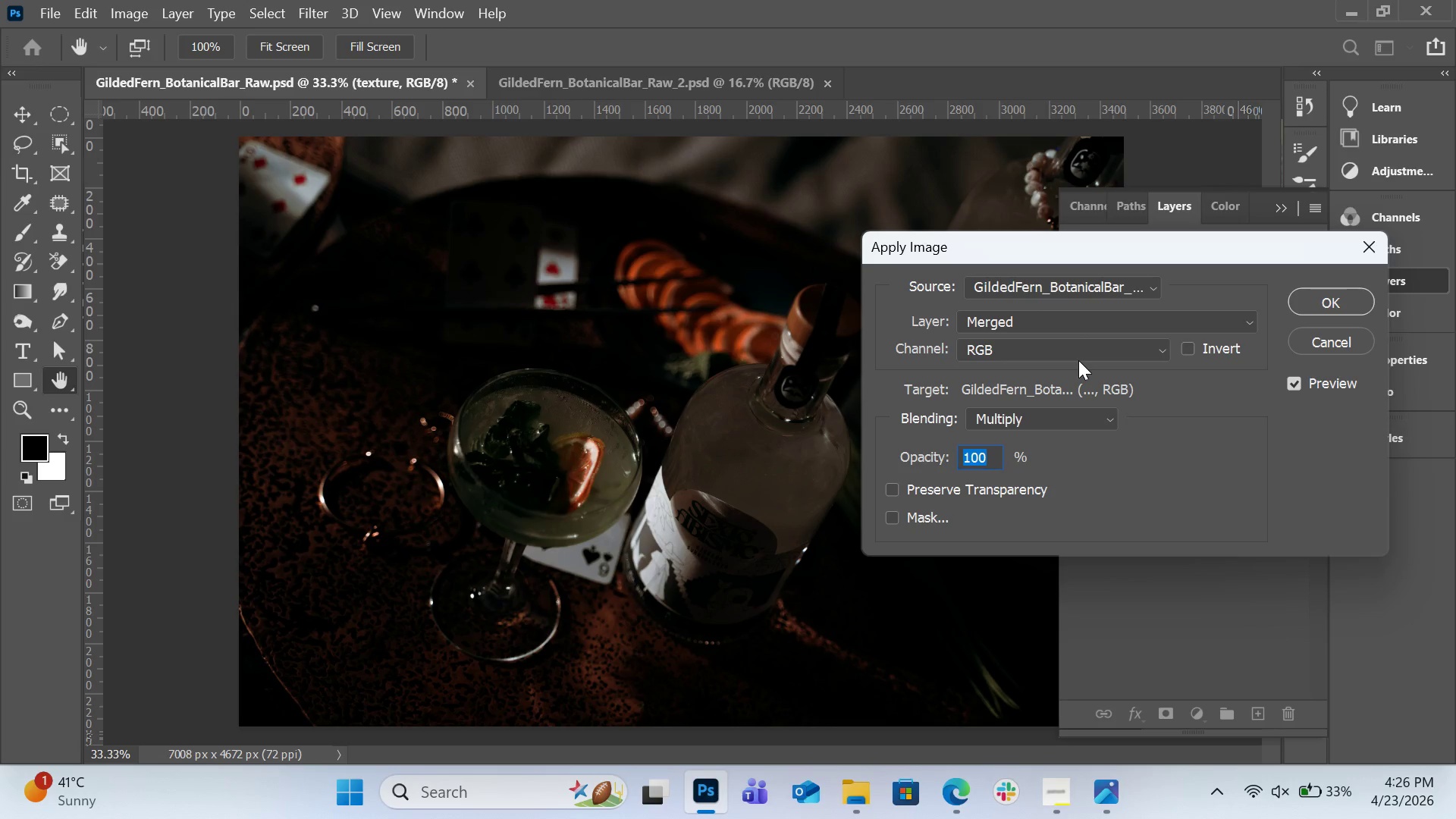 
left_click([1078, 360])
 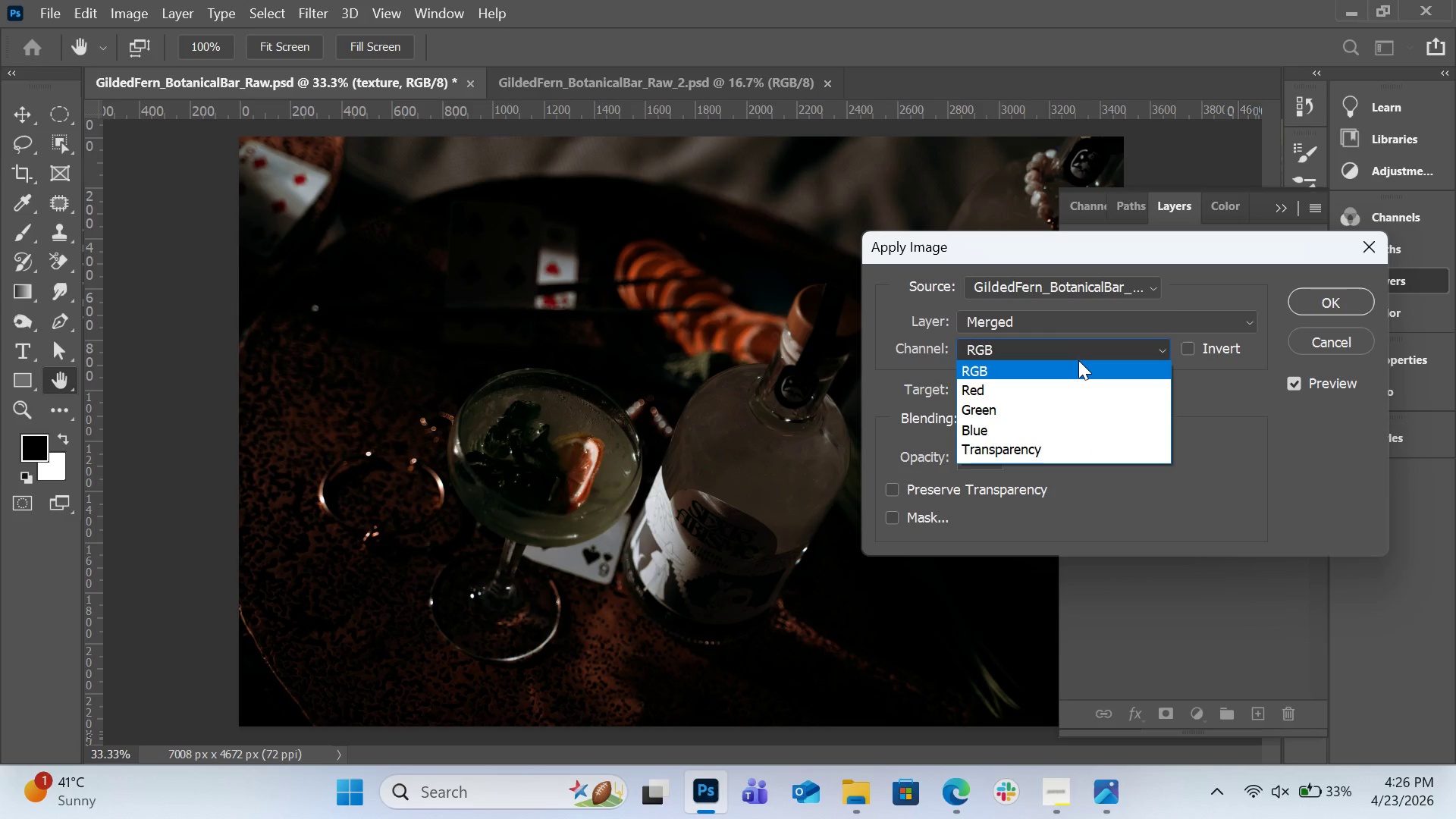 
left_click([1078, 360])
 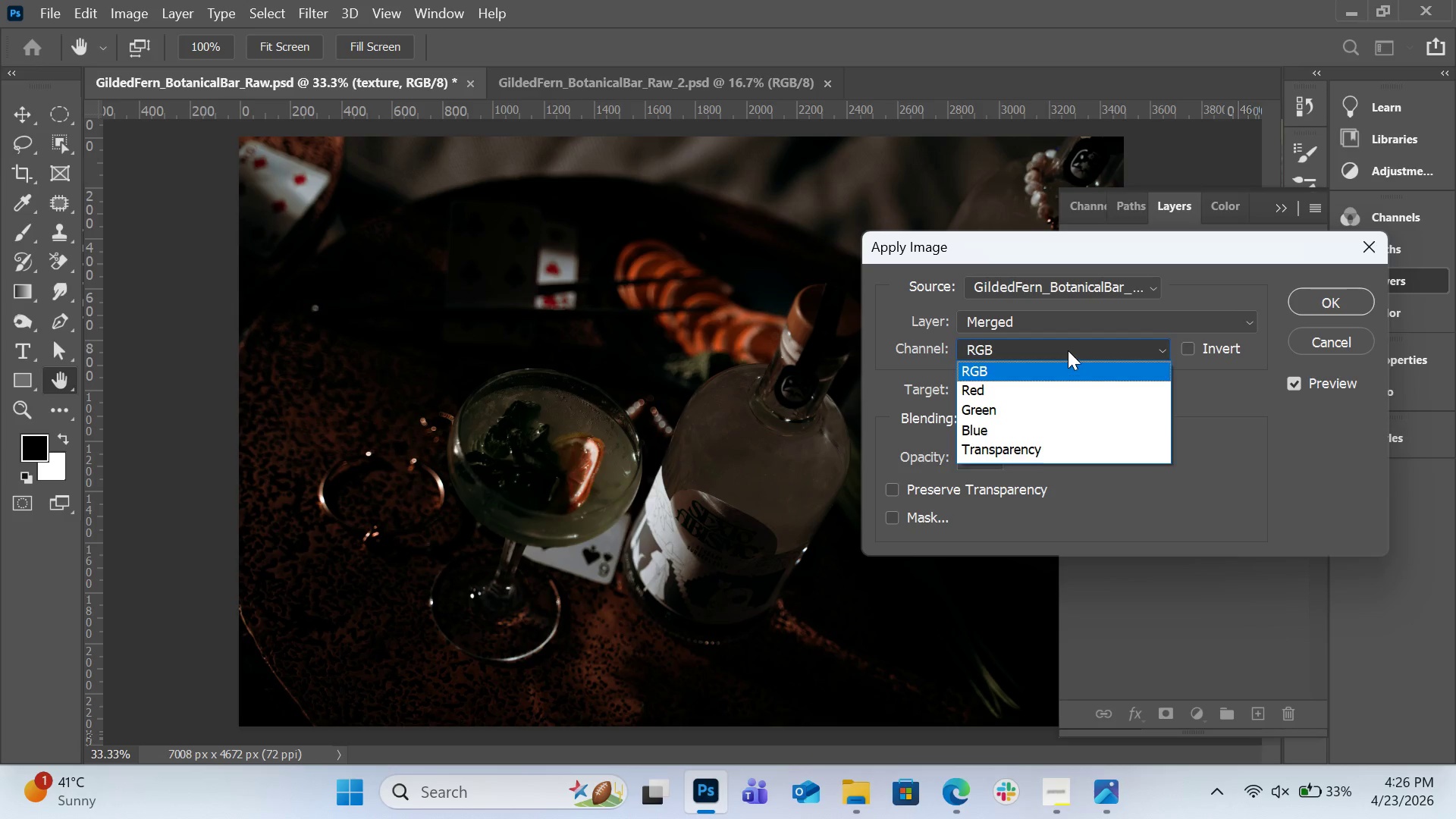 
left_click([1068, 350])
 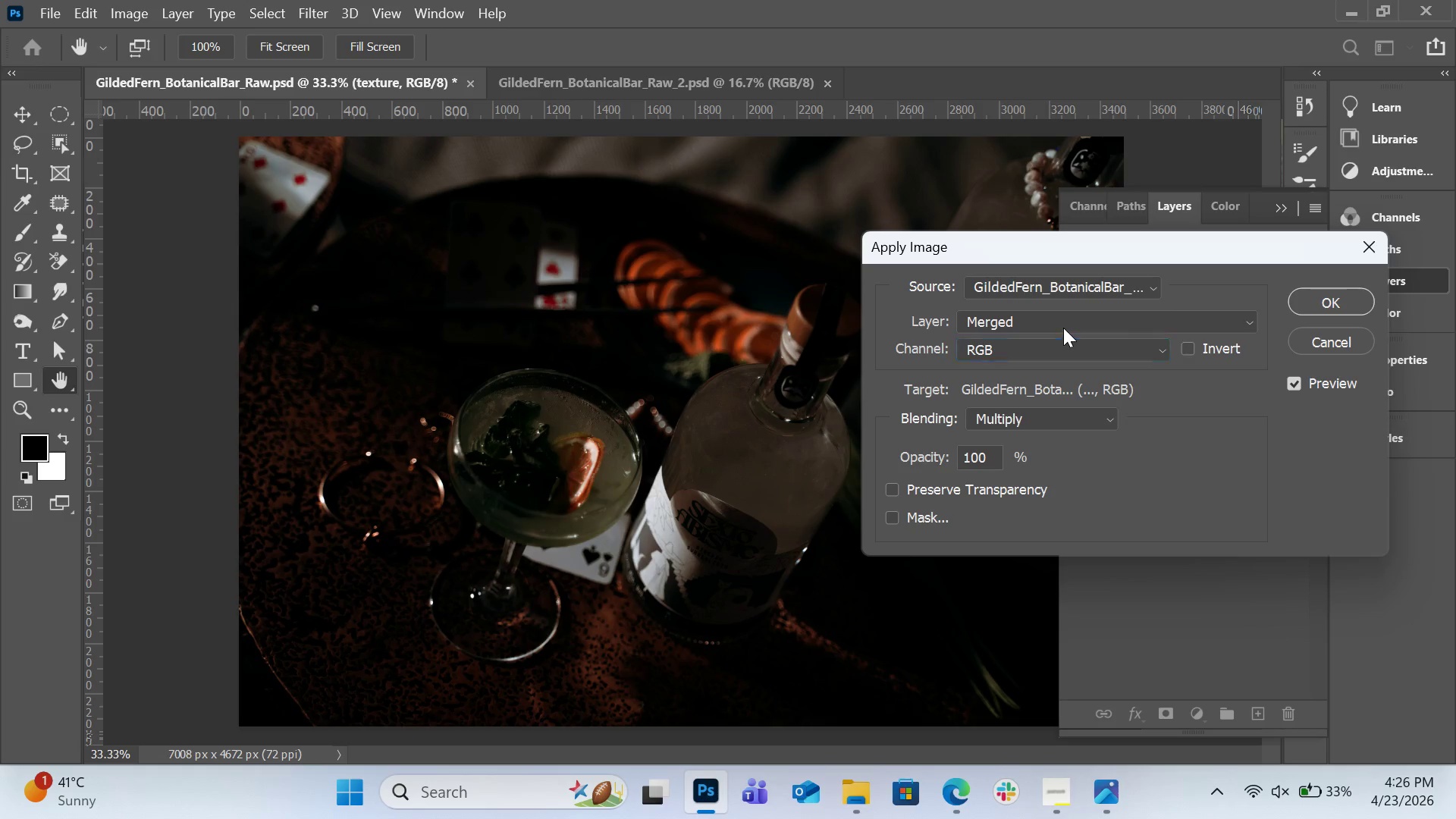 
left_click([1063, 328])
 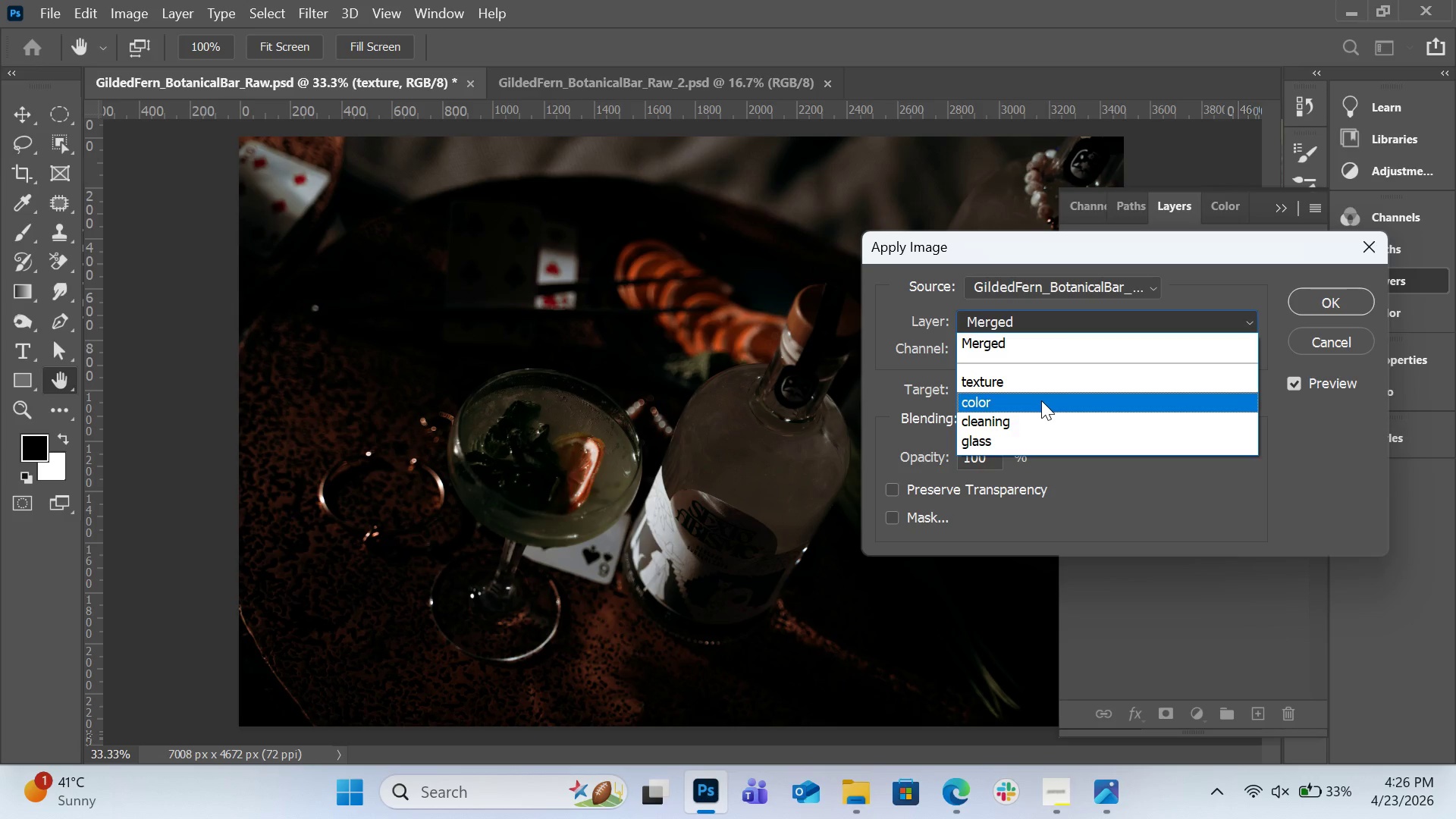 
left_click([1041, 400])
 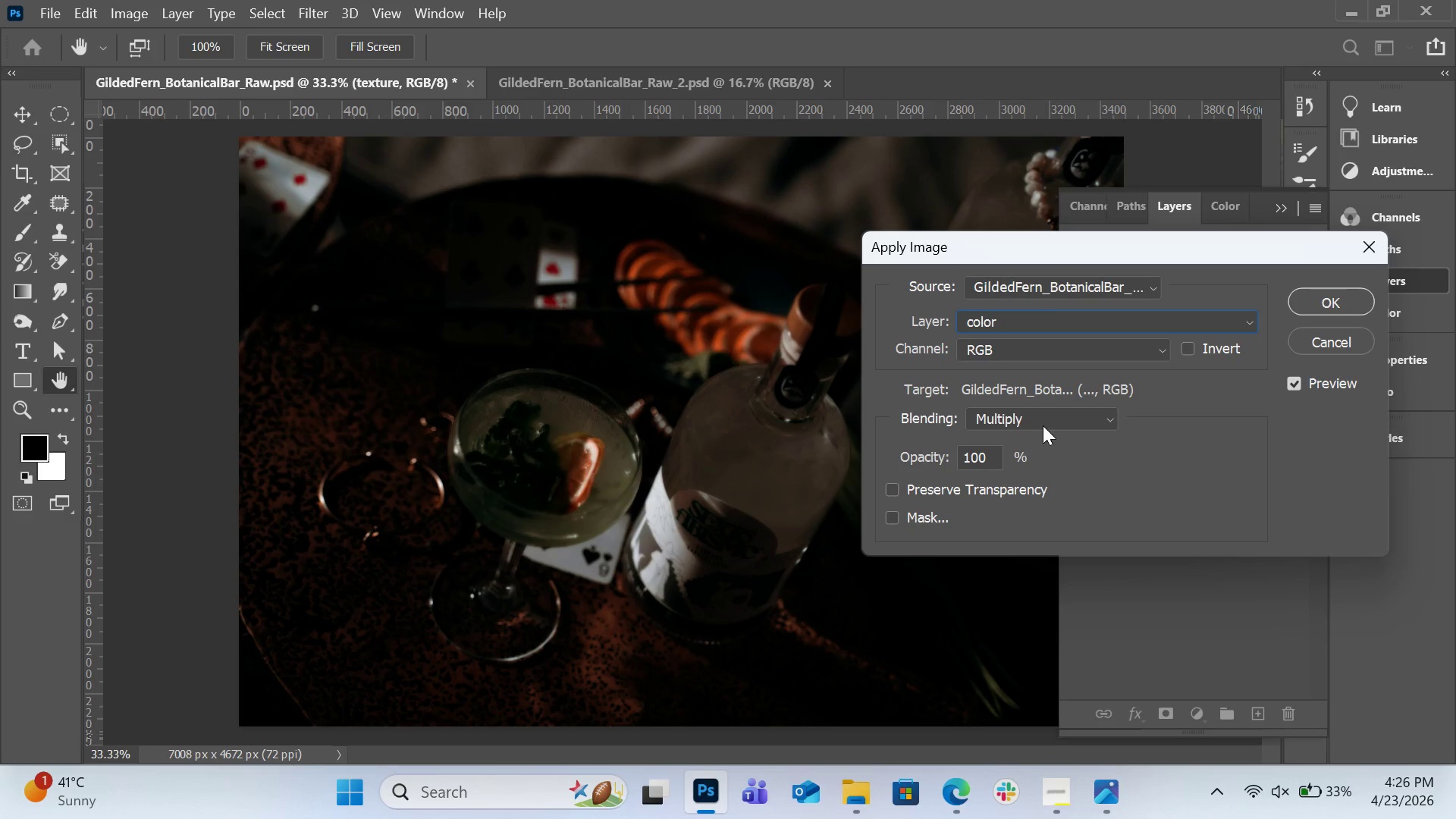 
wait(8.09)
 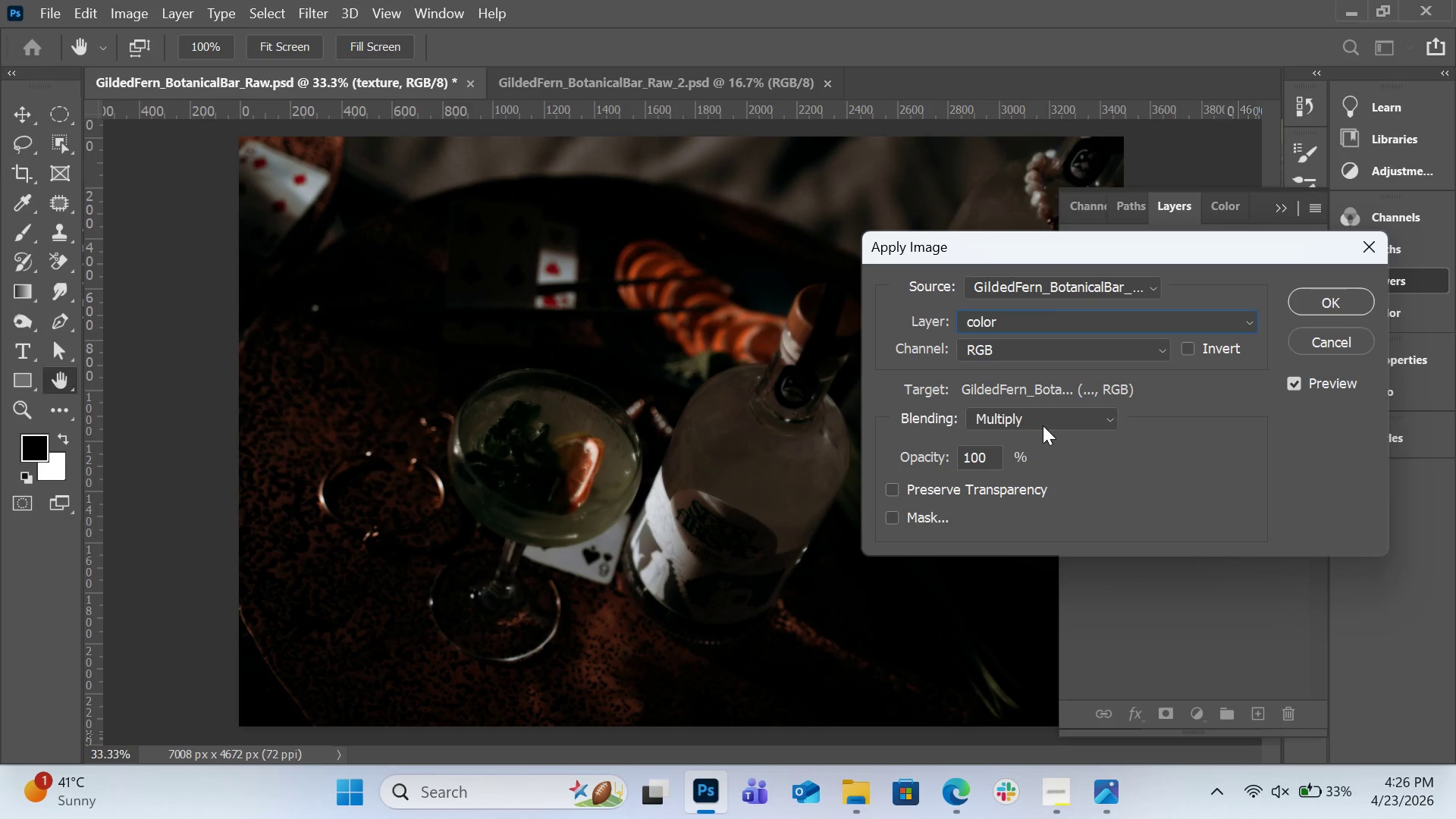 
left_click([1039, 415])
 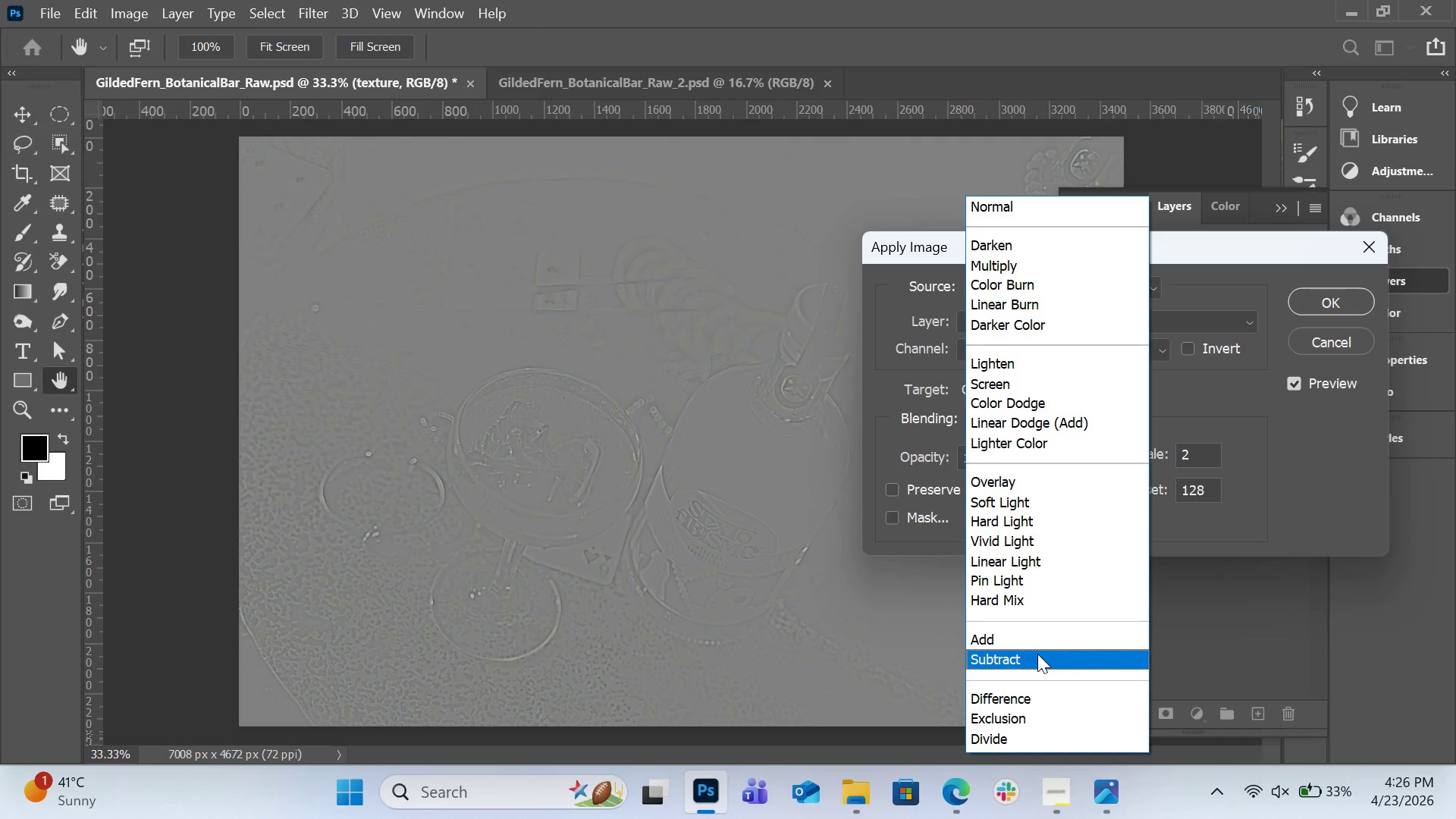 
left_click([1037, 654])
 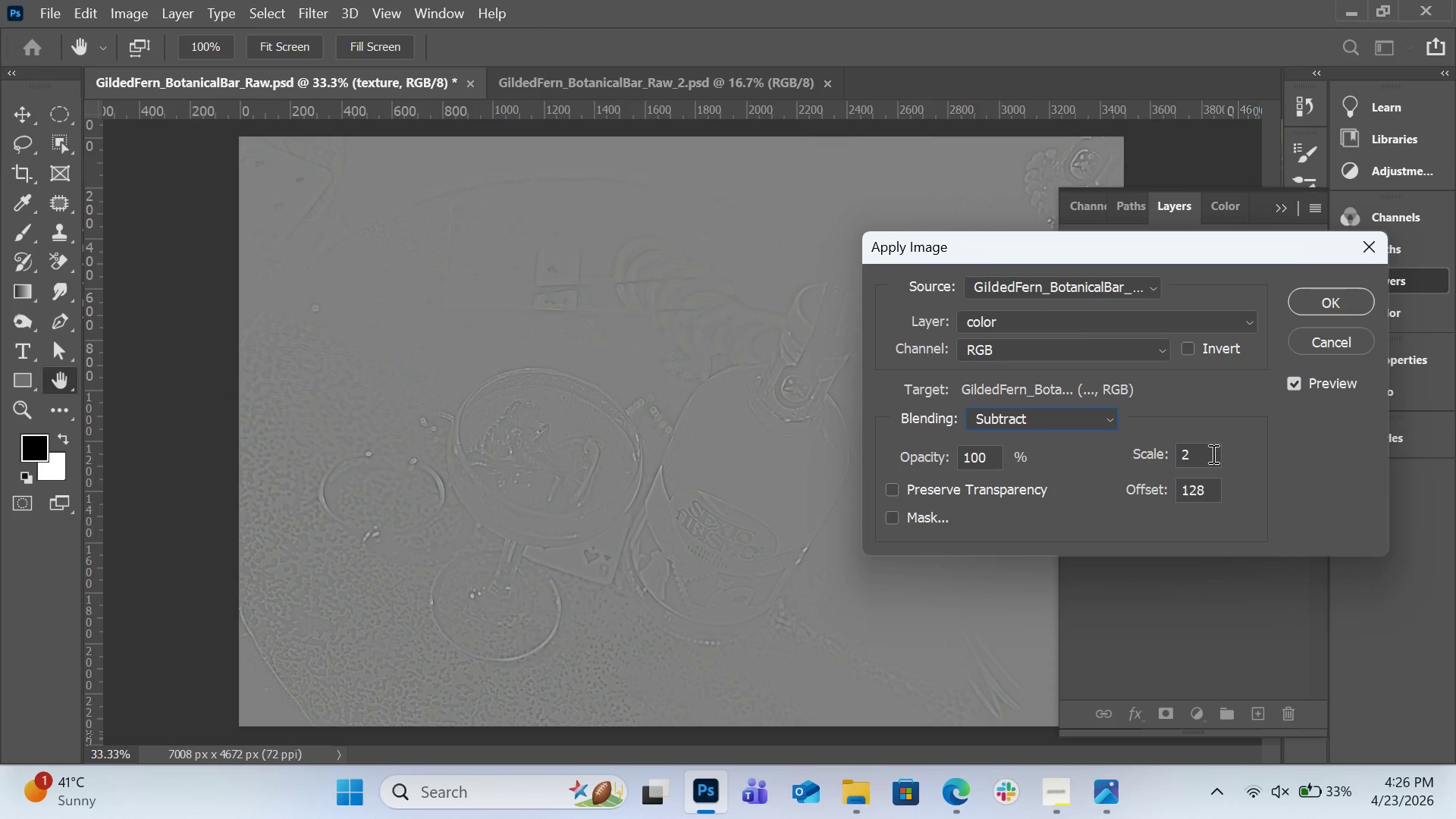 
wait(10.06)
 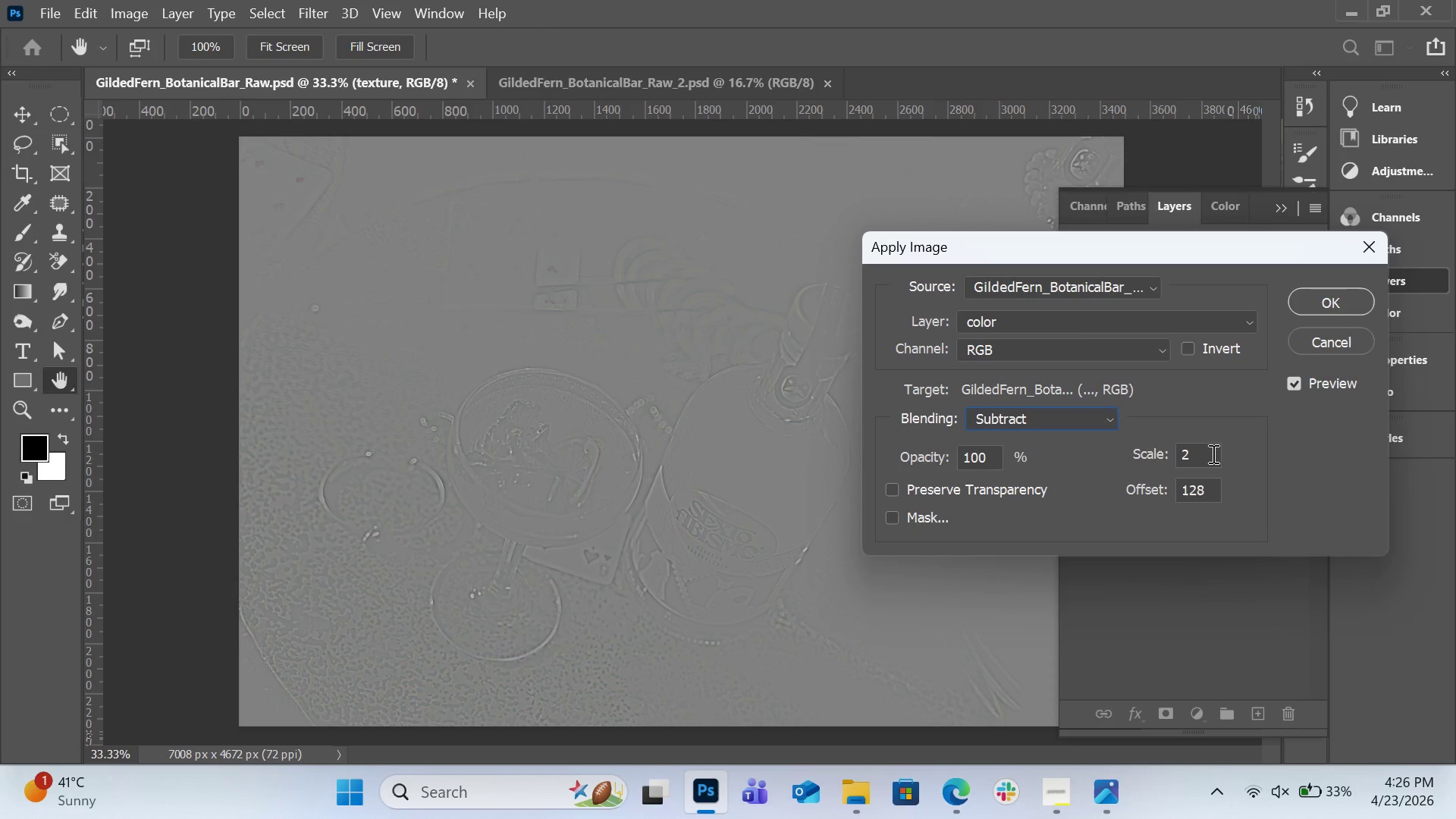 
left_click([1205, 448])
 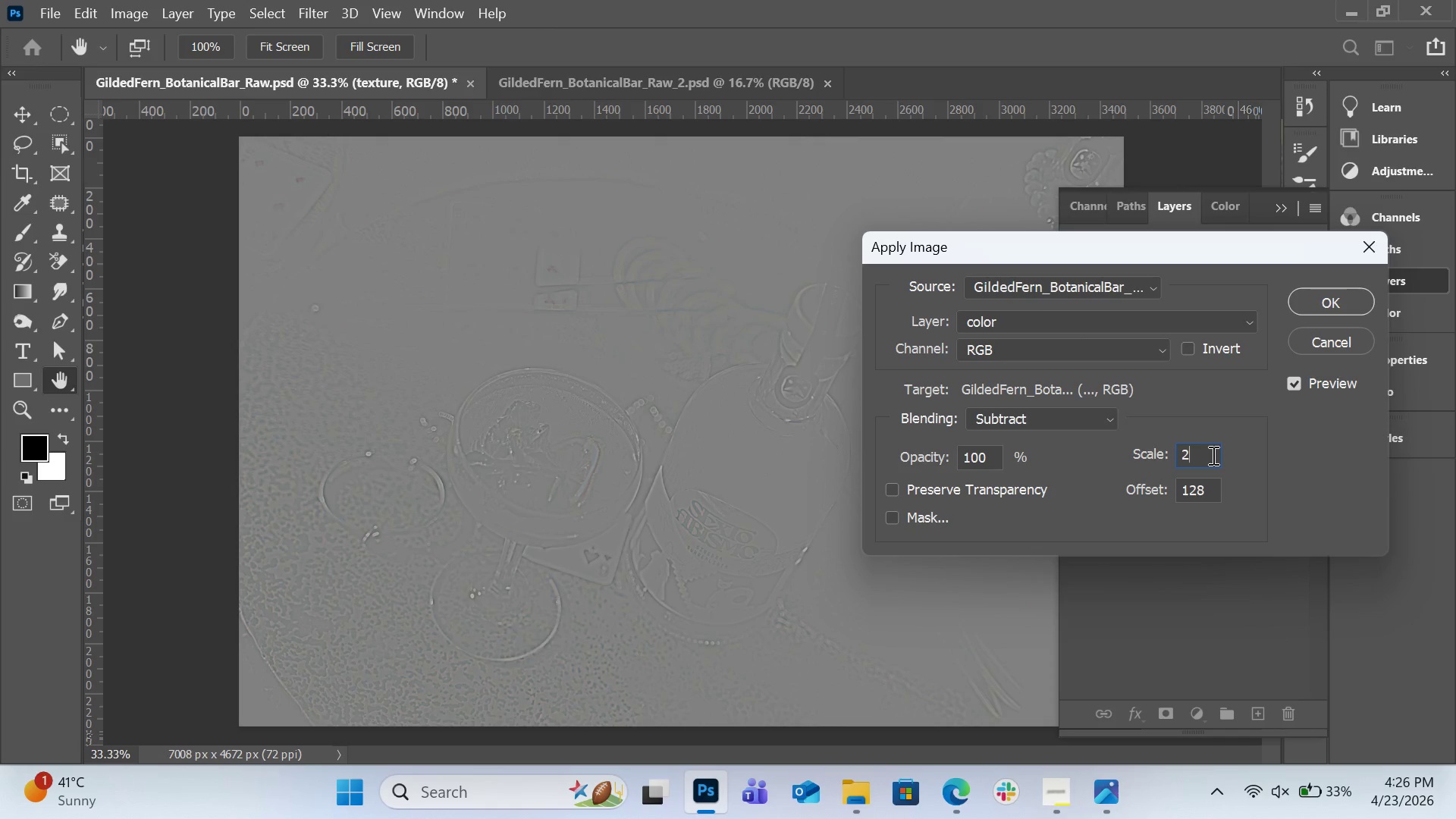 
key(ArrowDown)
 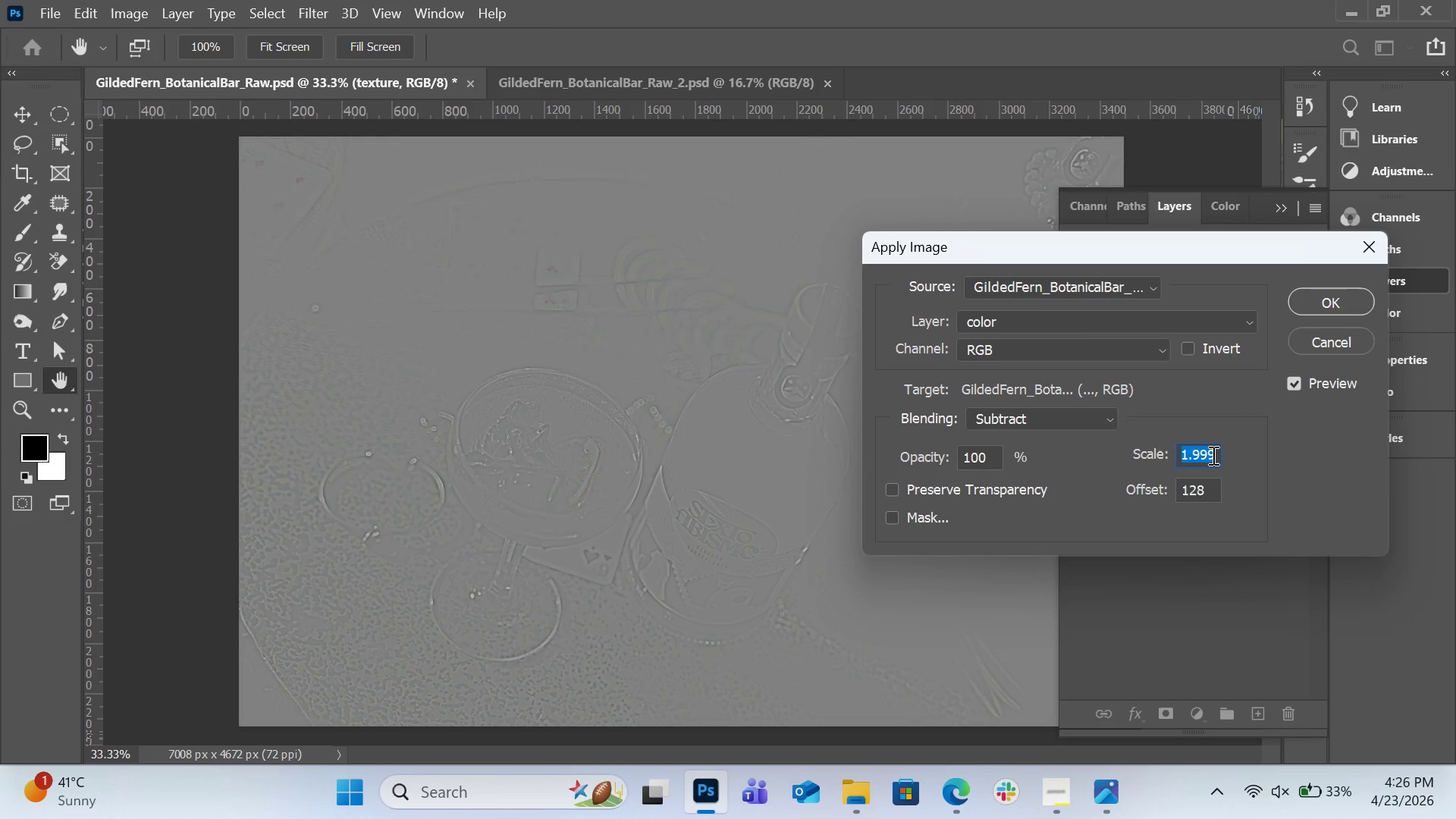 
key(ArrowDown)
 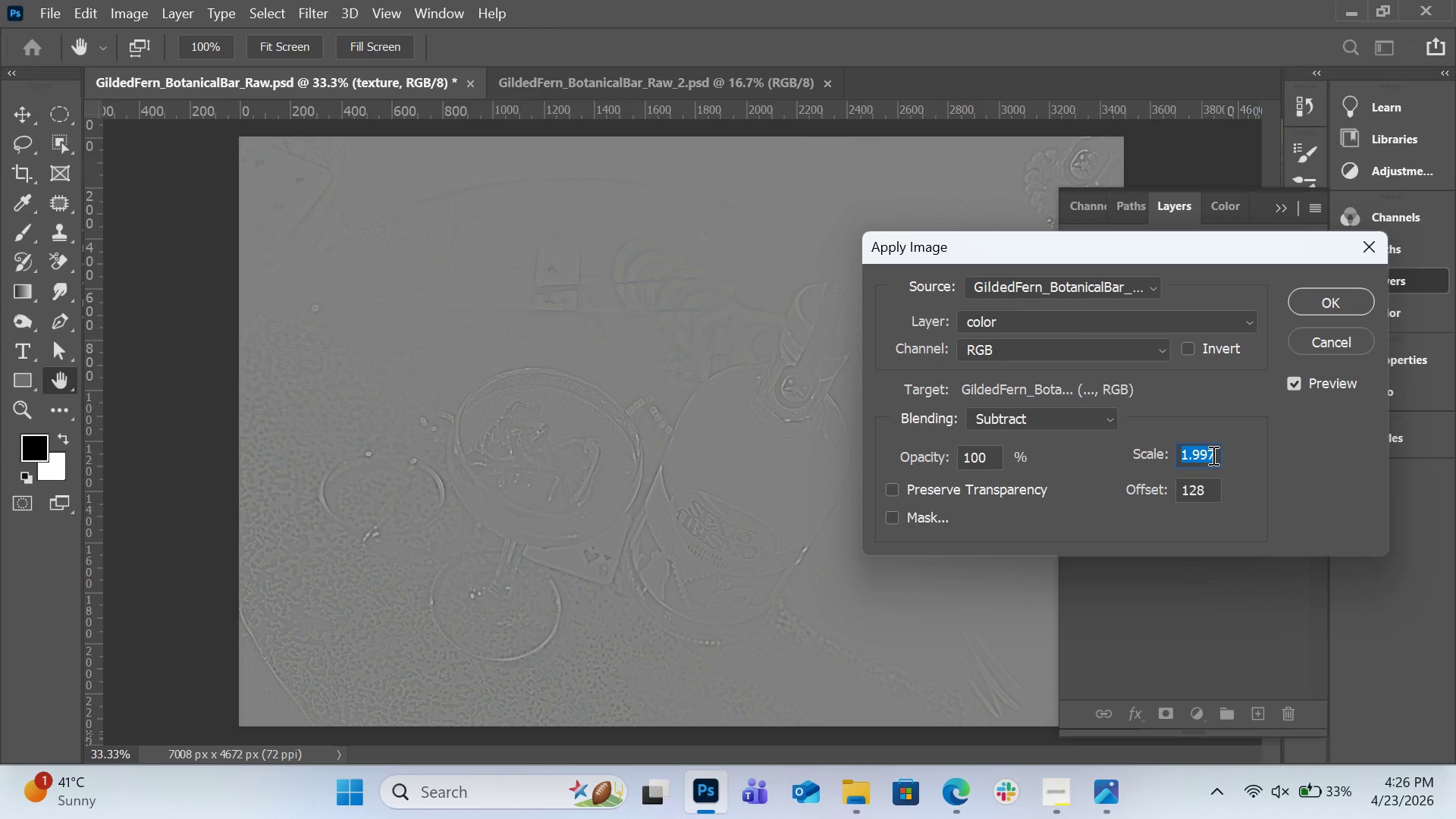 
hold_key(key=ArrowDown, duration=1.0)
 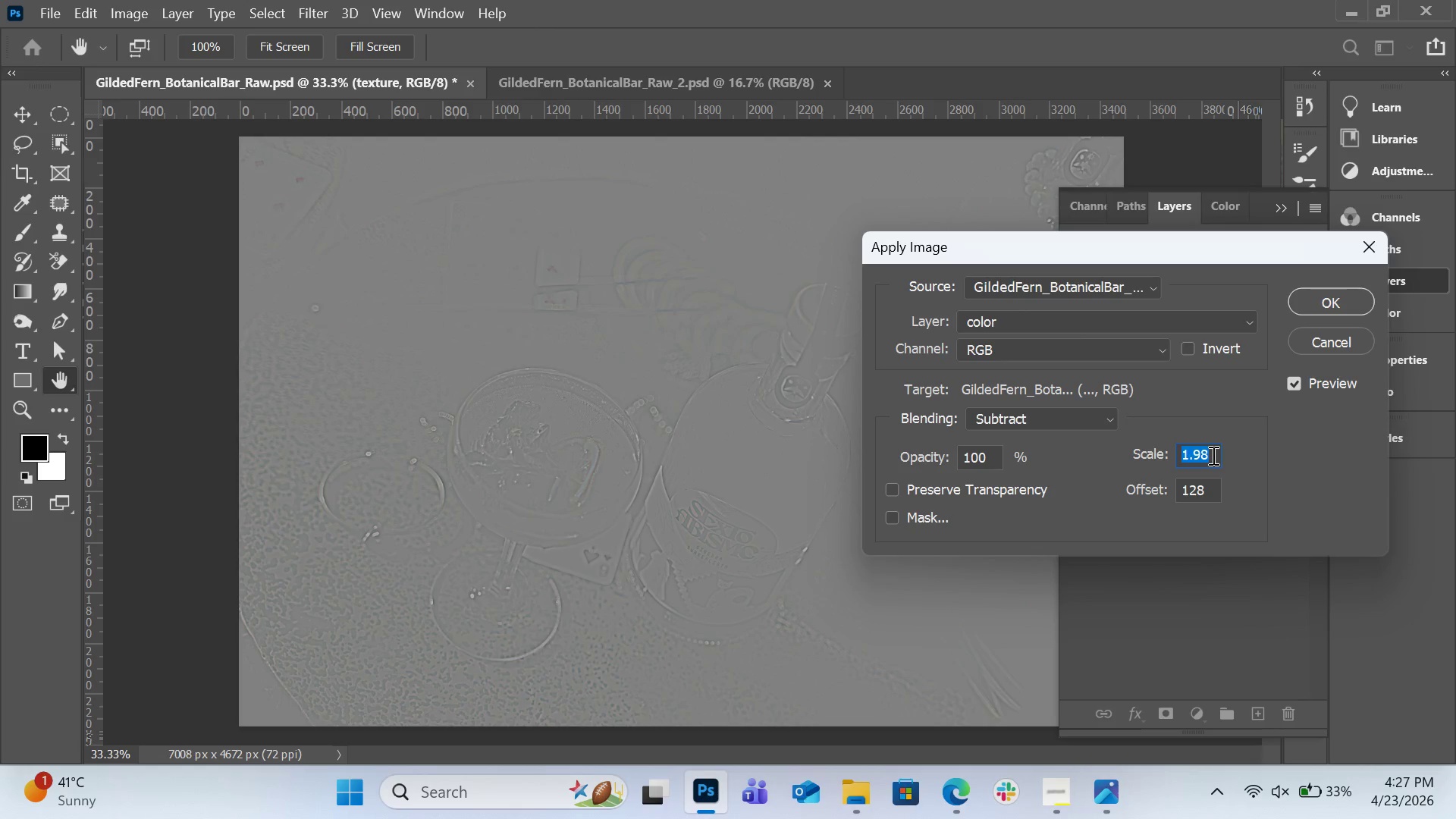 
key(Backspace)
 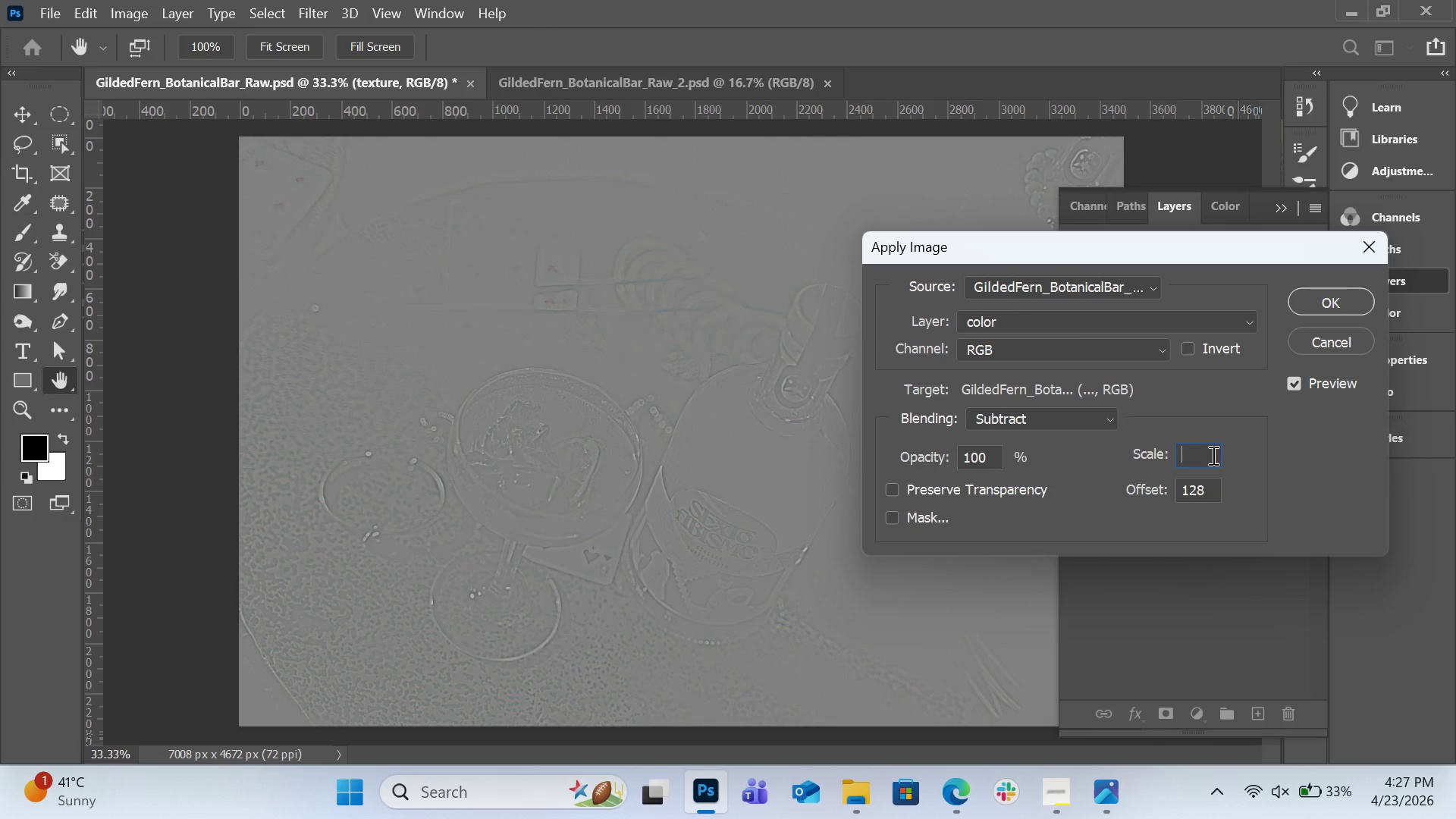 
key(1)
 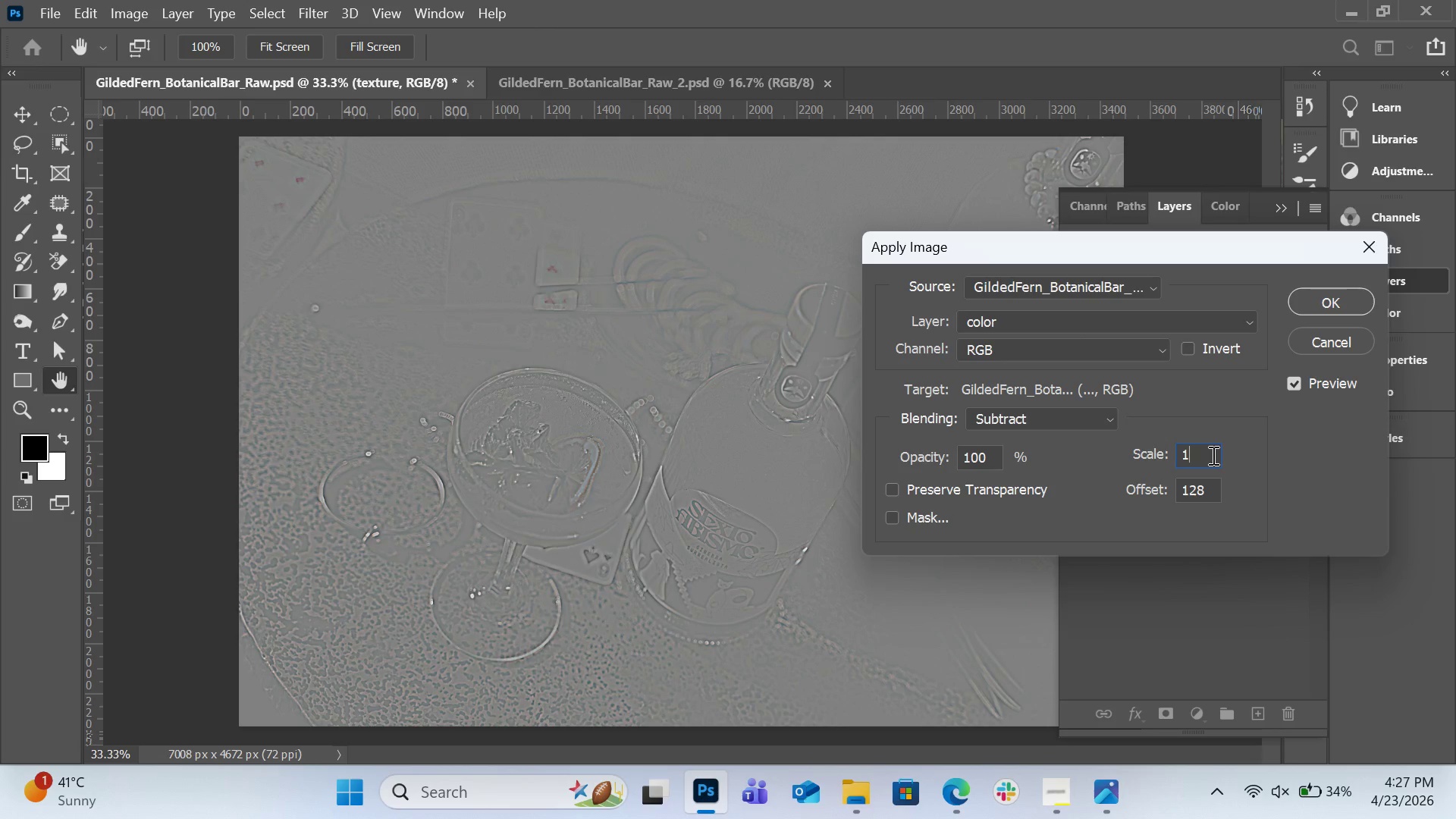 
wait(11.83)
 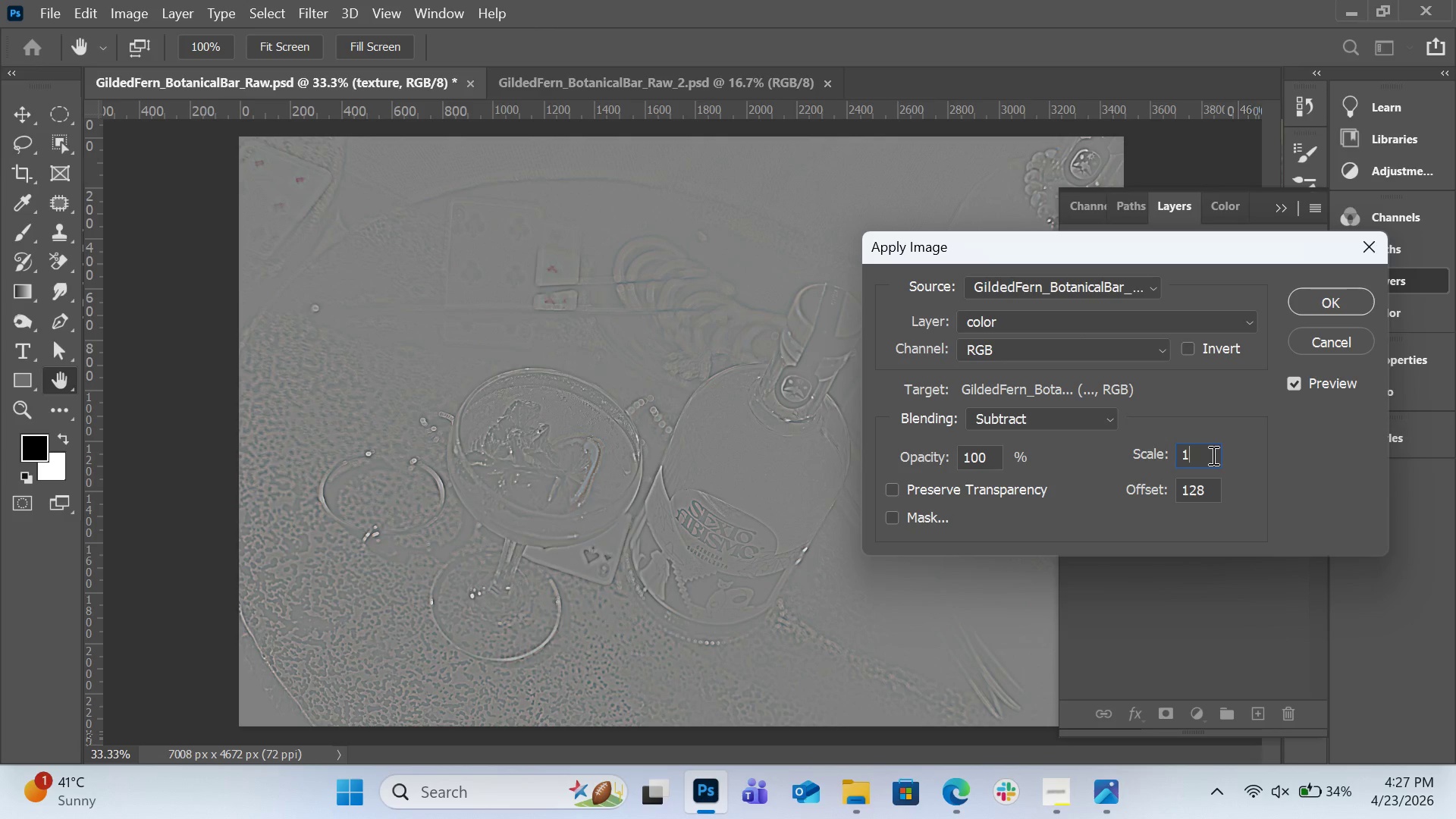 
key(Period)
 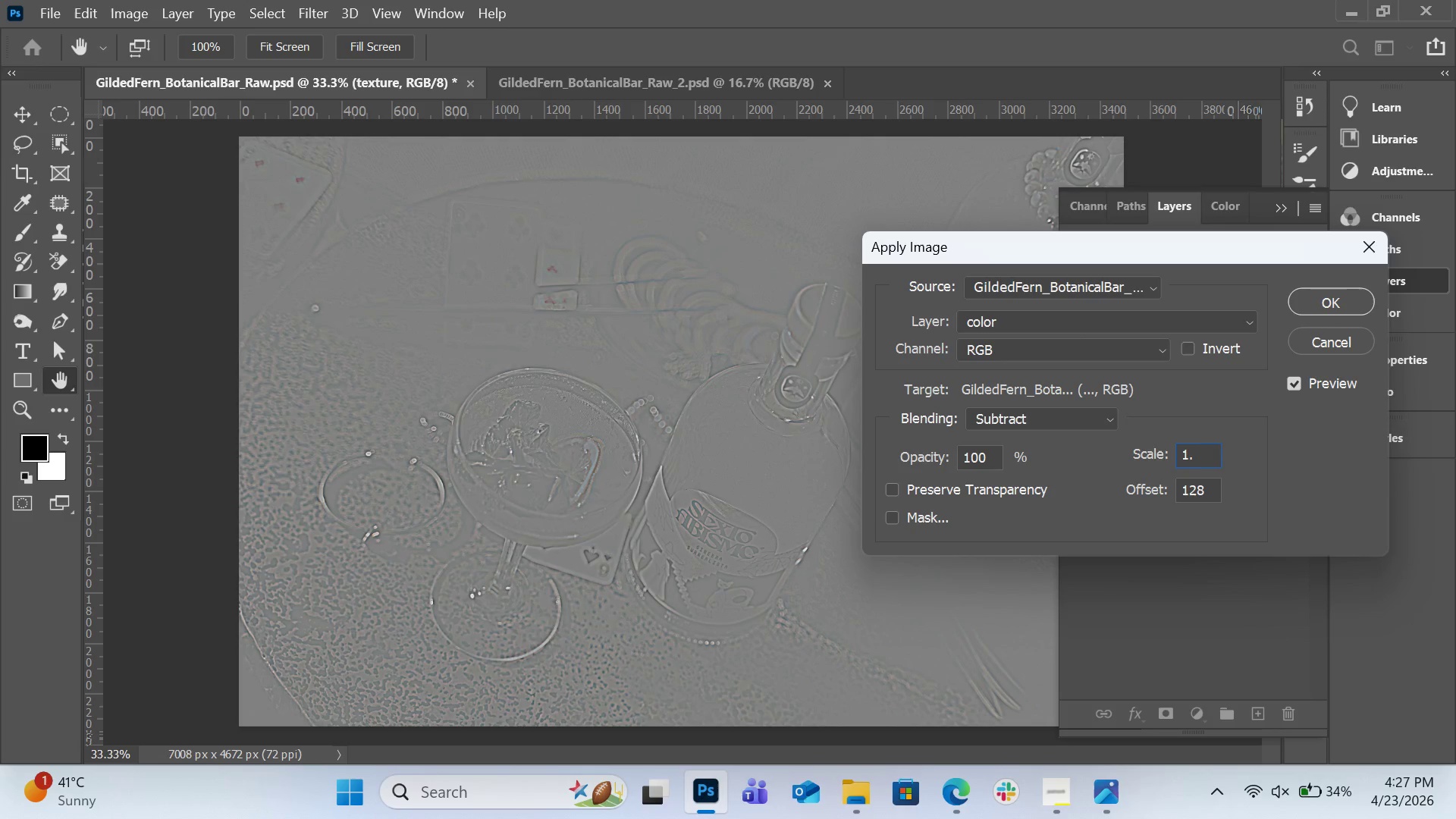 
key(2)
 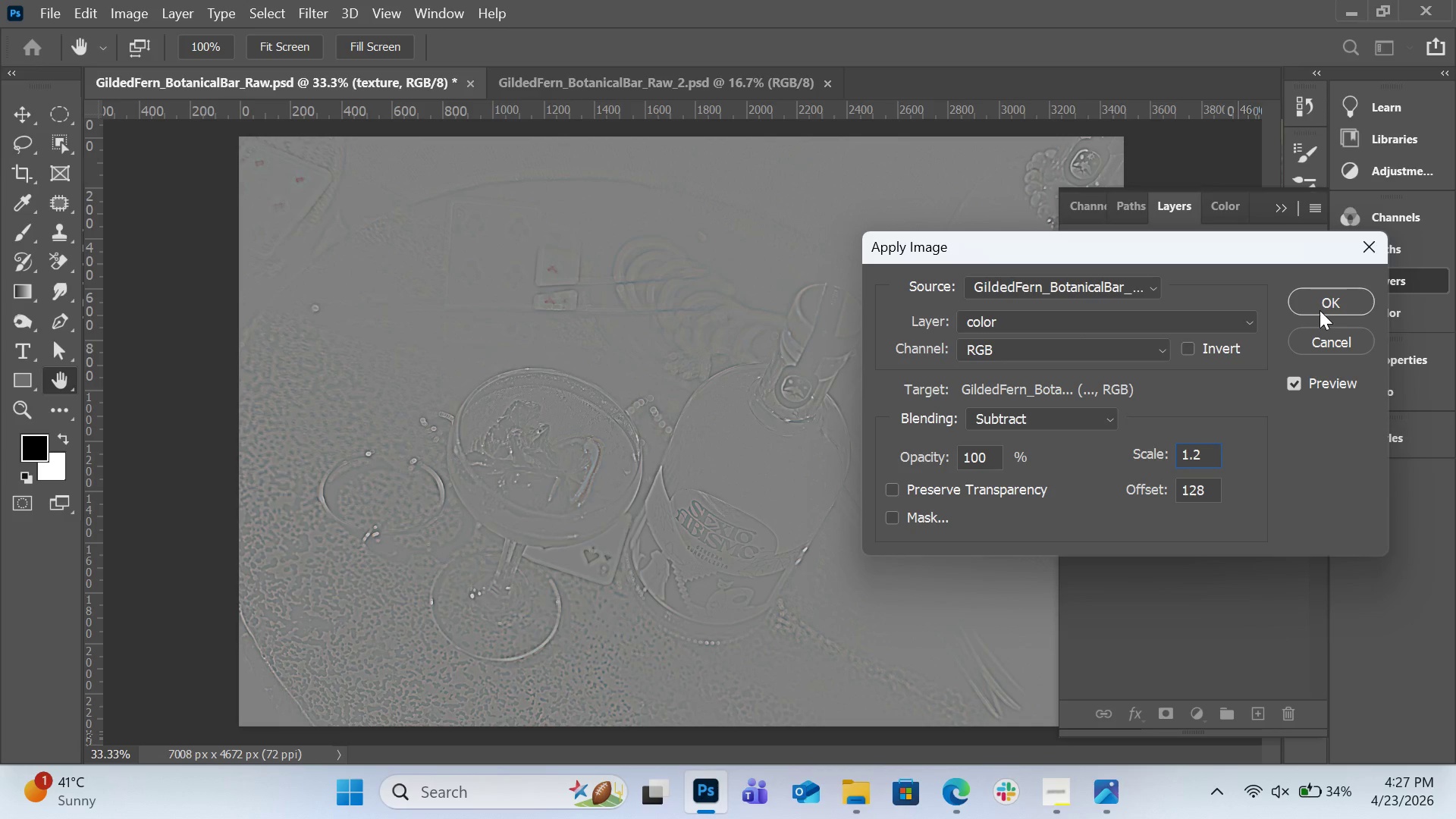 
key(Backspace)
 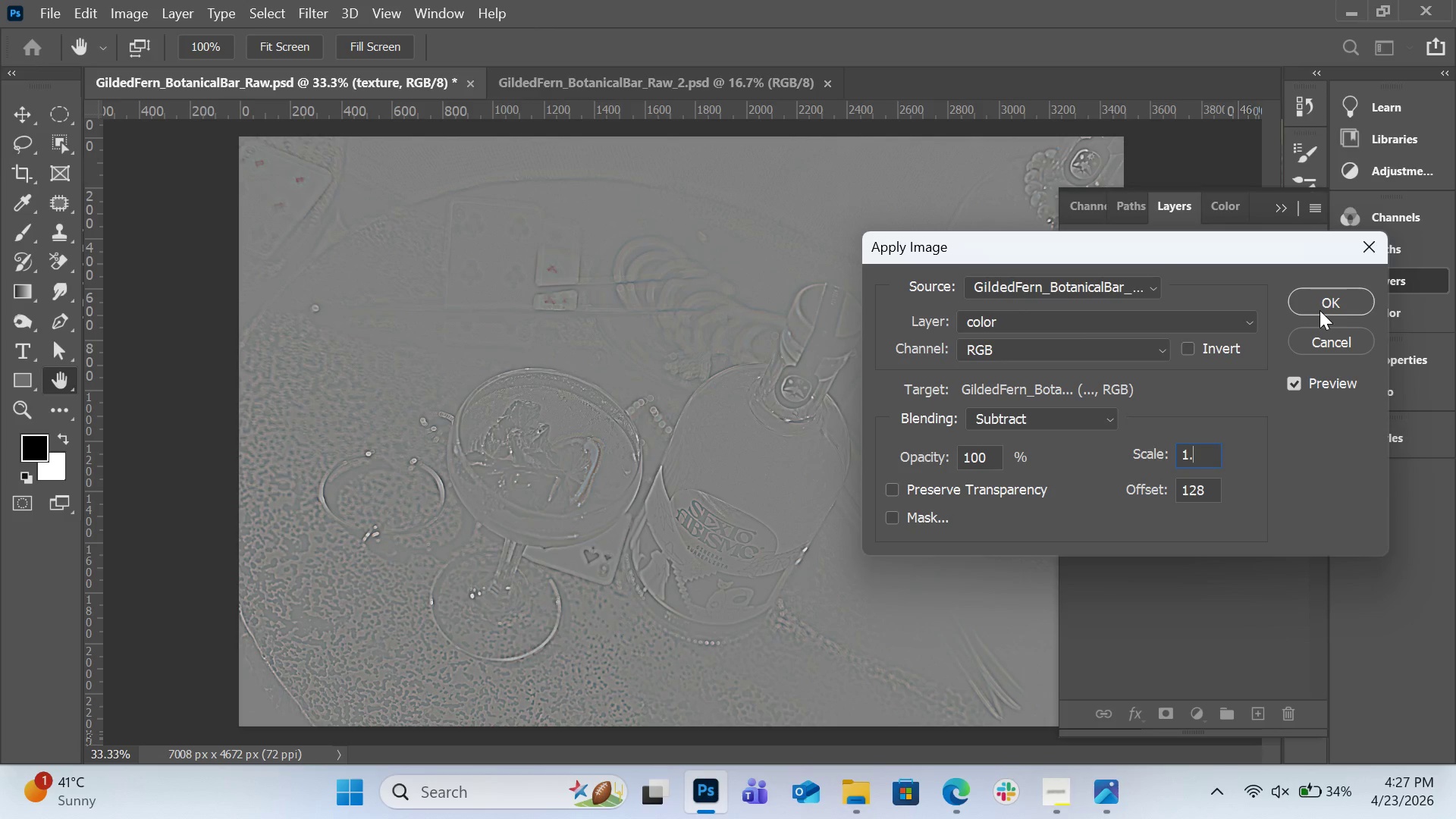 
wait(14.53)
 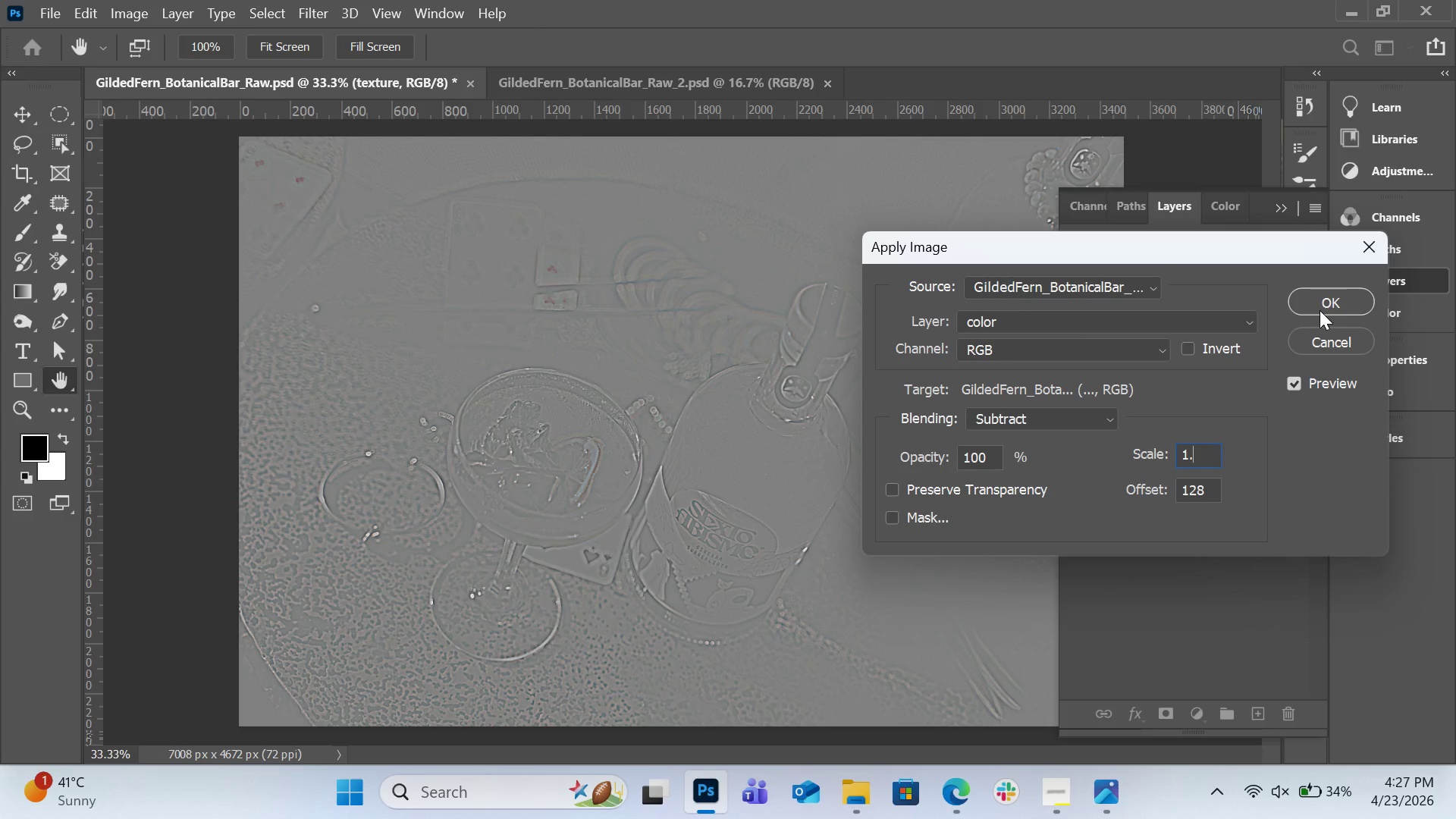 
left_click([1215, 456])
 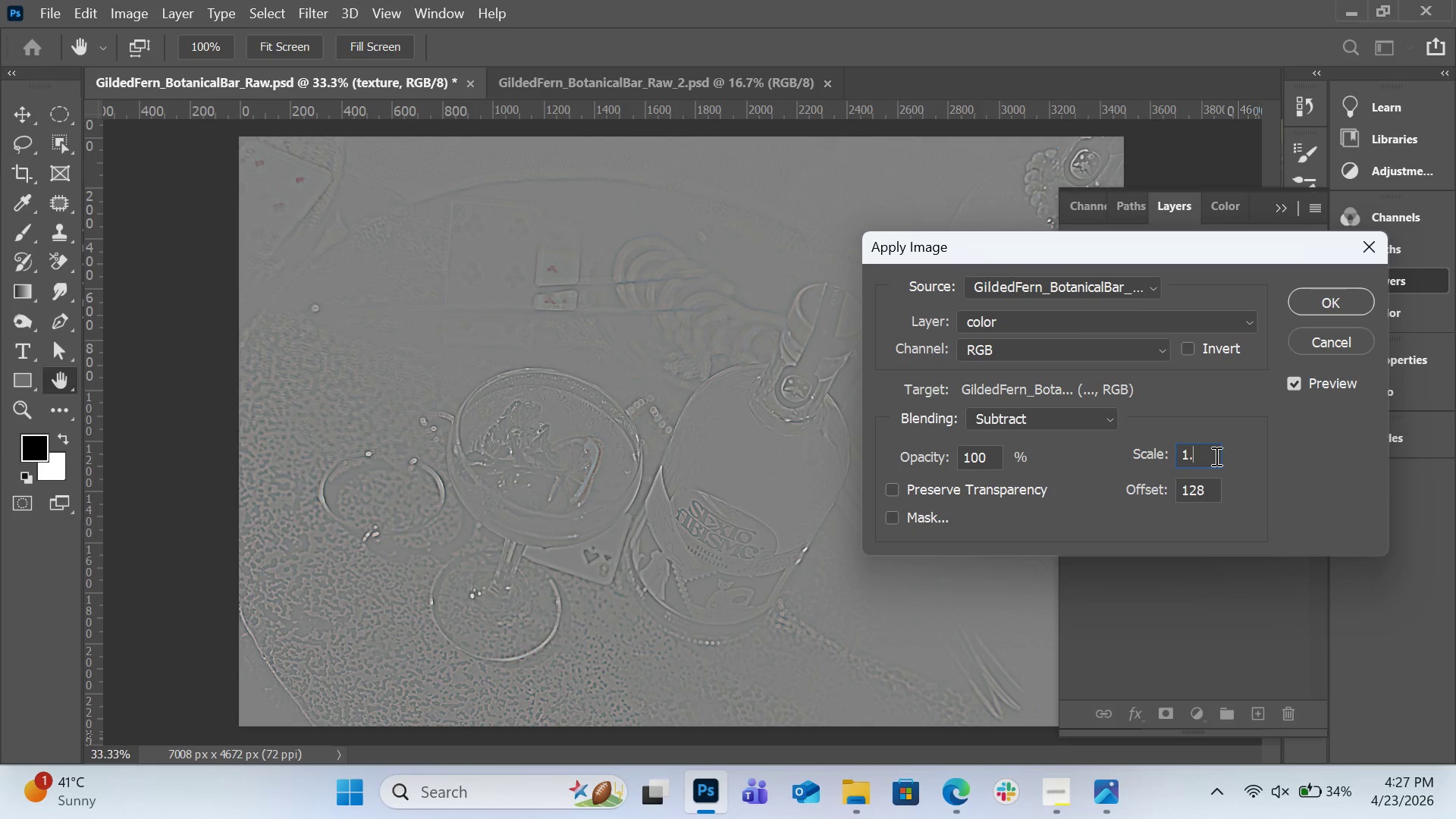 
key(Backspace)
 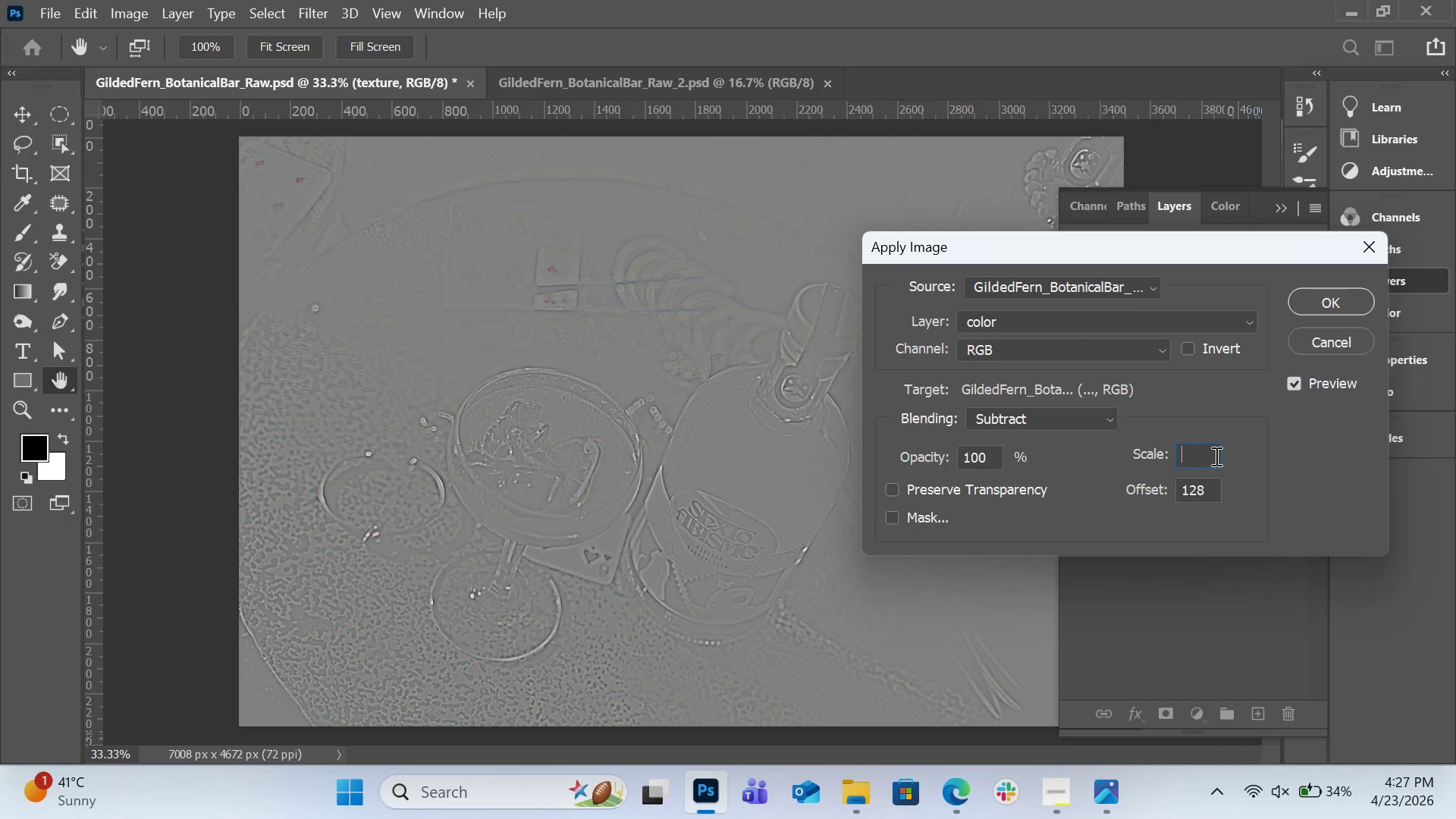 
key(Backspace)
 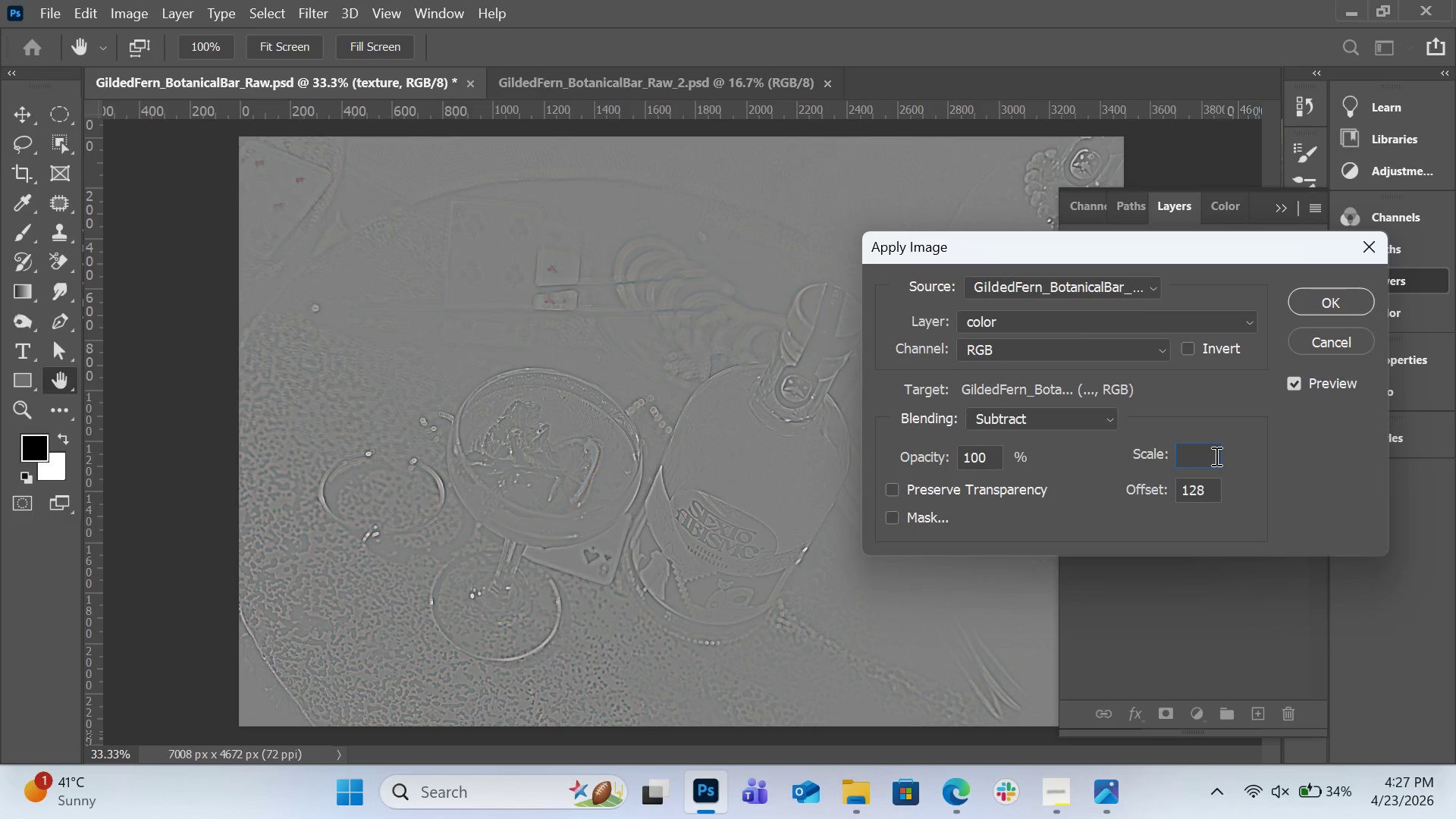 
key(2)
 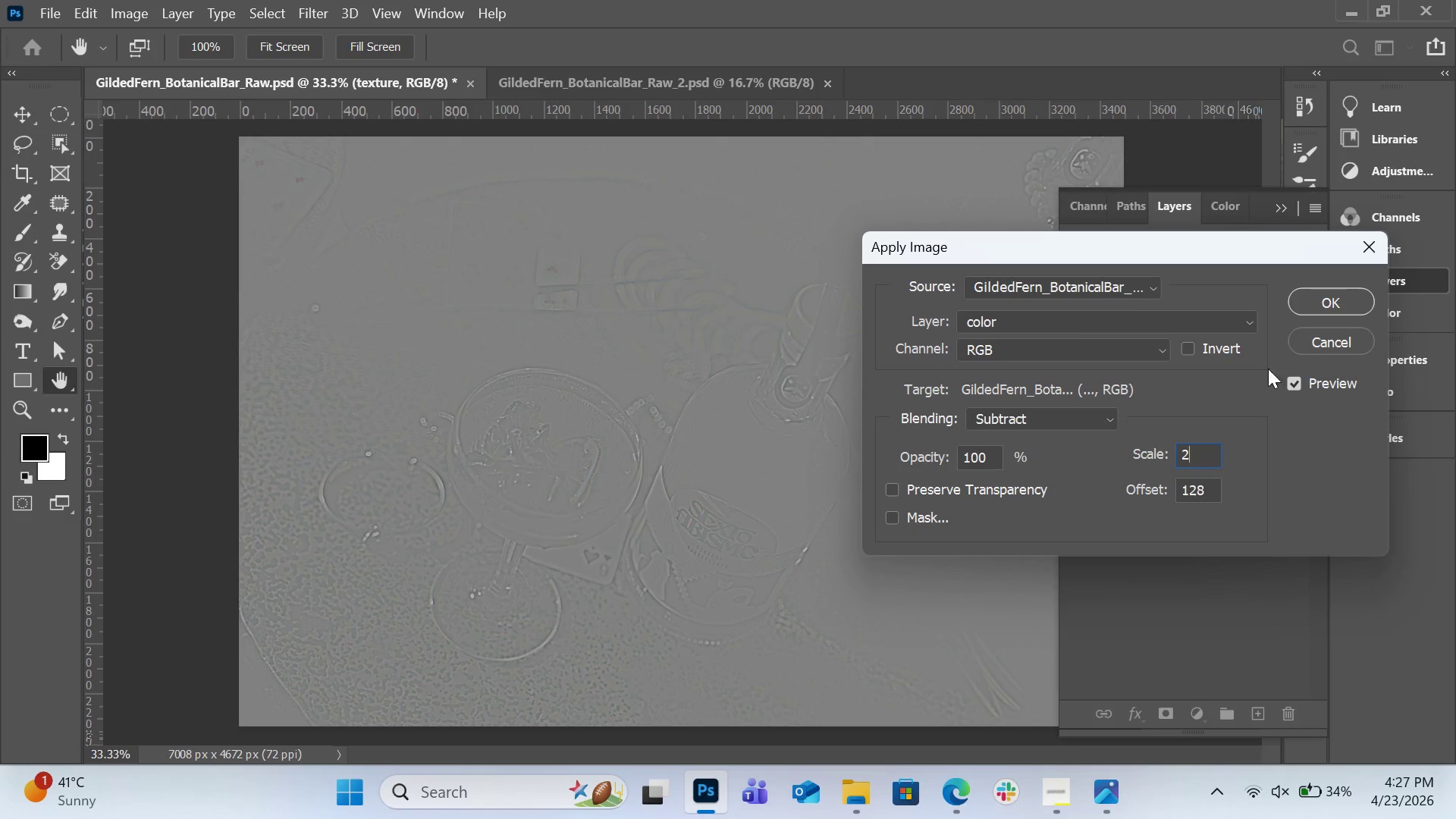 
left_click([1301, 300])
 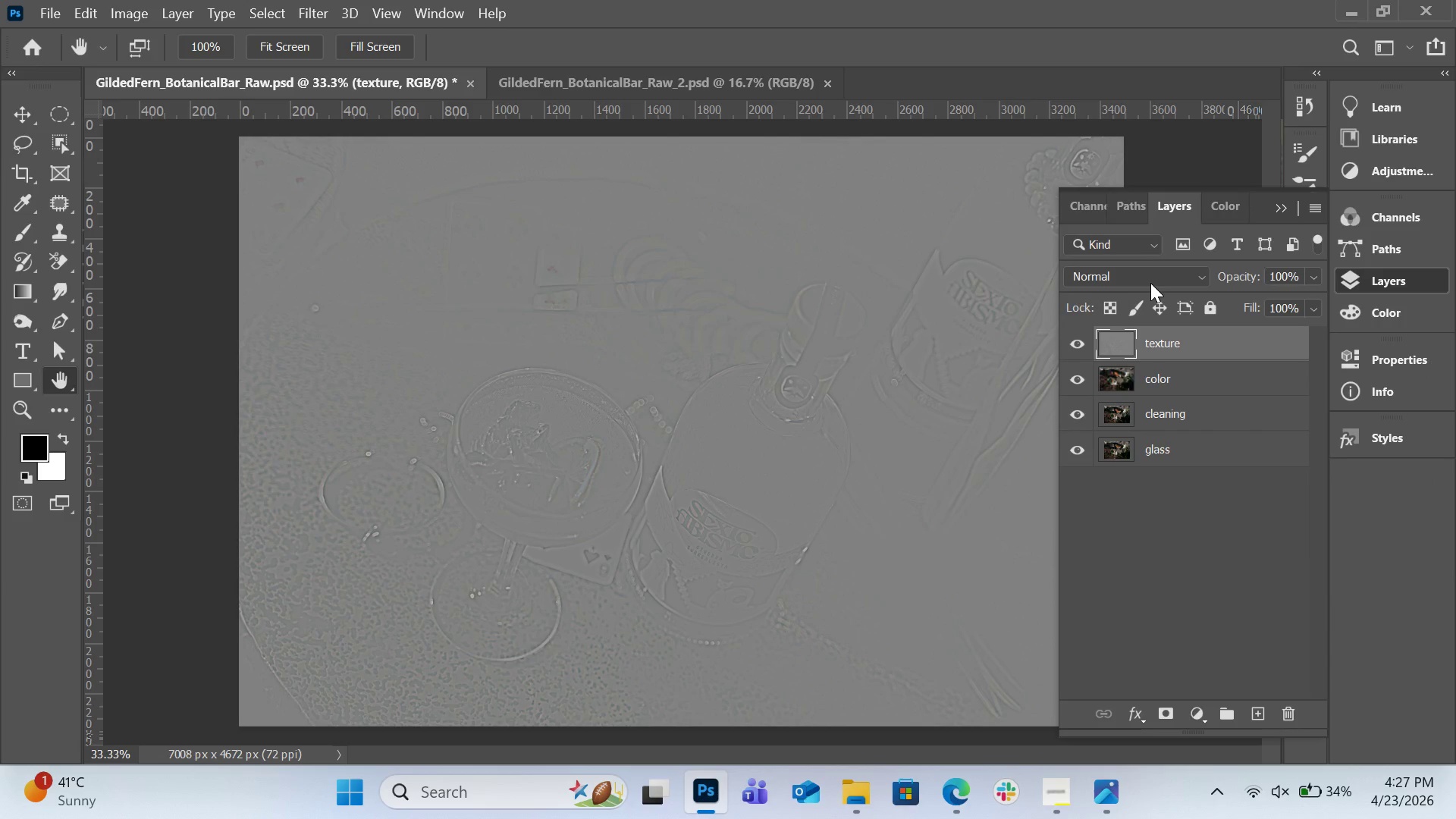 
left_click([1150, 283])
 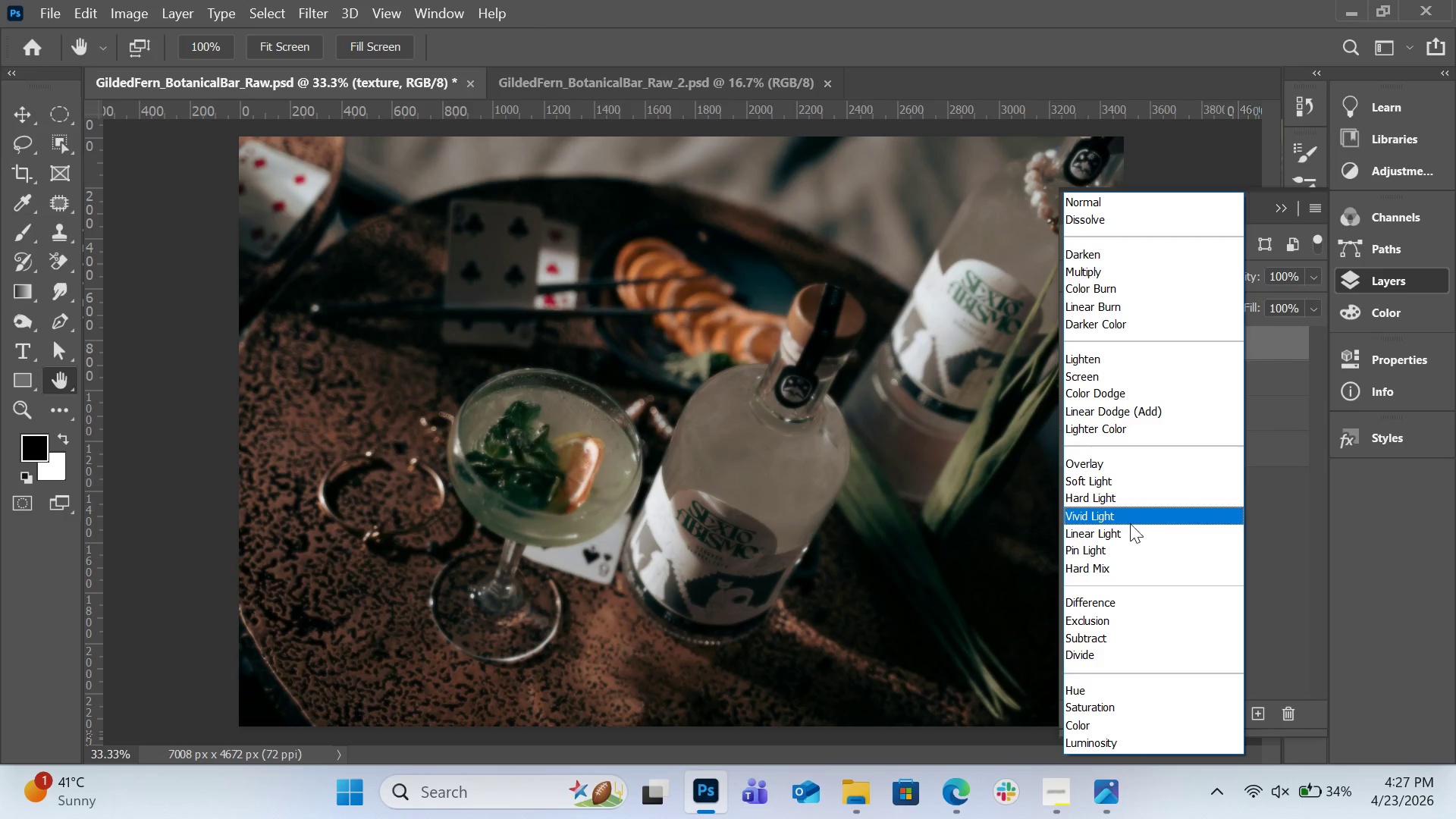 
left_click([1130, 526])
 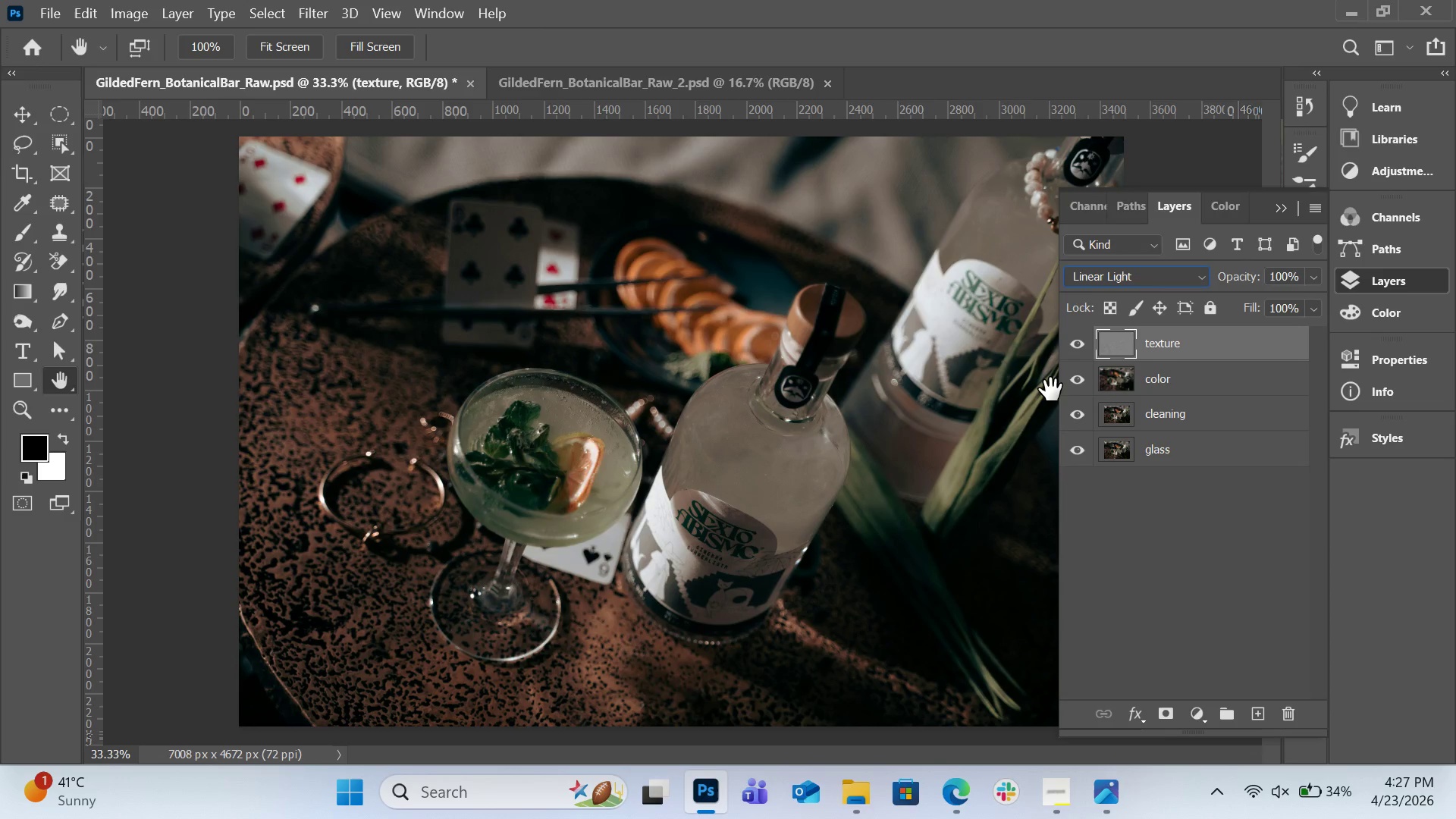 
wait(5.7)
 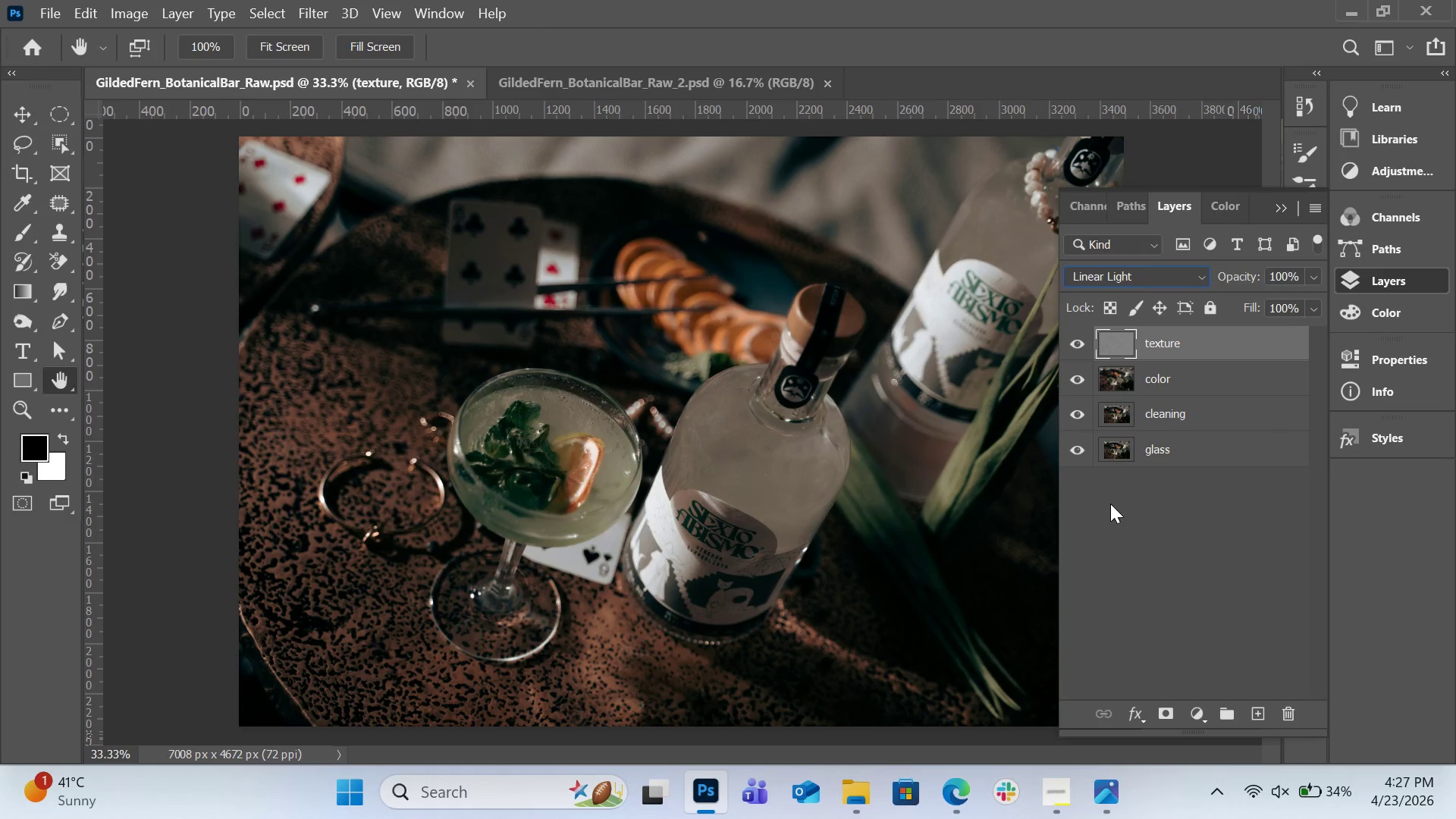 
left_click([1073, 347])
 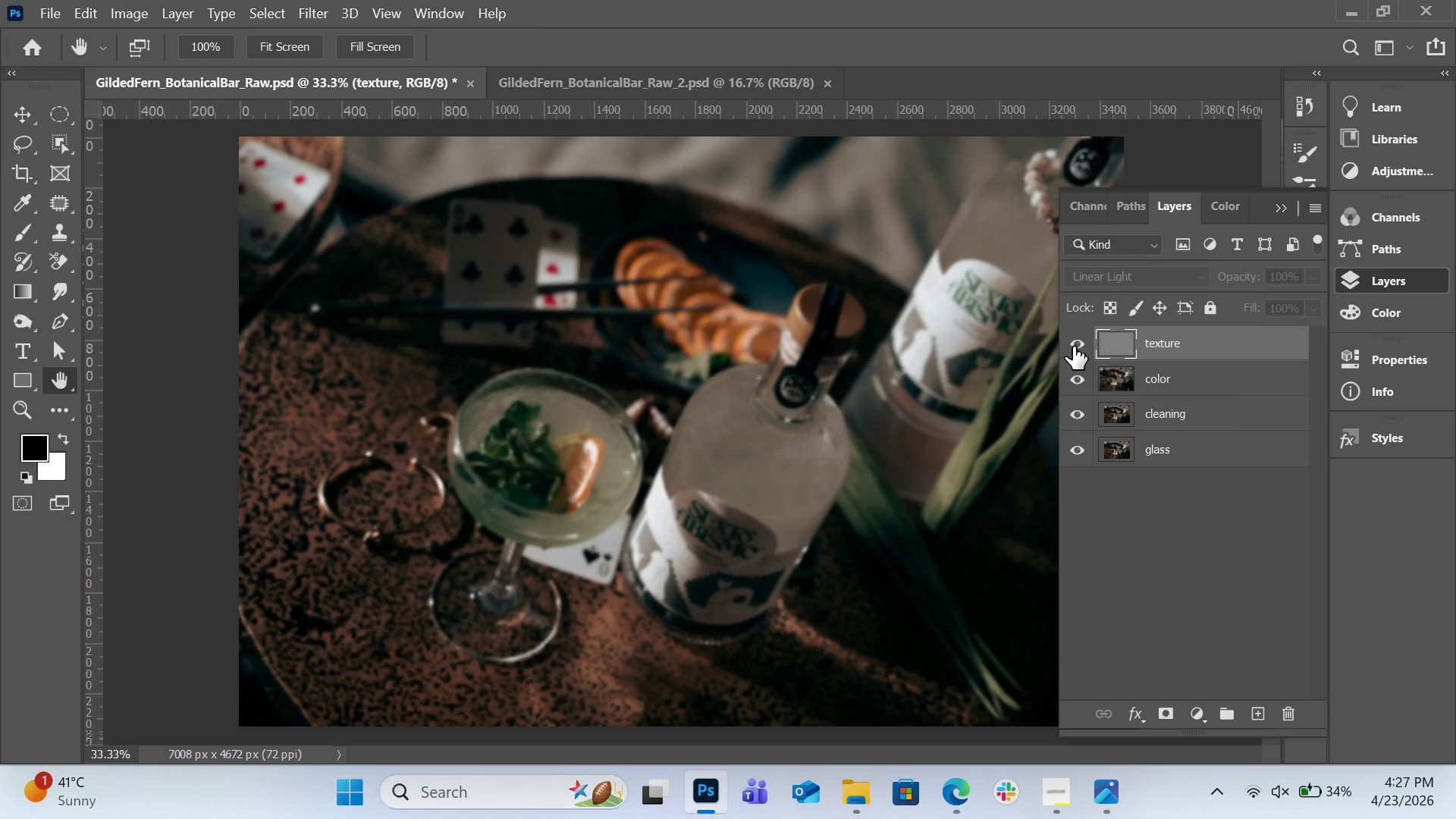 
left_click([1073, 347])
 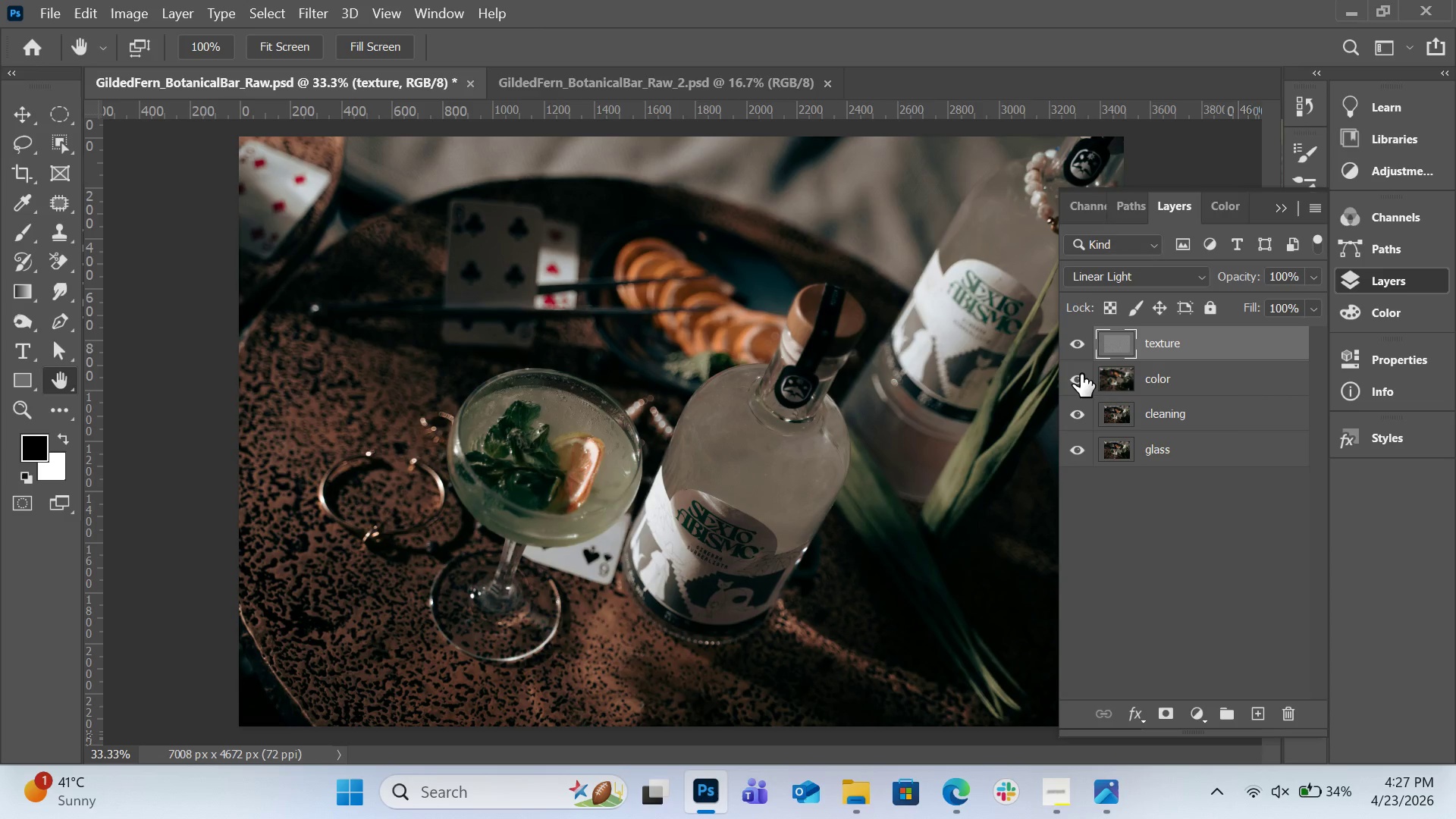 
left_click([1081, 374])
 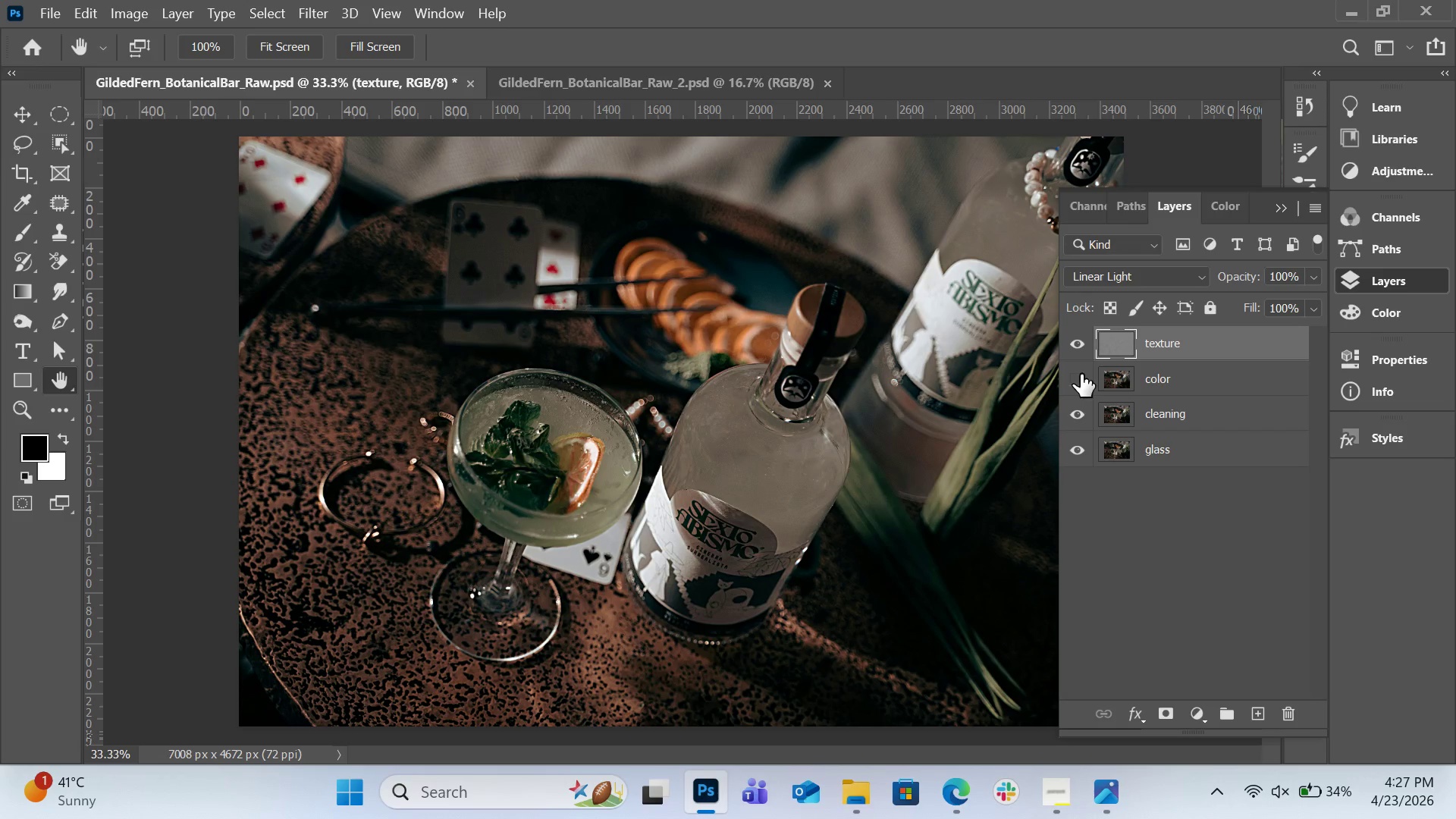 
left_click([1081, 374])
 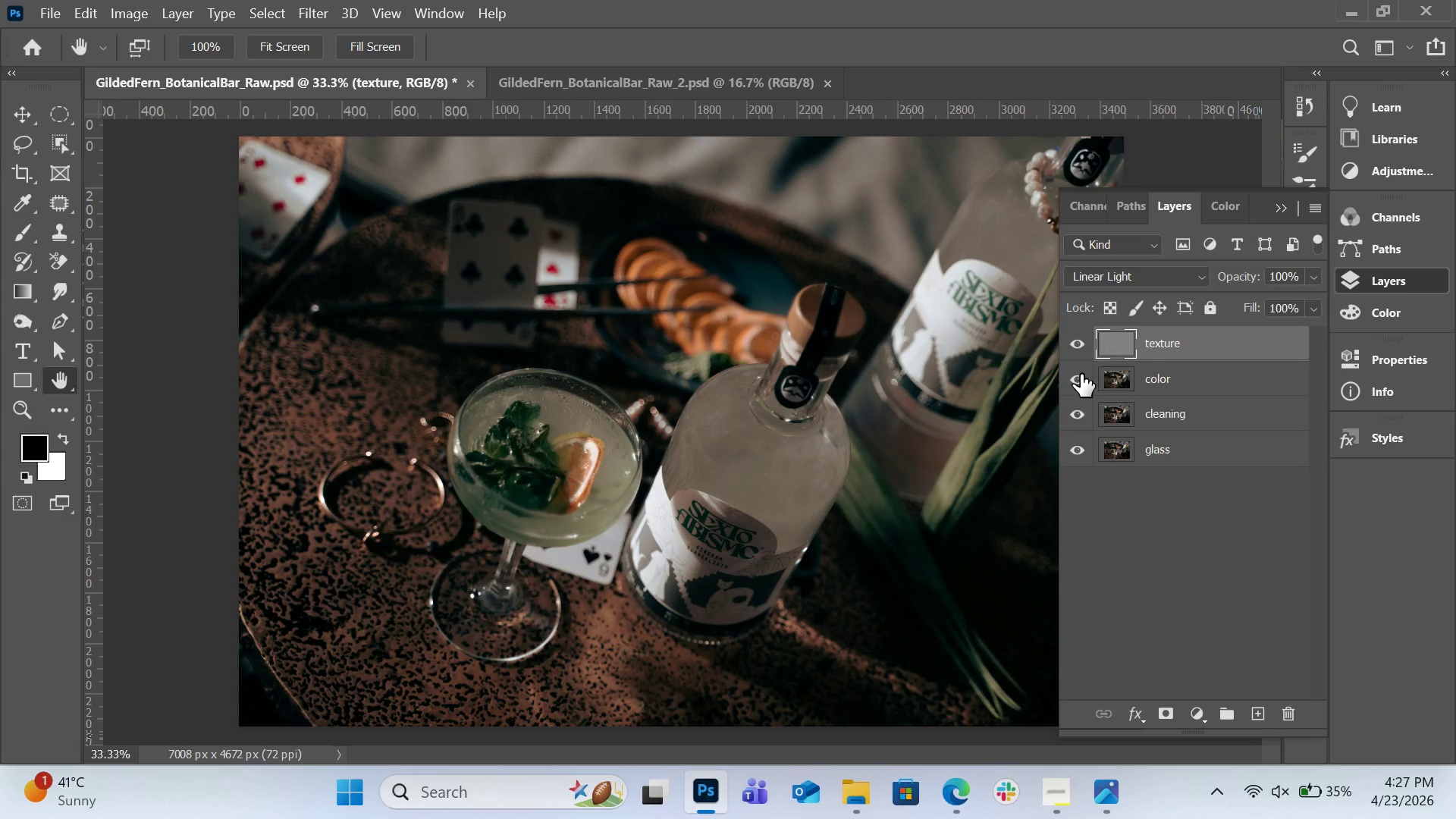 
wait(6.39)
 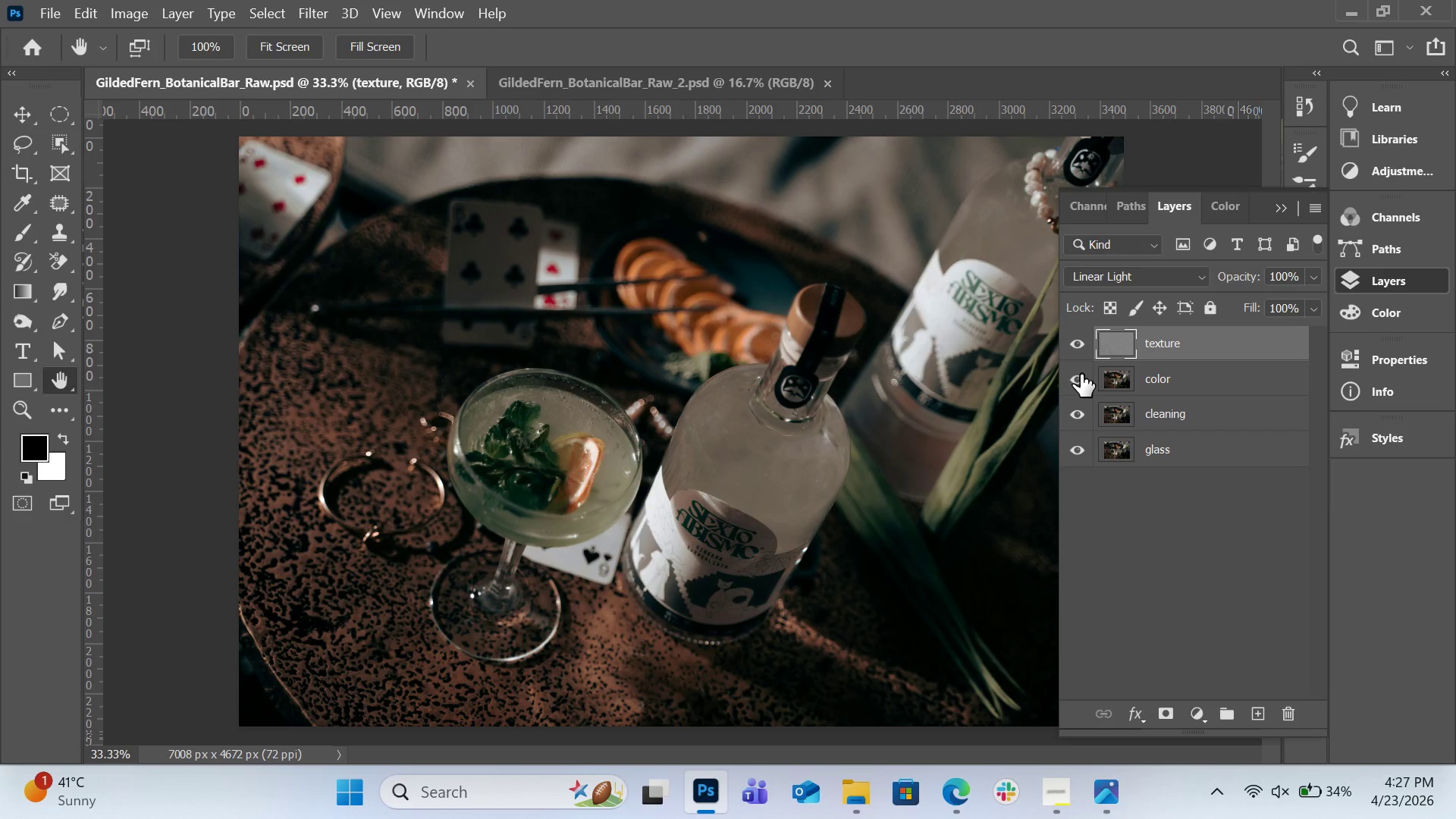 
left_click([1174, 388])
 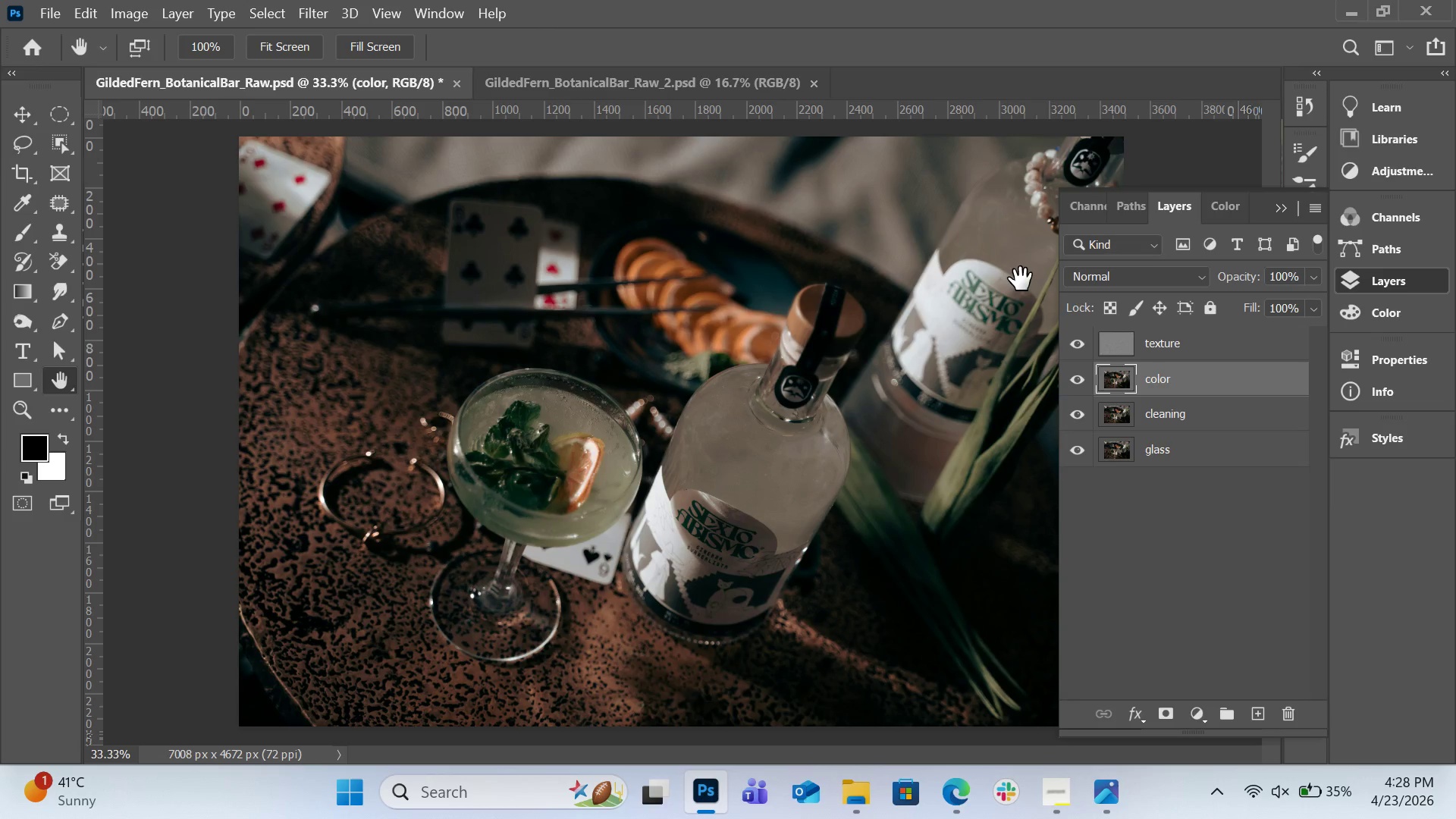 
key(Control+Equal)
 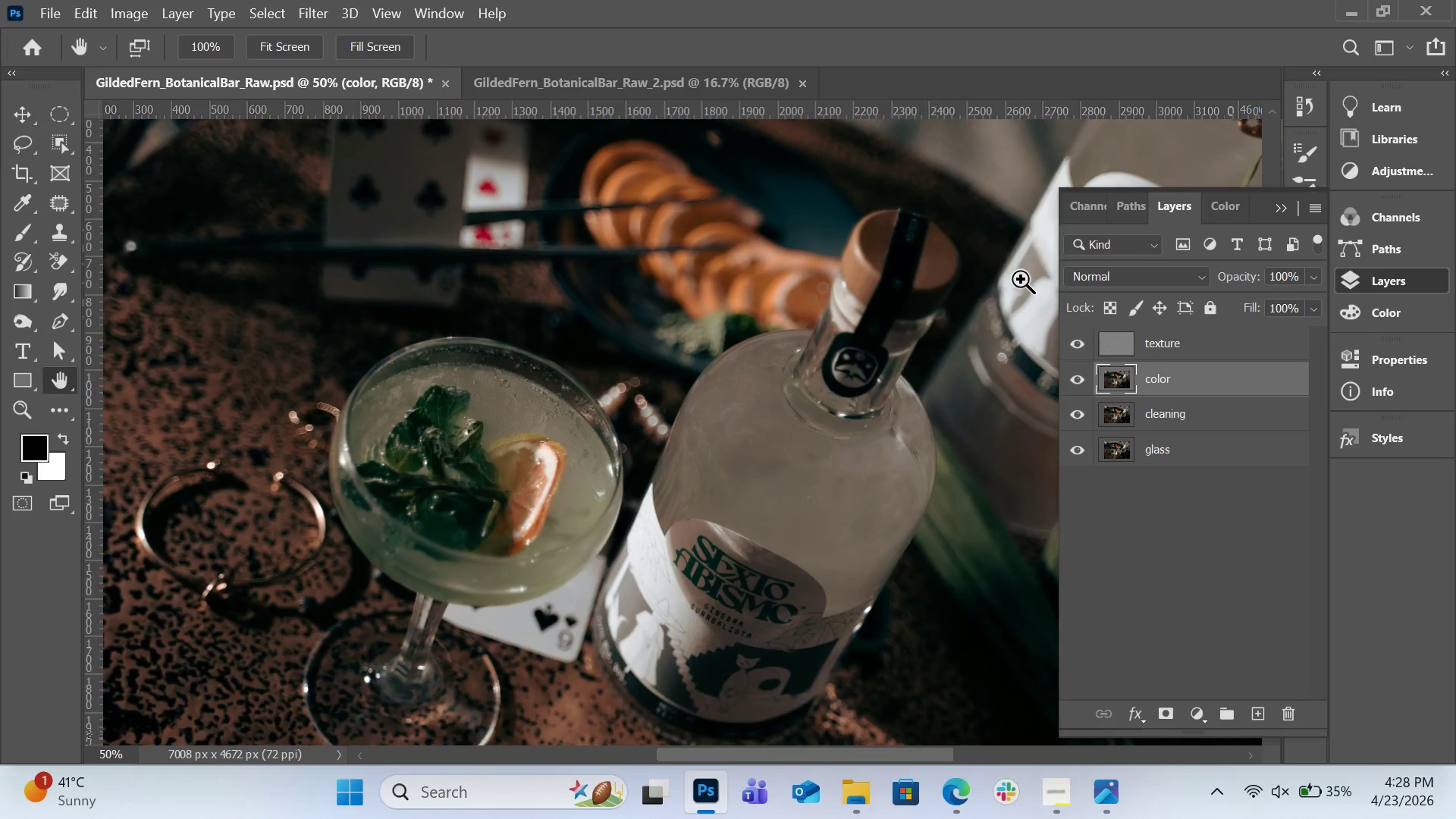 
key(Control+Equal)
 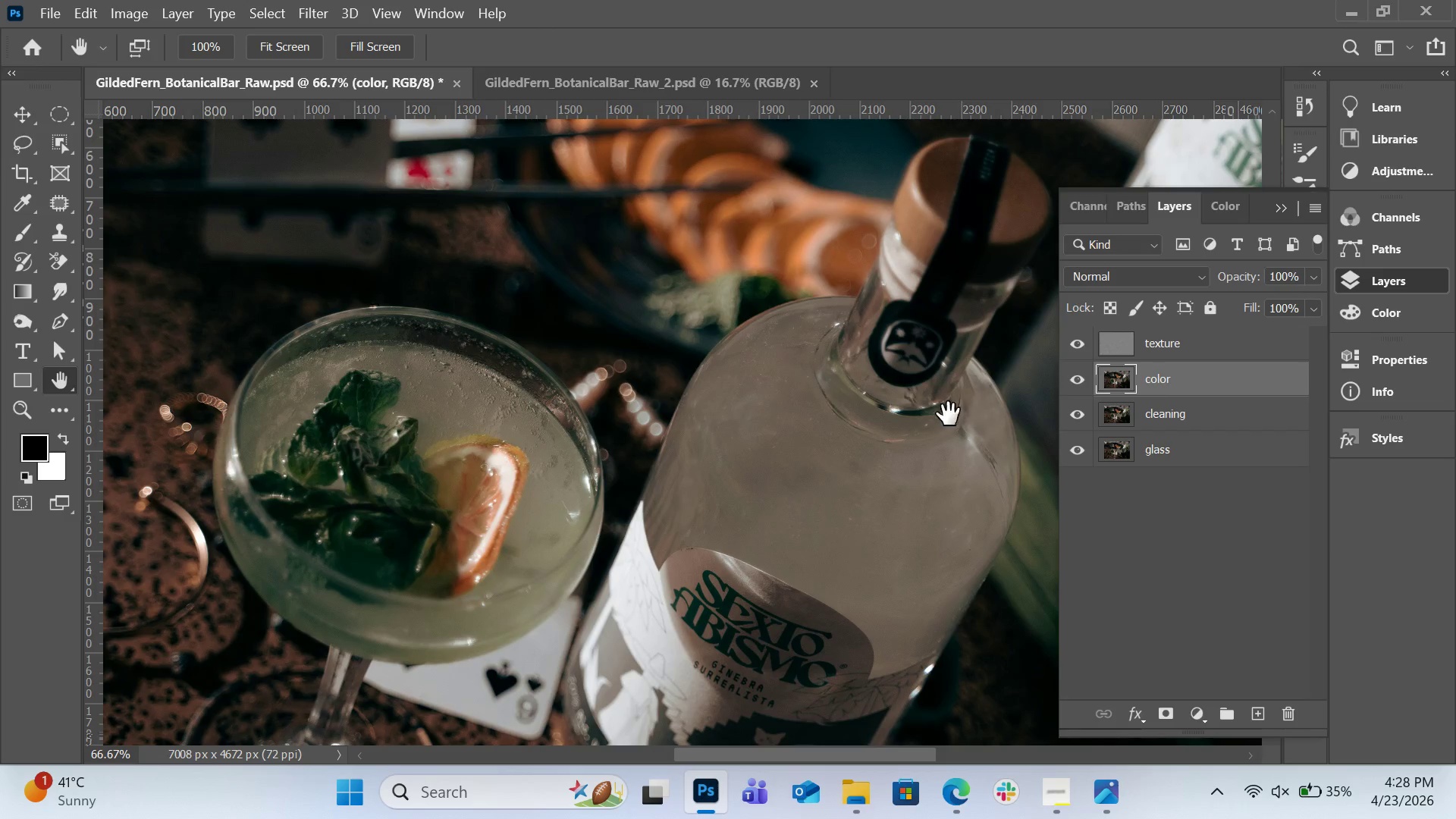 
key(Control+Equal)
 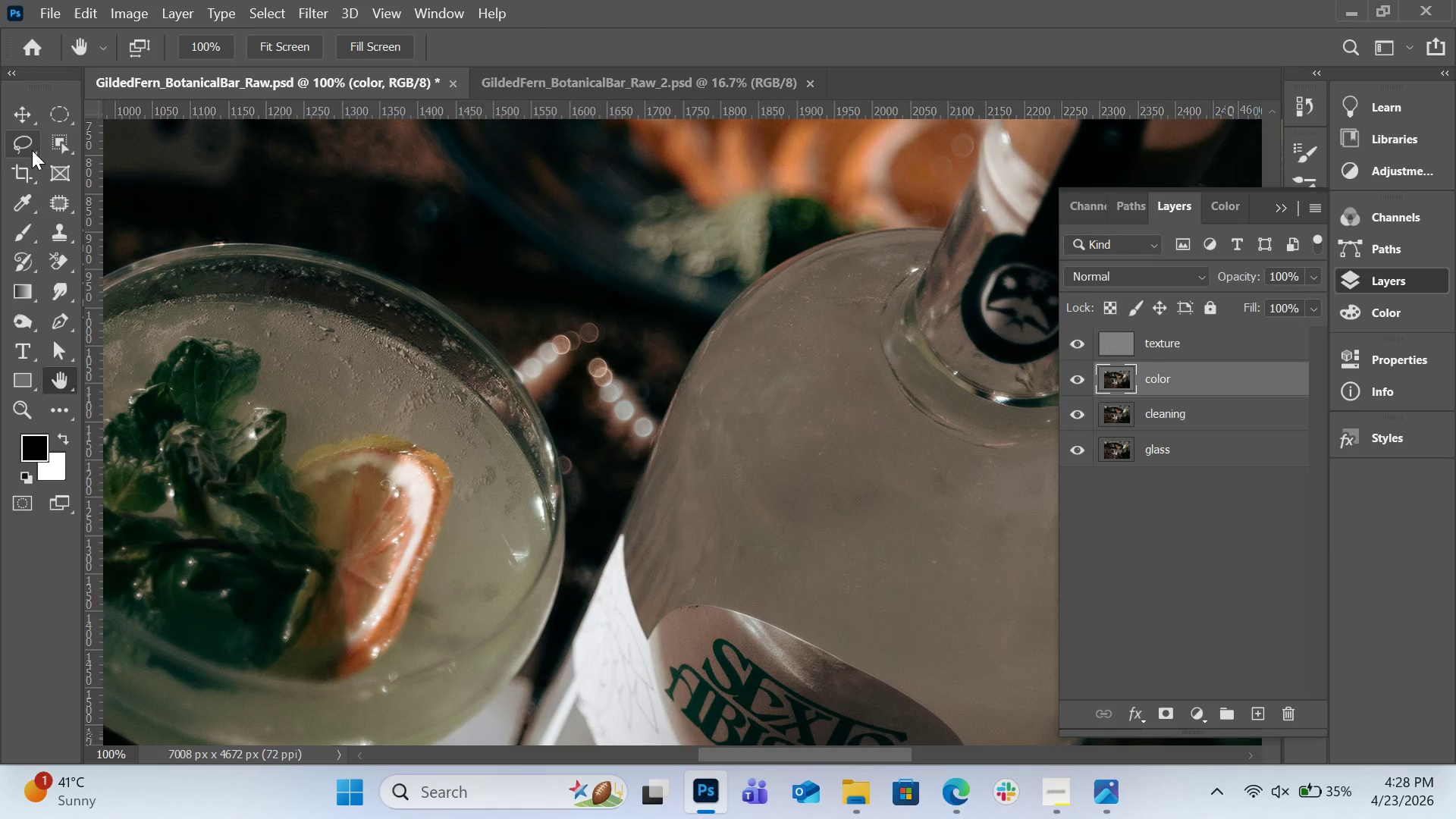 
left_click([27, 149])
 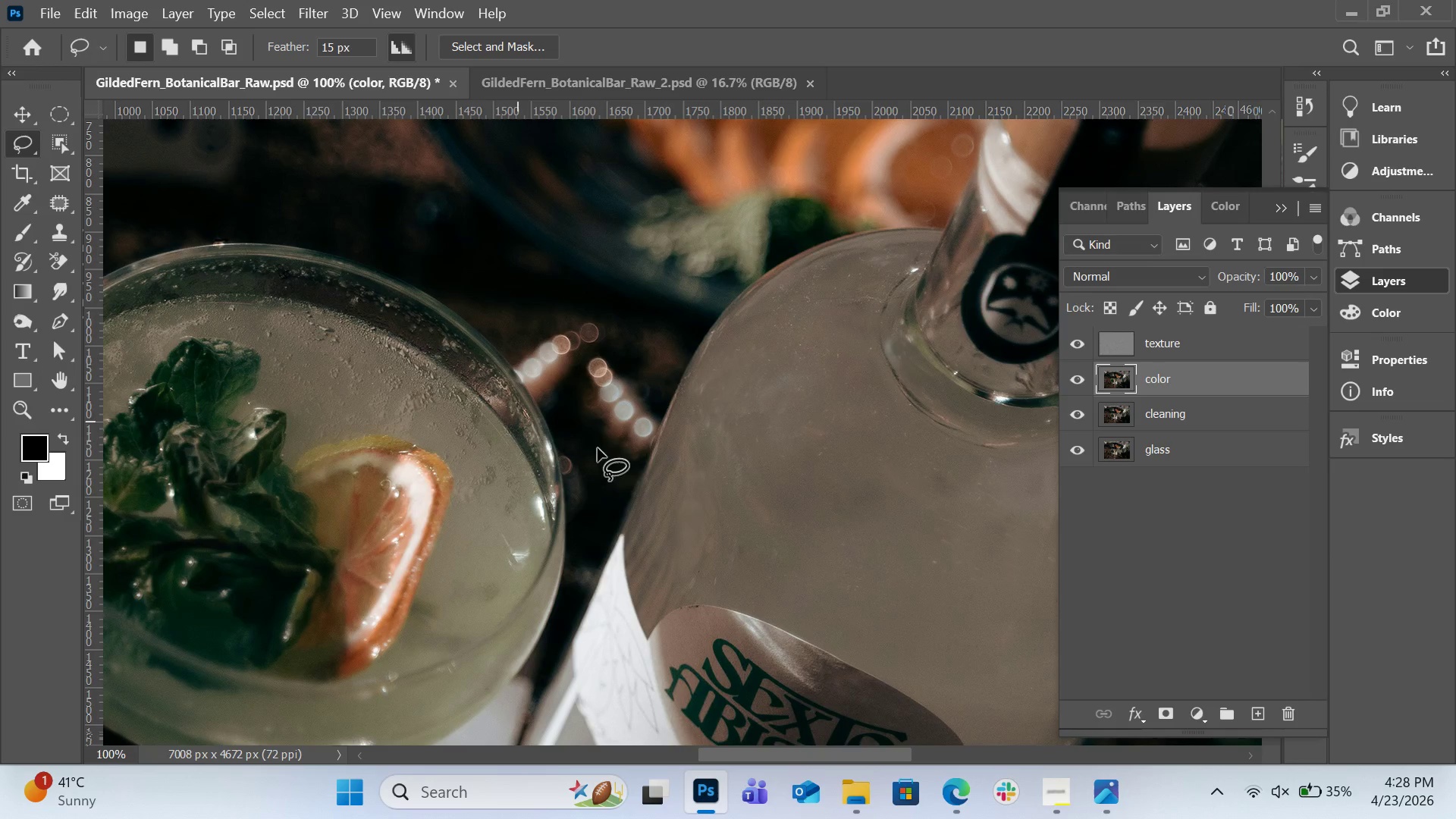 
scroll: coordinate [617, 457], scroll_direction: down, amount: 7.0
 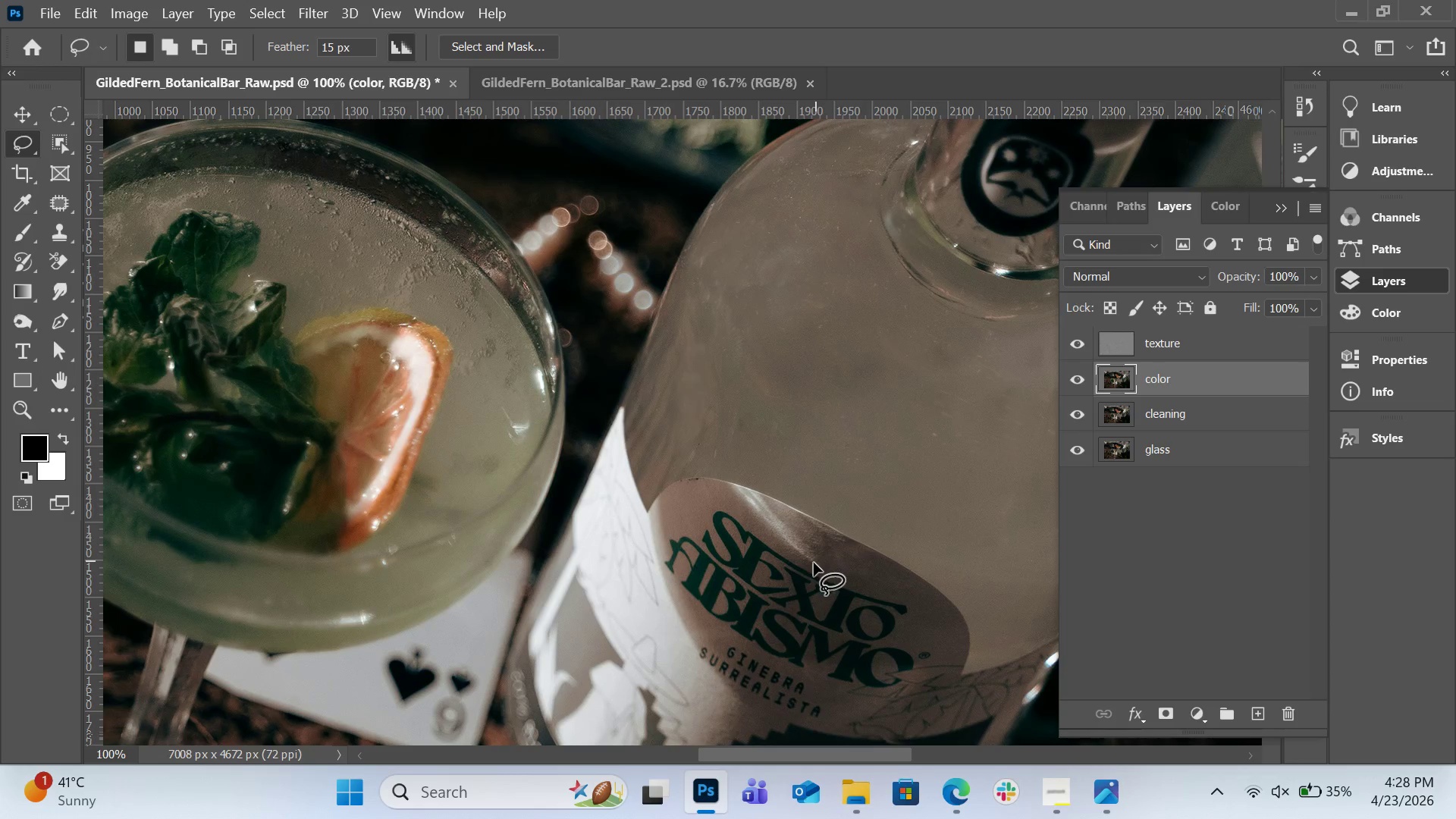 
left_click_drag(start_coordinate=[814, 563], to_coordinate=[826, 564])
 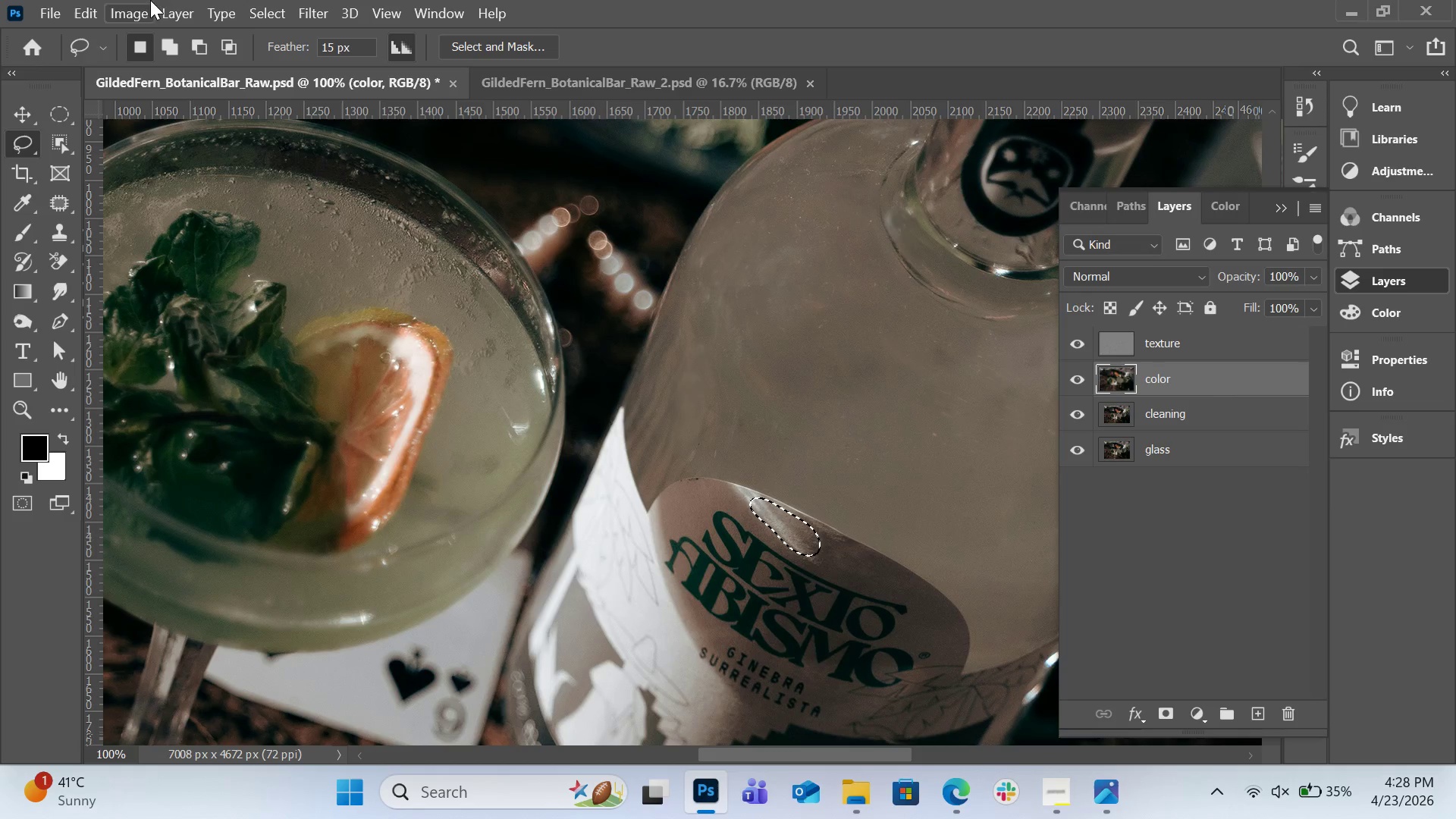 
wait(15.31)
 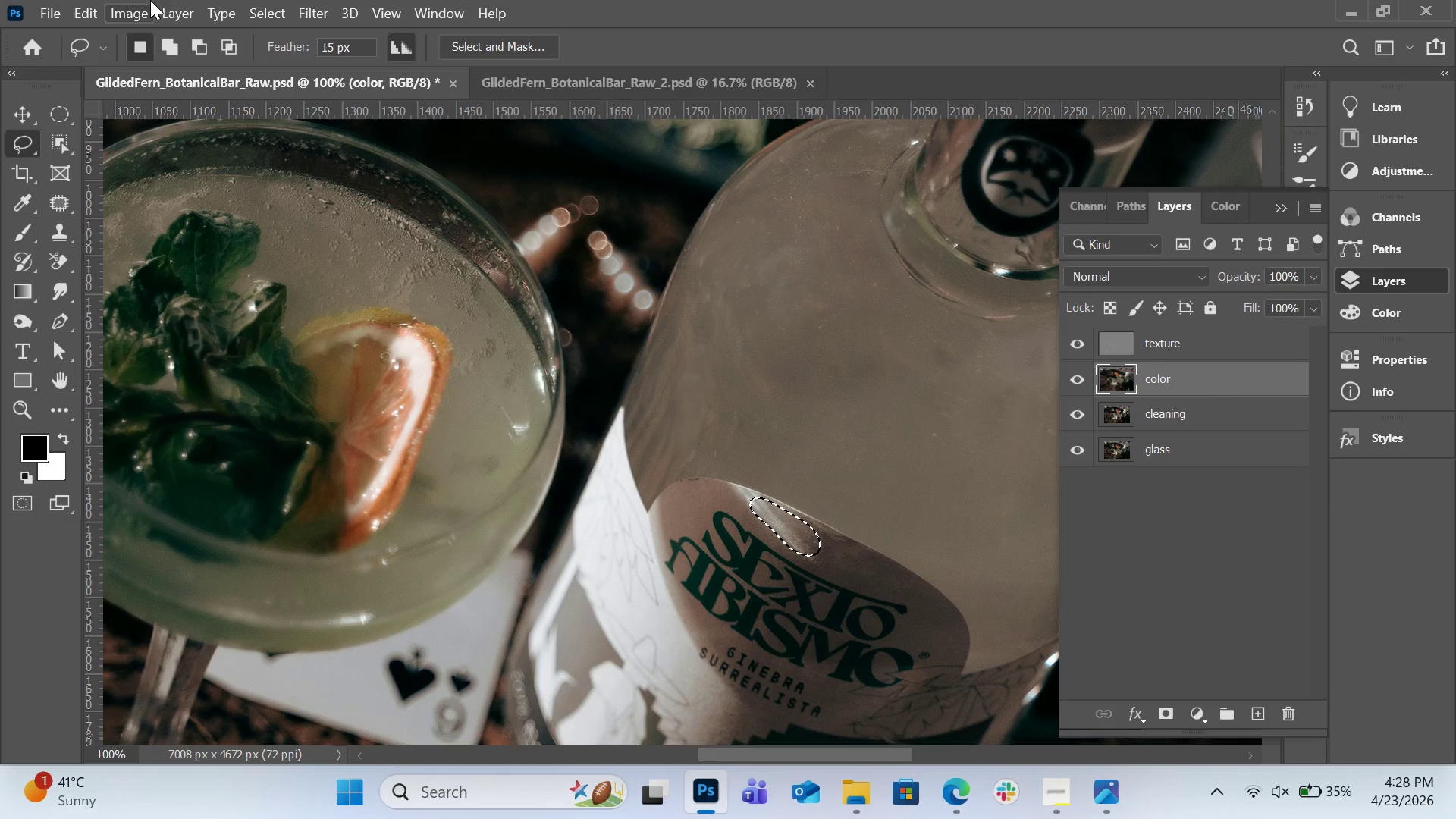 
left_click([329, 4])
 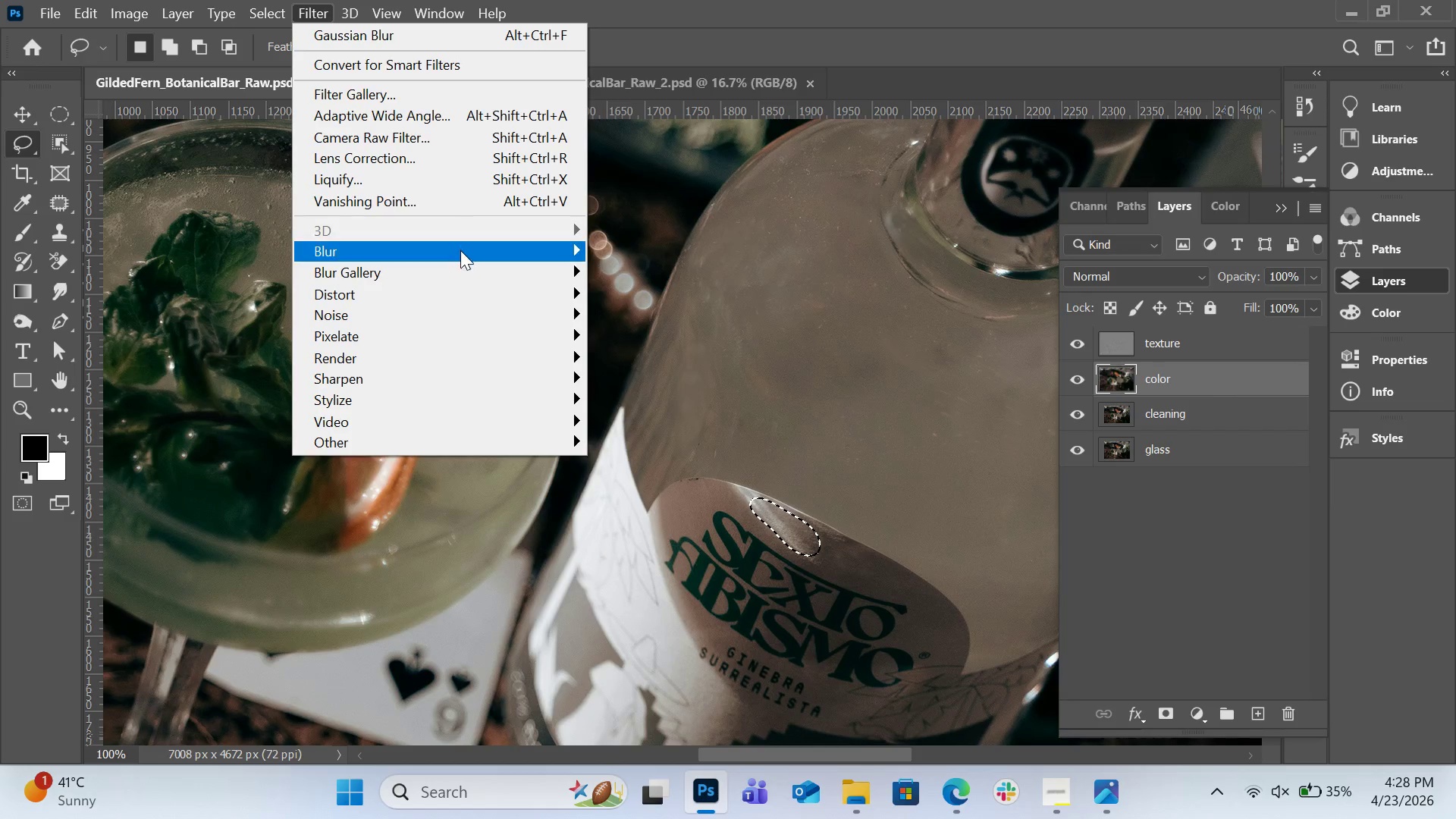 
mouse_move([489, 256])
 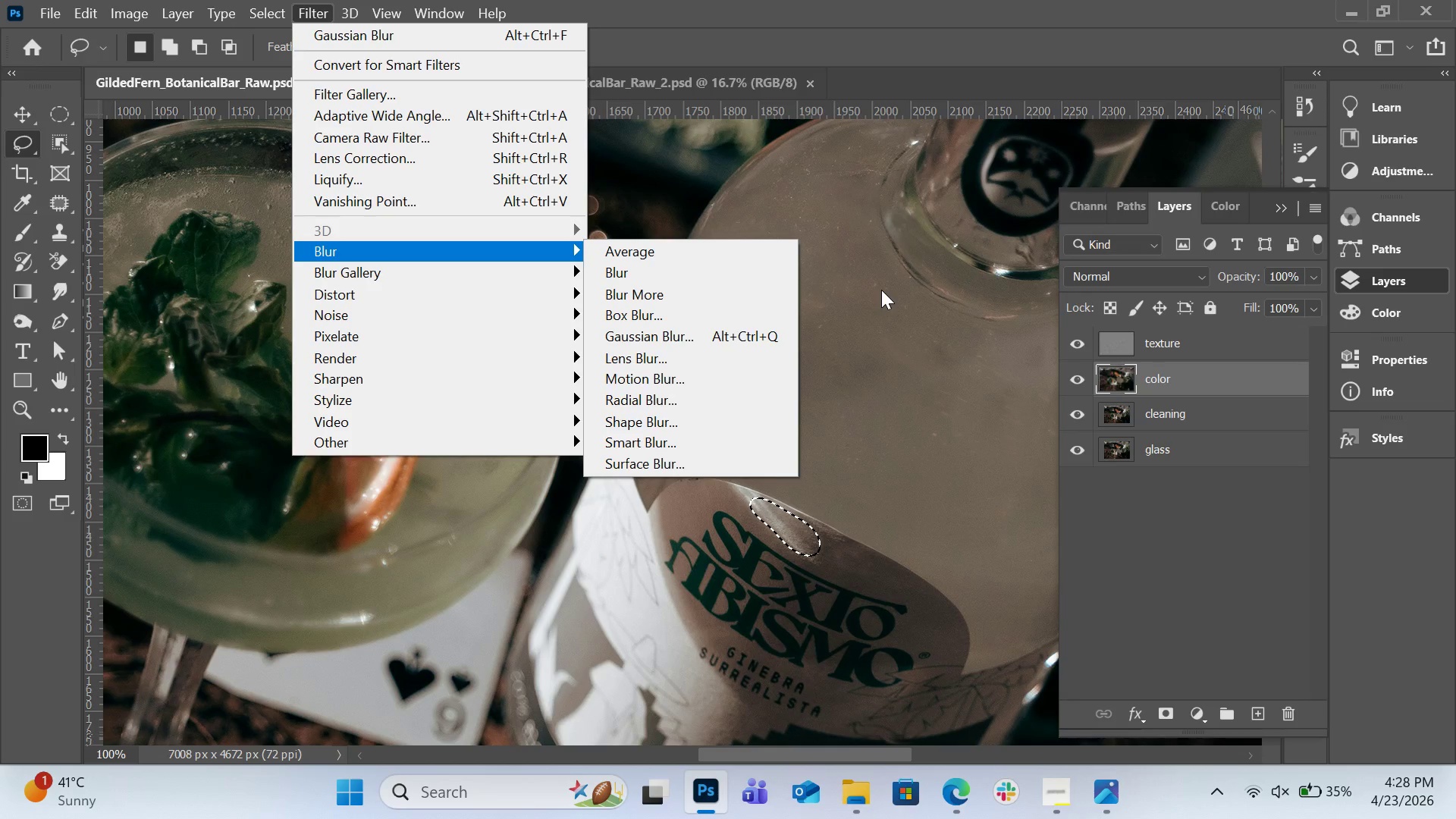 
key(Control+ControlLeft)
 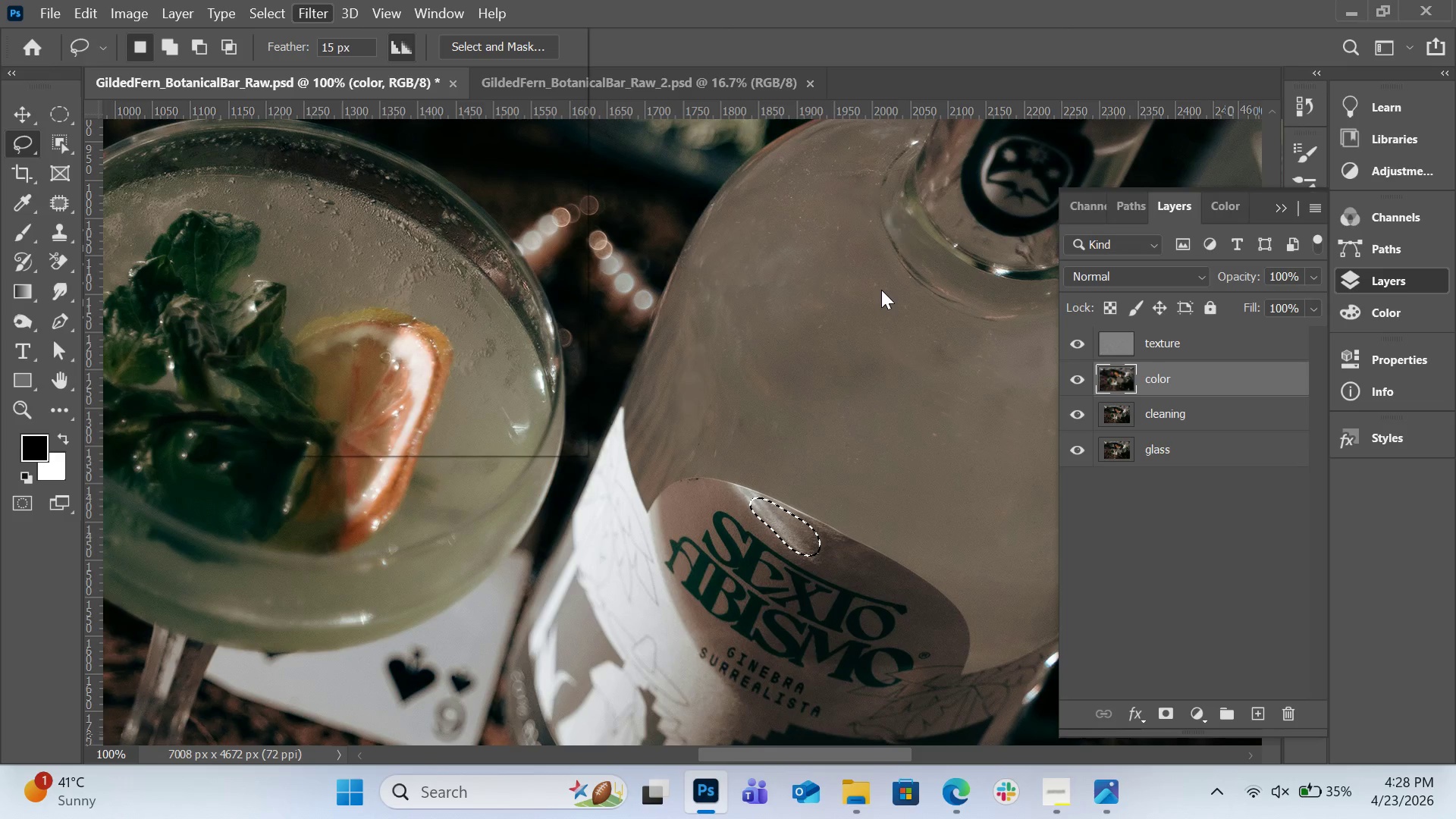 
left_click([881, 290])
 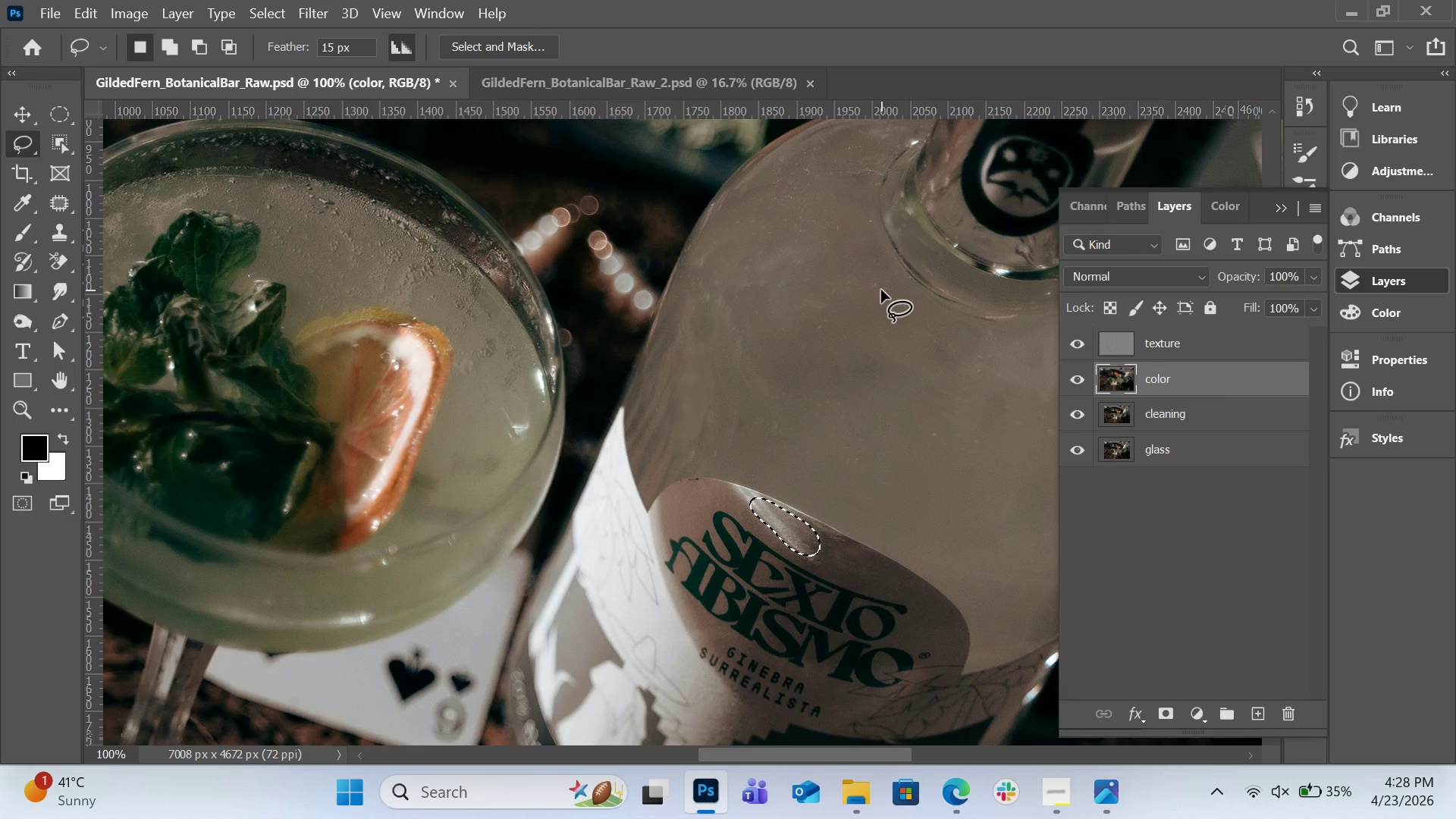 
key(Alt+Control+Q)
 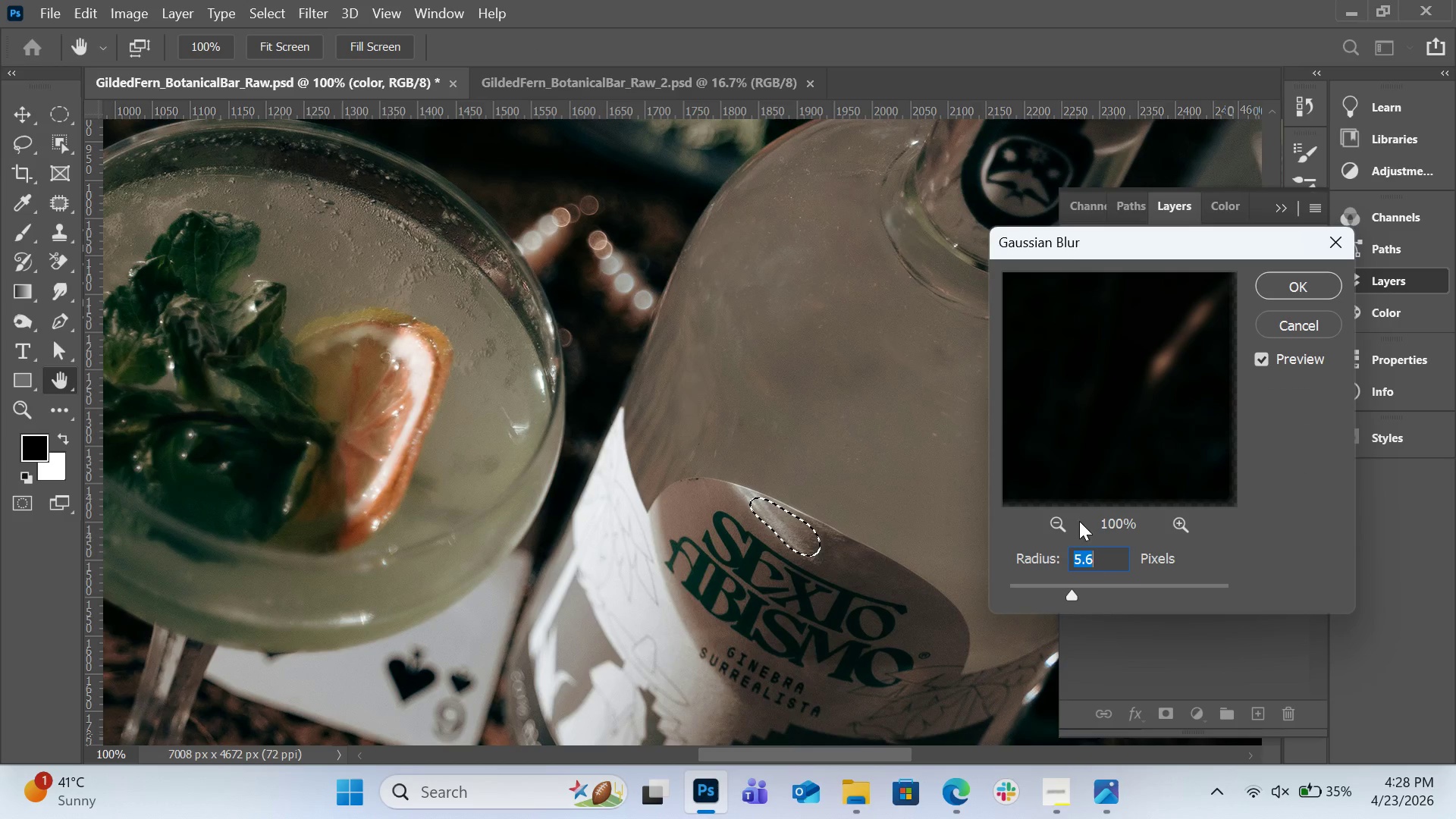 
double_click([1062, 526])
 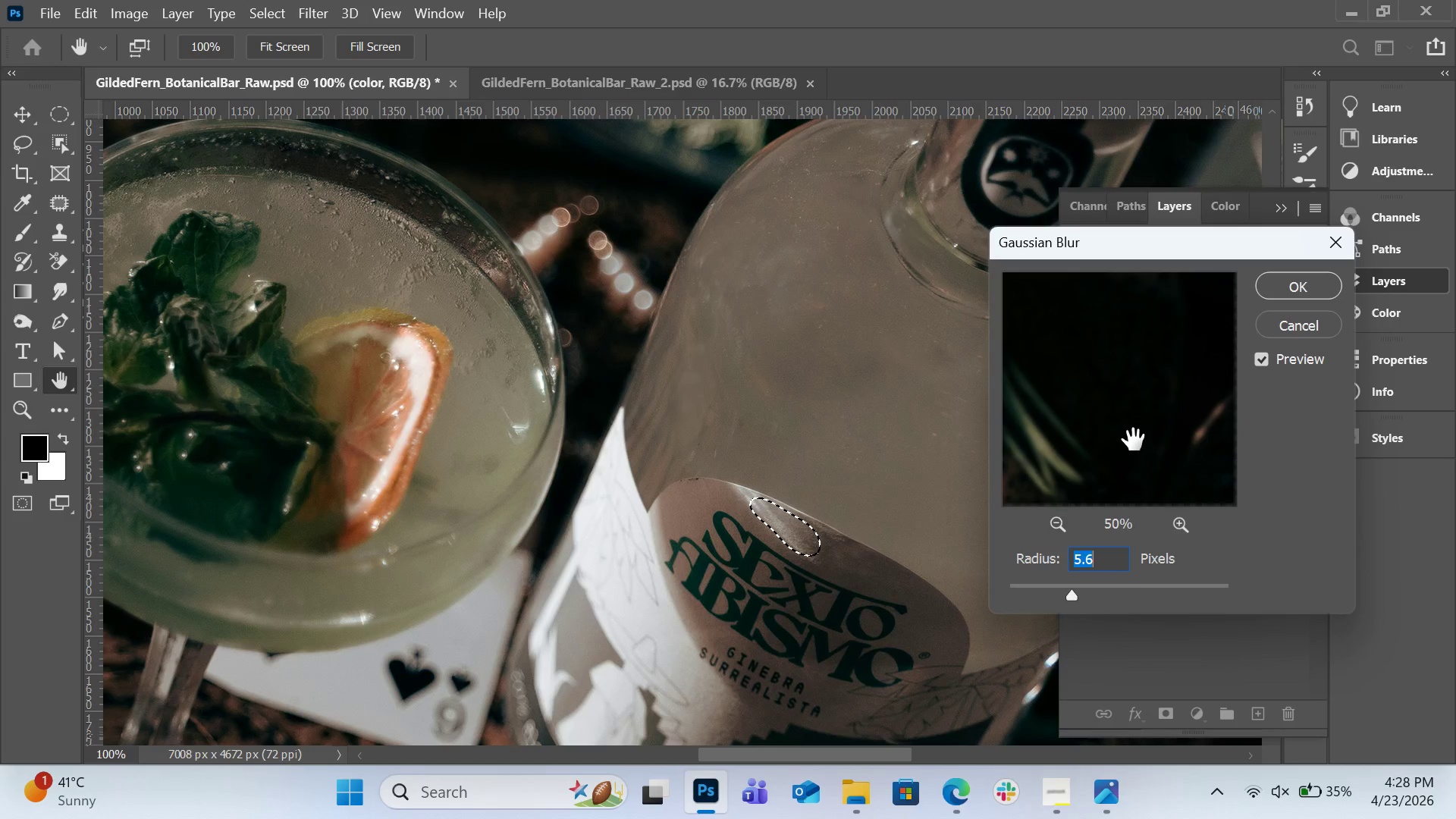 
left_click_drag(start_coordinate=[1135, 440], to_coordinate=[1230, 379])
 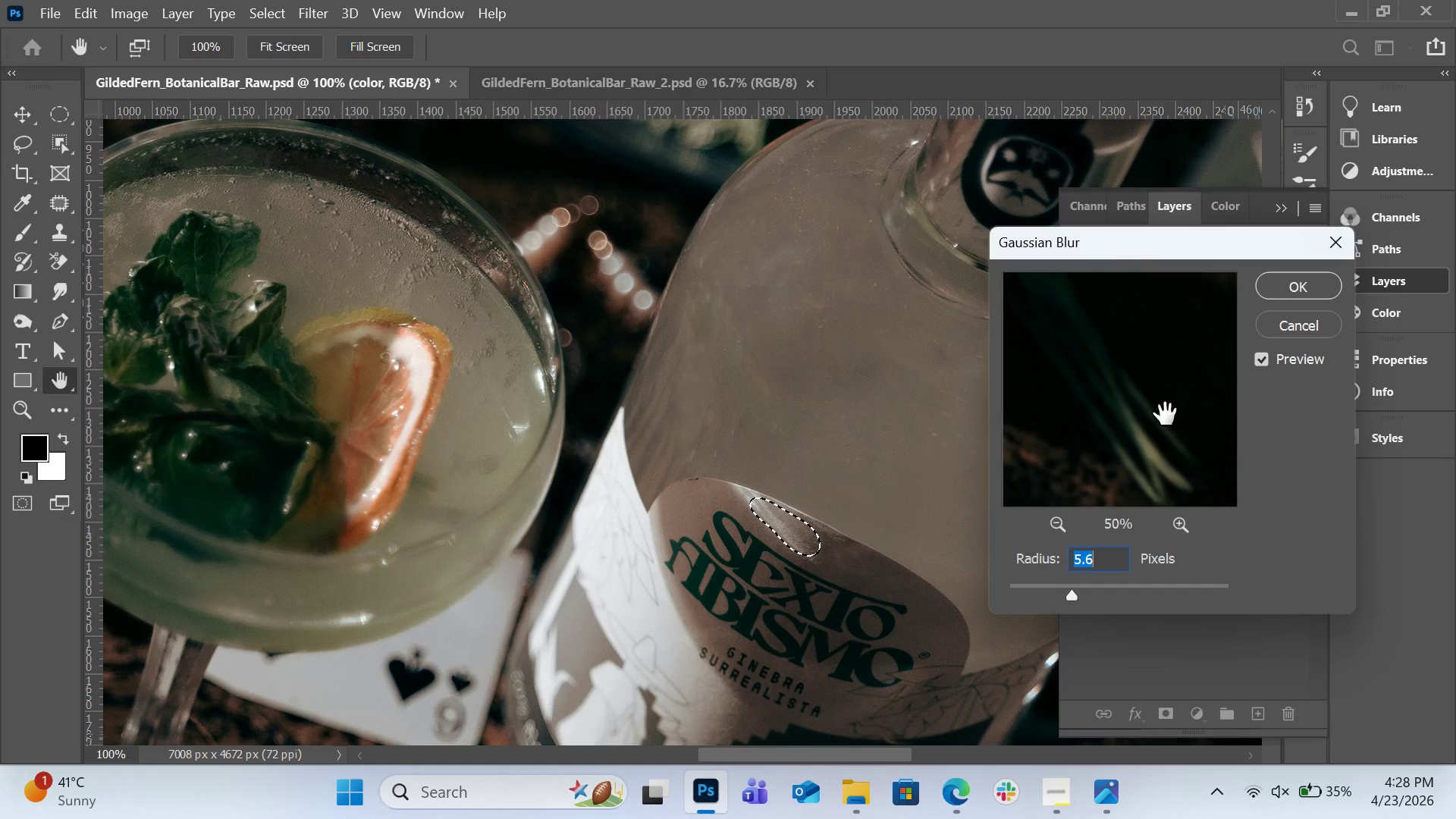 
left_click_drag(start_coordinate=[1146, 406], to_coordinate=[1246, 414])
 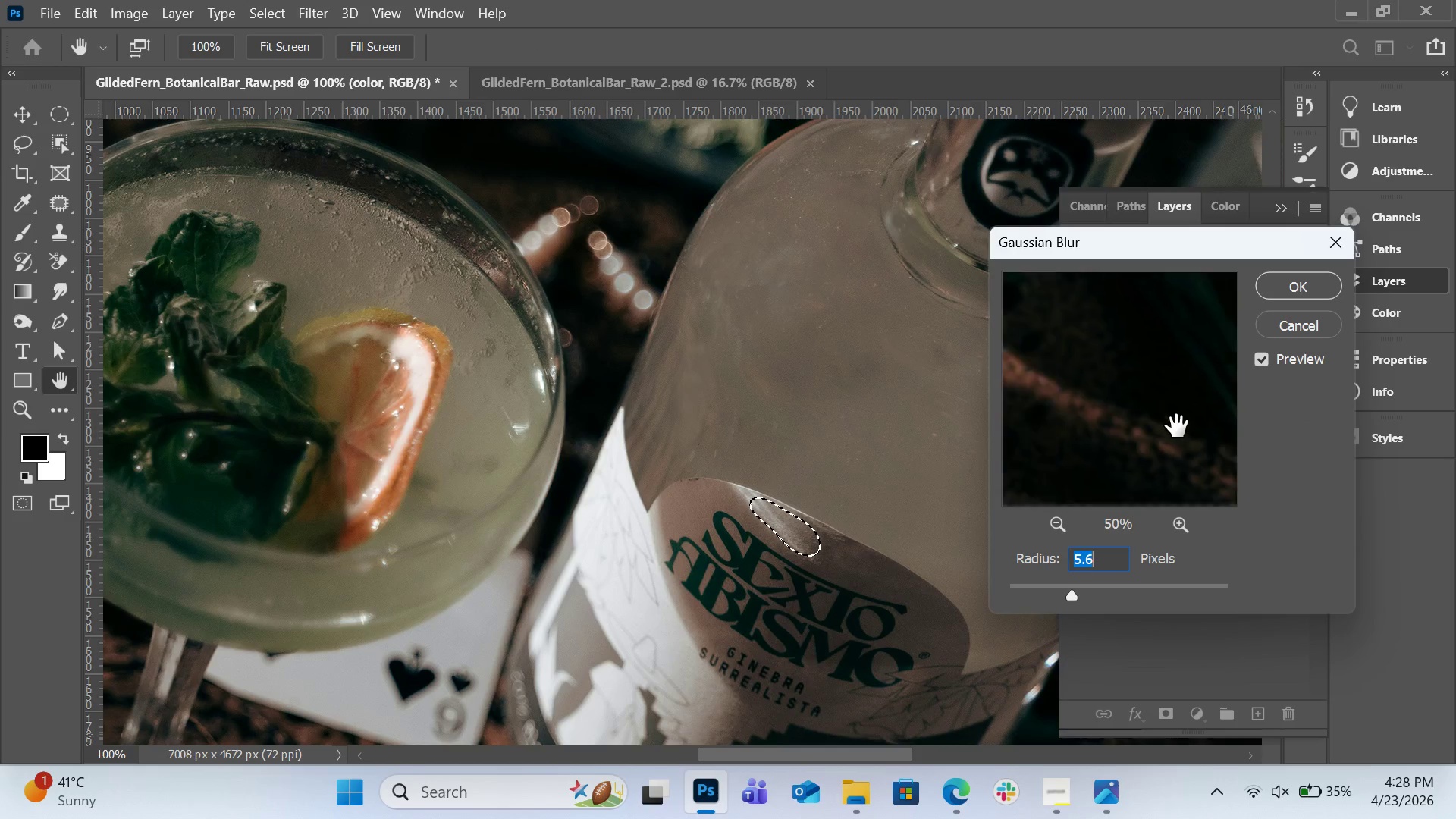 
left_click_drag(start_coordinate=[1107, 438], to_coordinate=[1258, 416])
 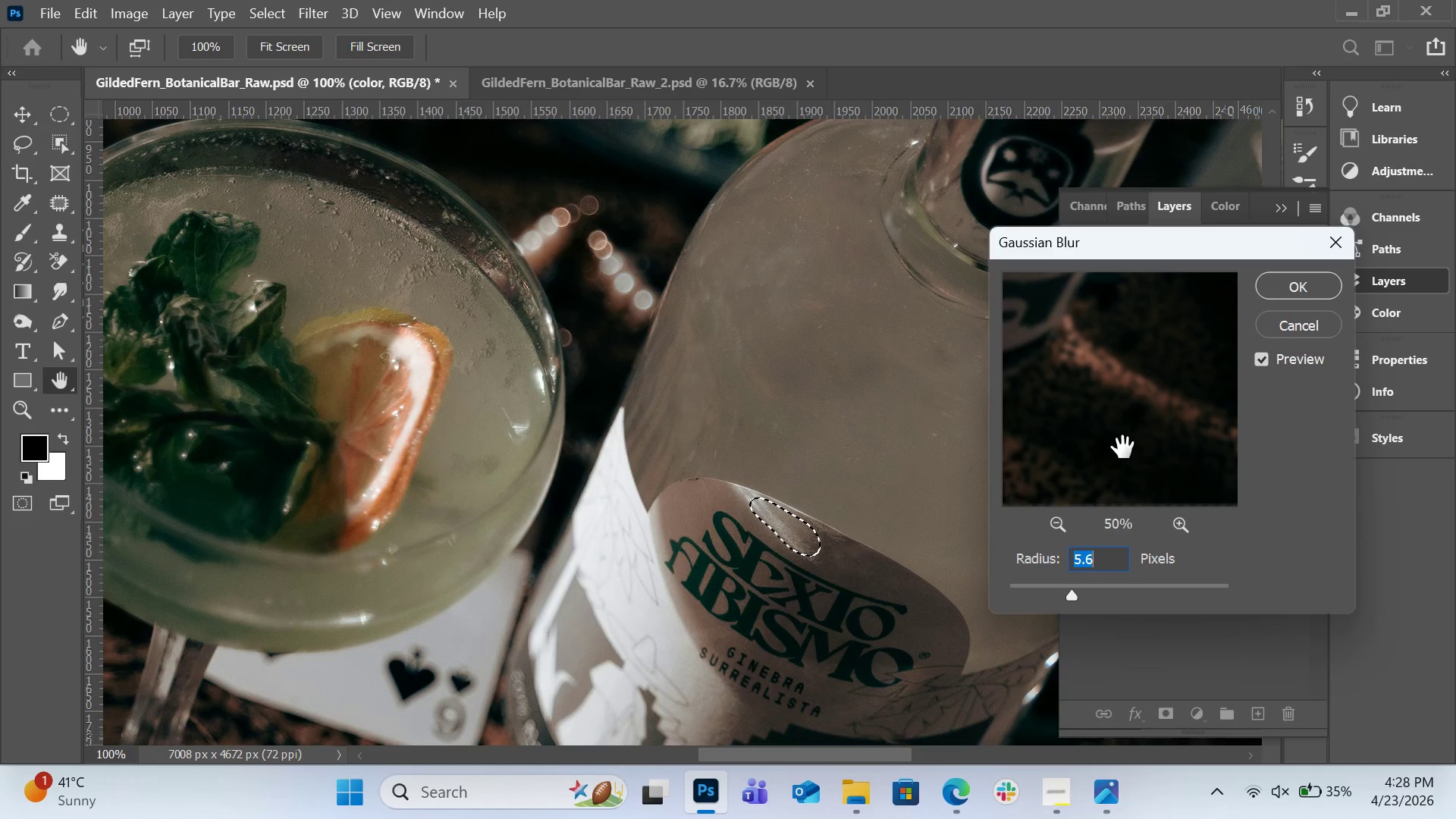 
left_click_drag(start_coordinate=[1123, 448], to_coordinate=[1232, 405])
 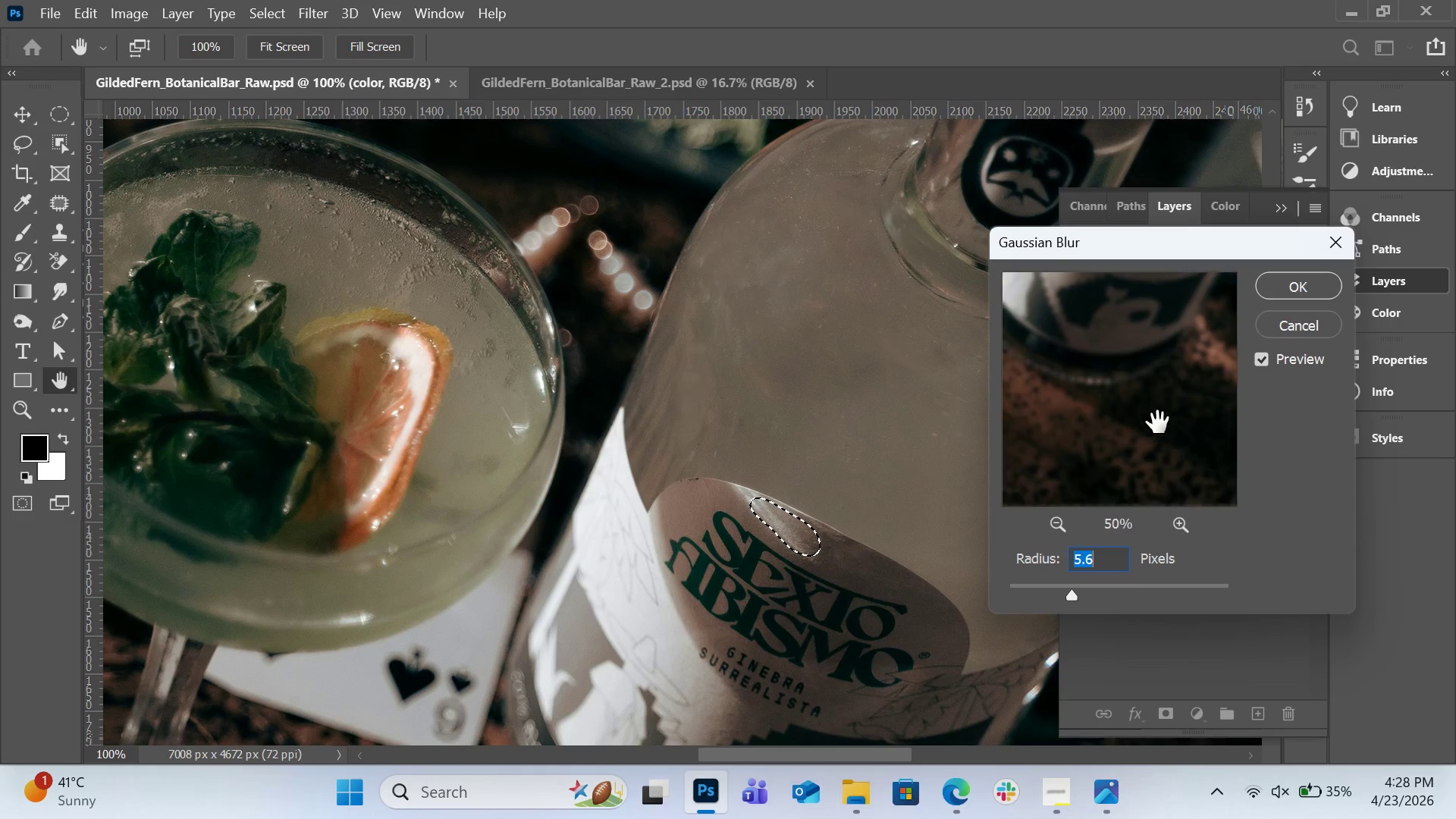 
left_click_drag(start_coordinate=[1124, 430], to_coordinate=[1196, 442])
 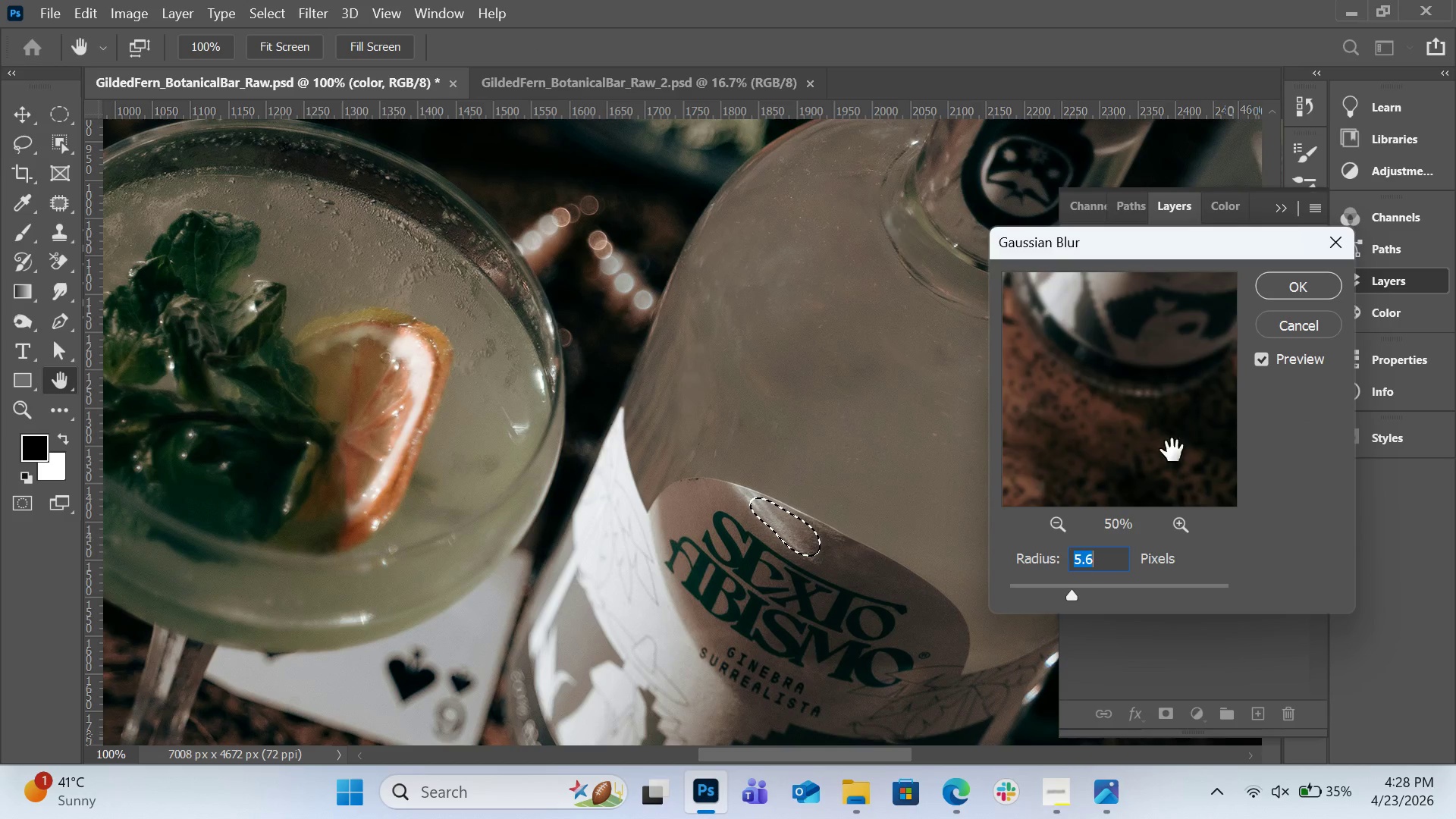 
left_click_drag(start_coordinate=[1154, 383], to_coordinate=[1178, 473])
 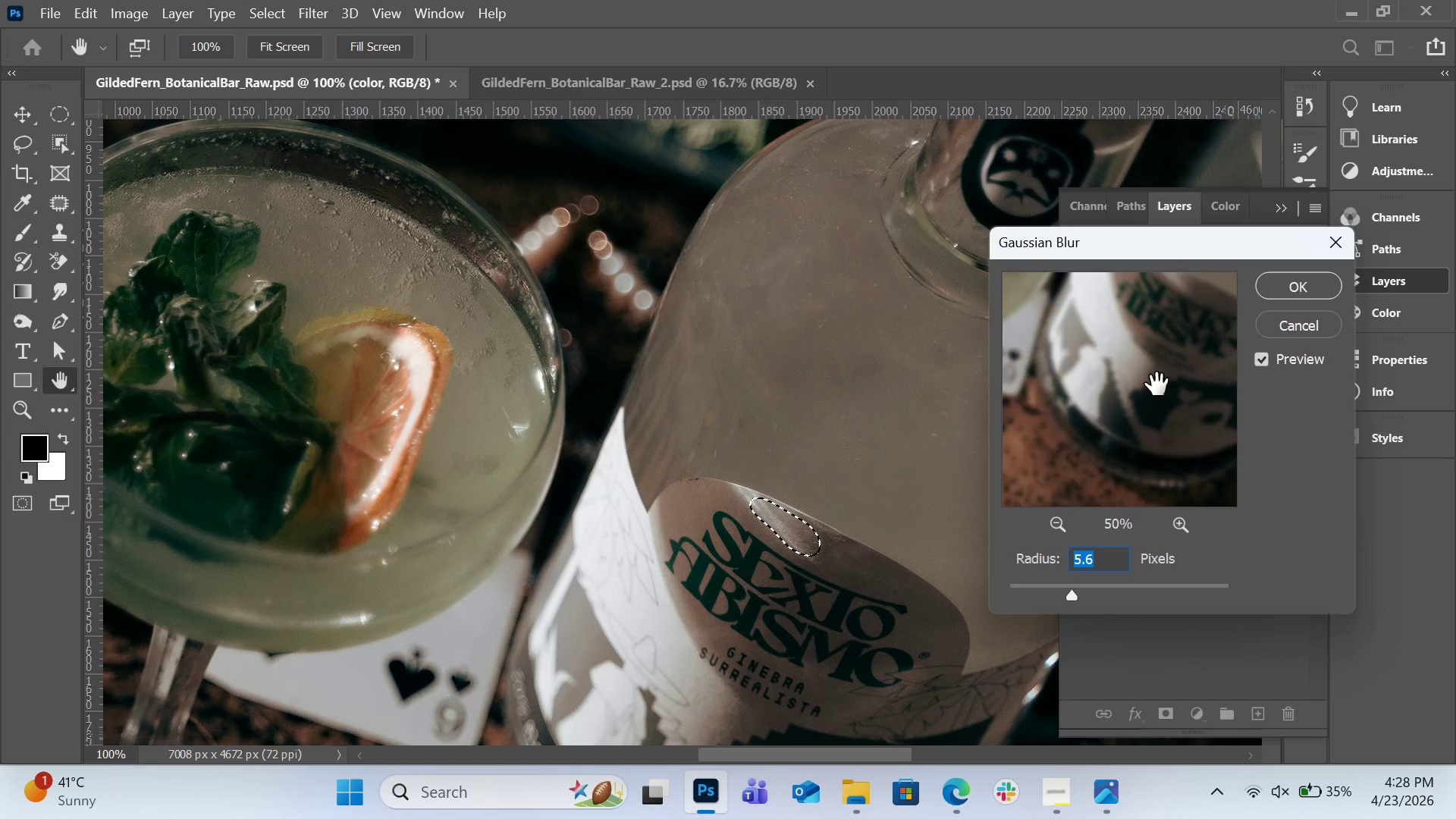 
left_click_drag(start_coordinate=[1140, 348], to_coordinate=[1169, 427])
 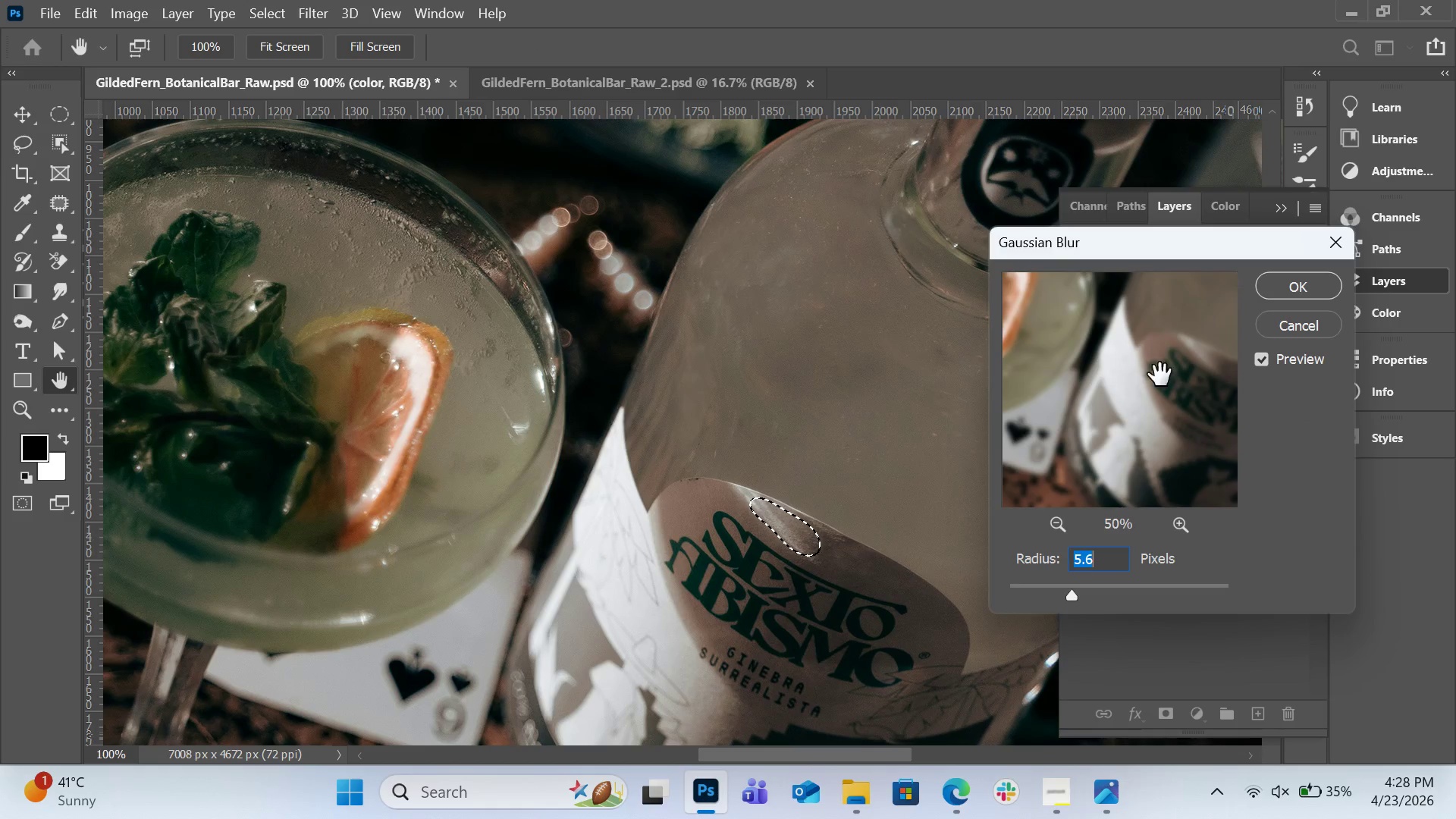 
left_click_drag(start_coordinate=[1163, 349], to_coordinate=[1128, 431])
 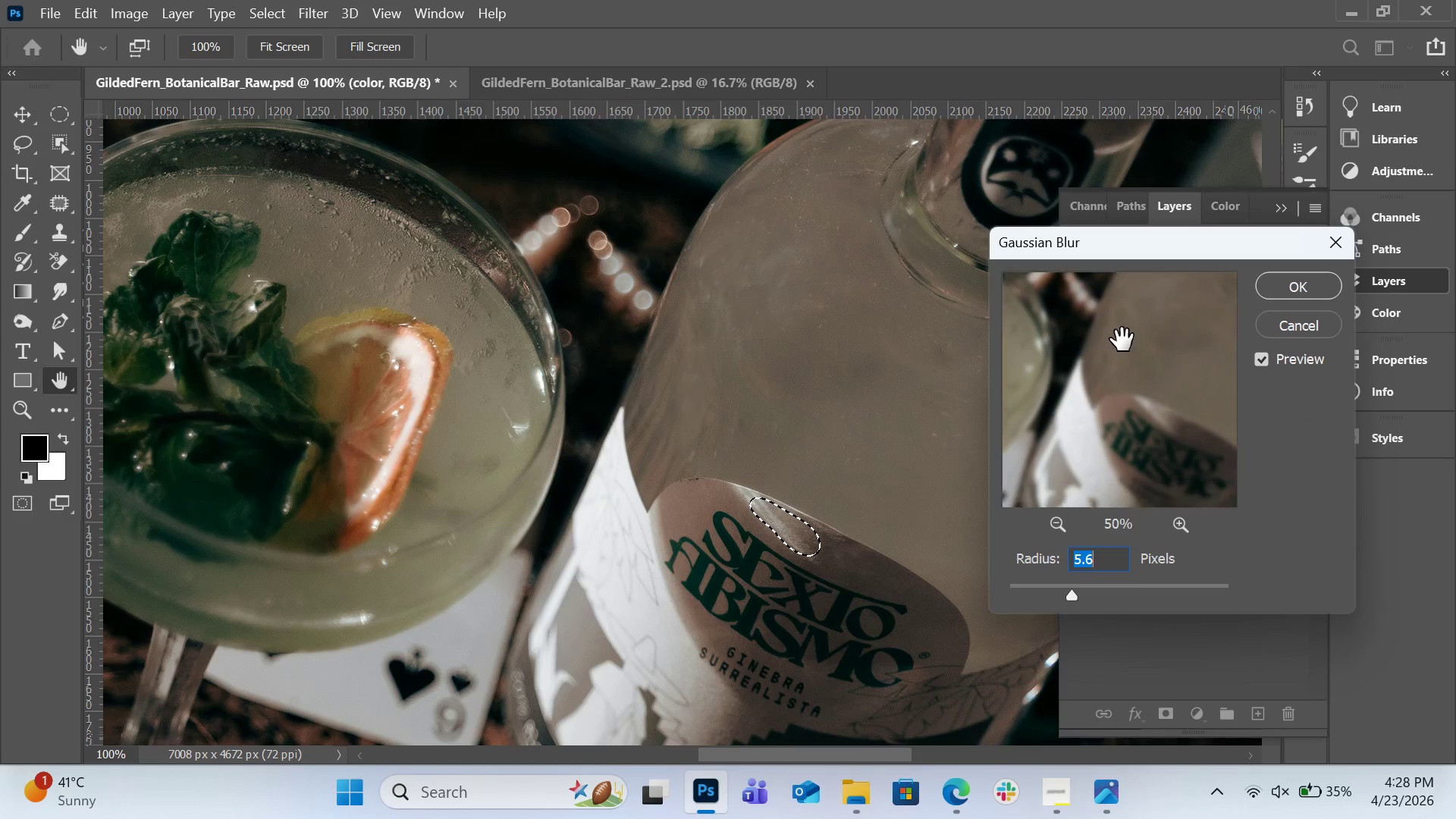 
left_click_drag(start_coordinate=[1135, 365], to_coordinate=[1102, 320])
 